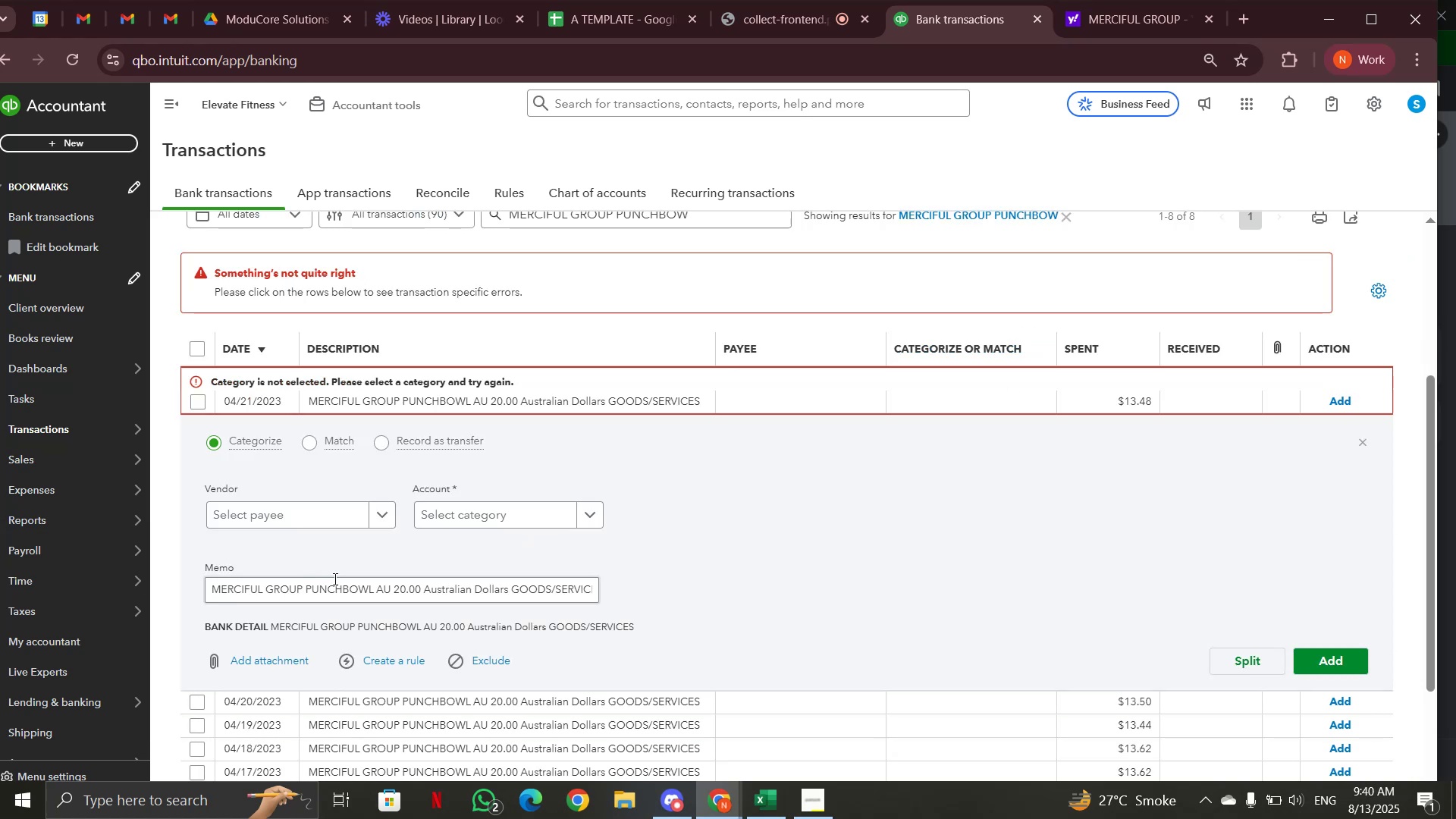 
left_click([459, 515])
 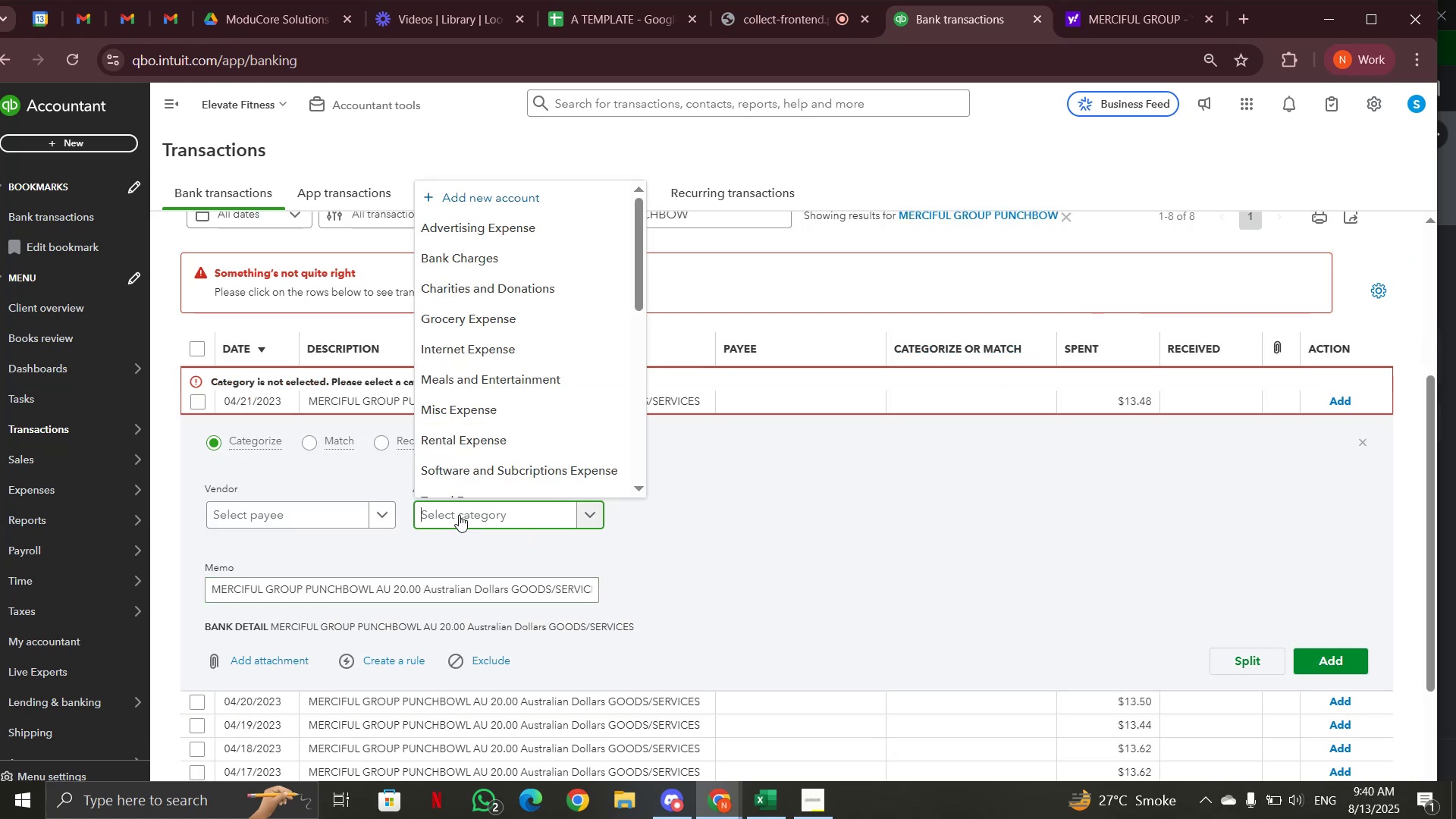 
type(char)
 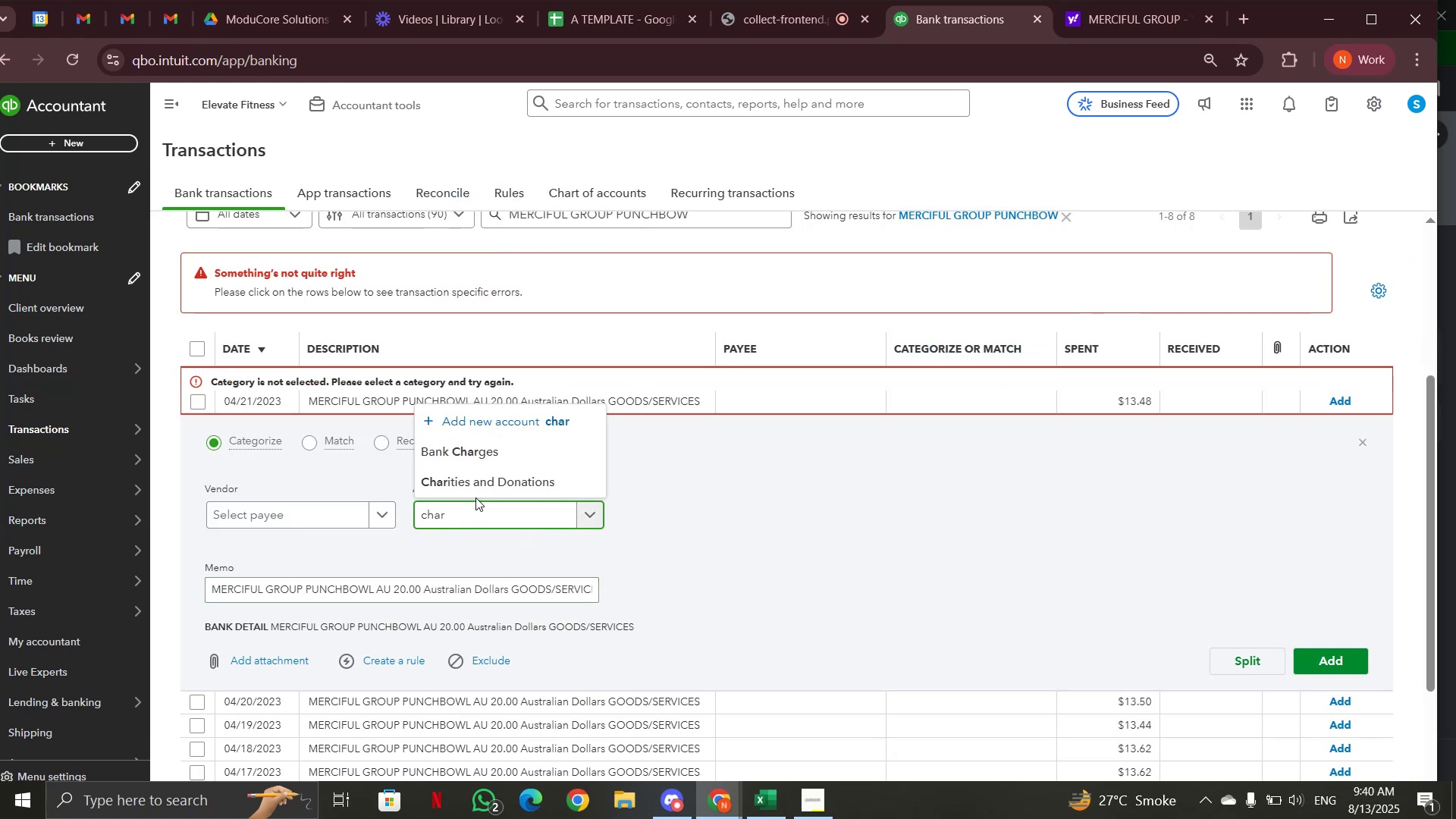 
left_click([481, 483])
 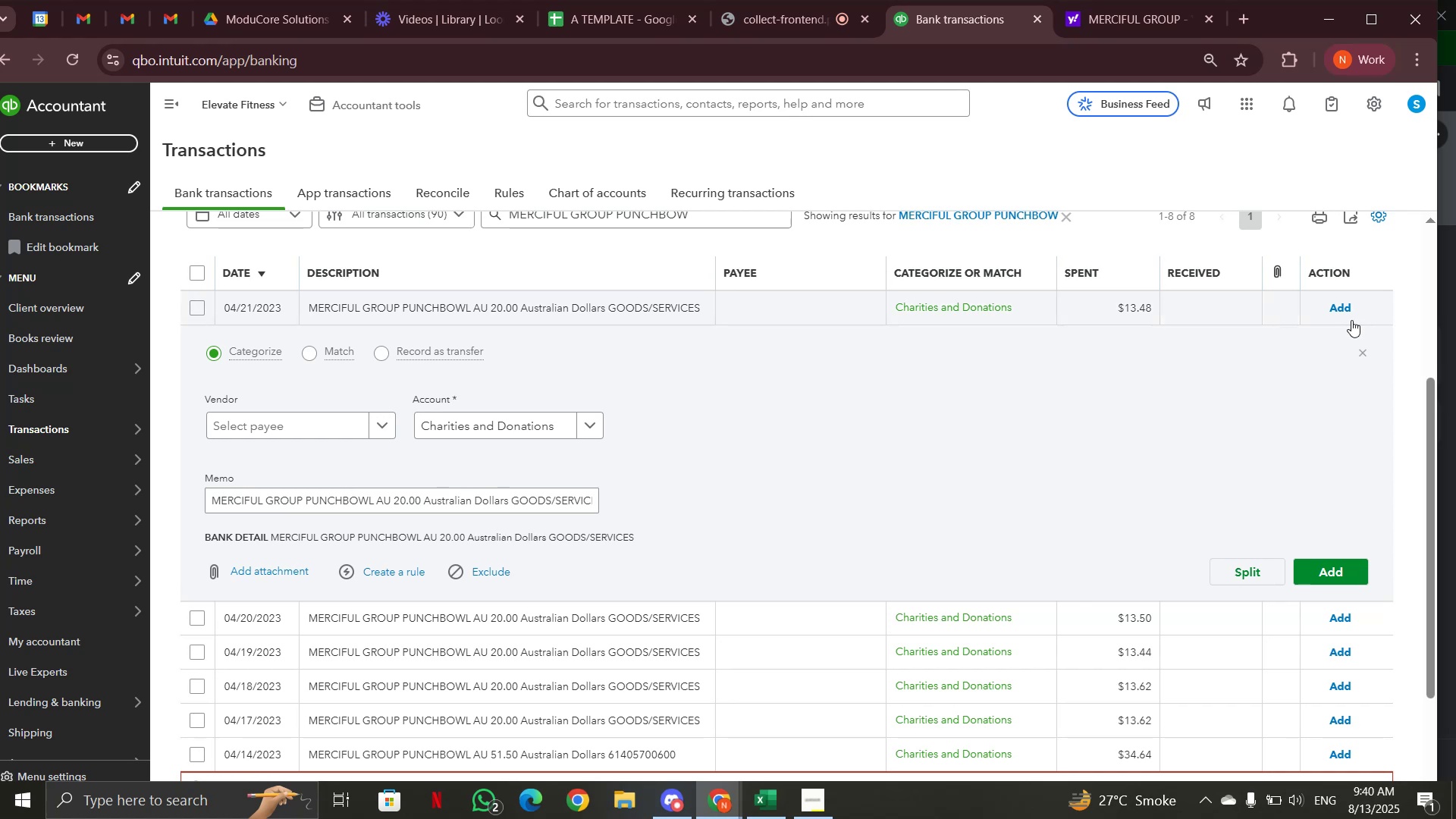 
left_click([1348, 313])
 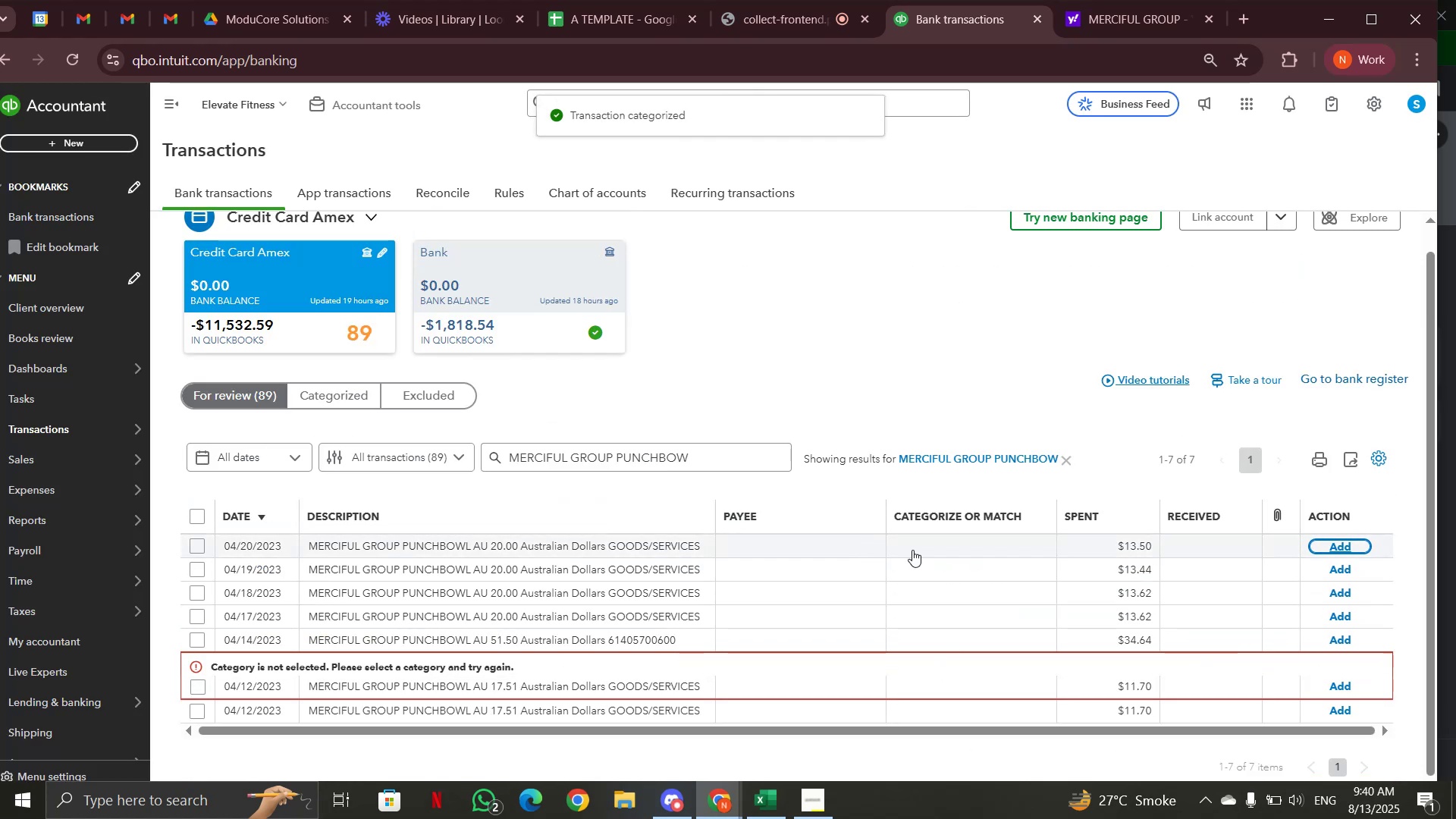 
left_click([953, 530])
 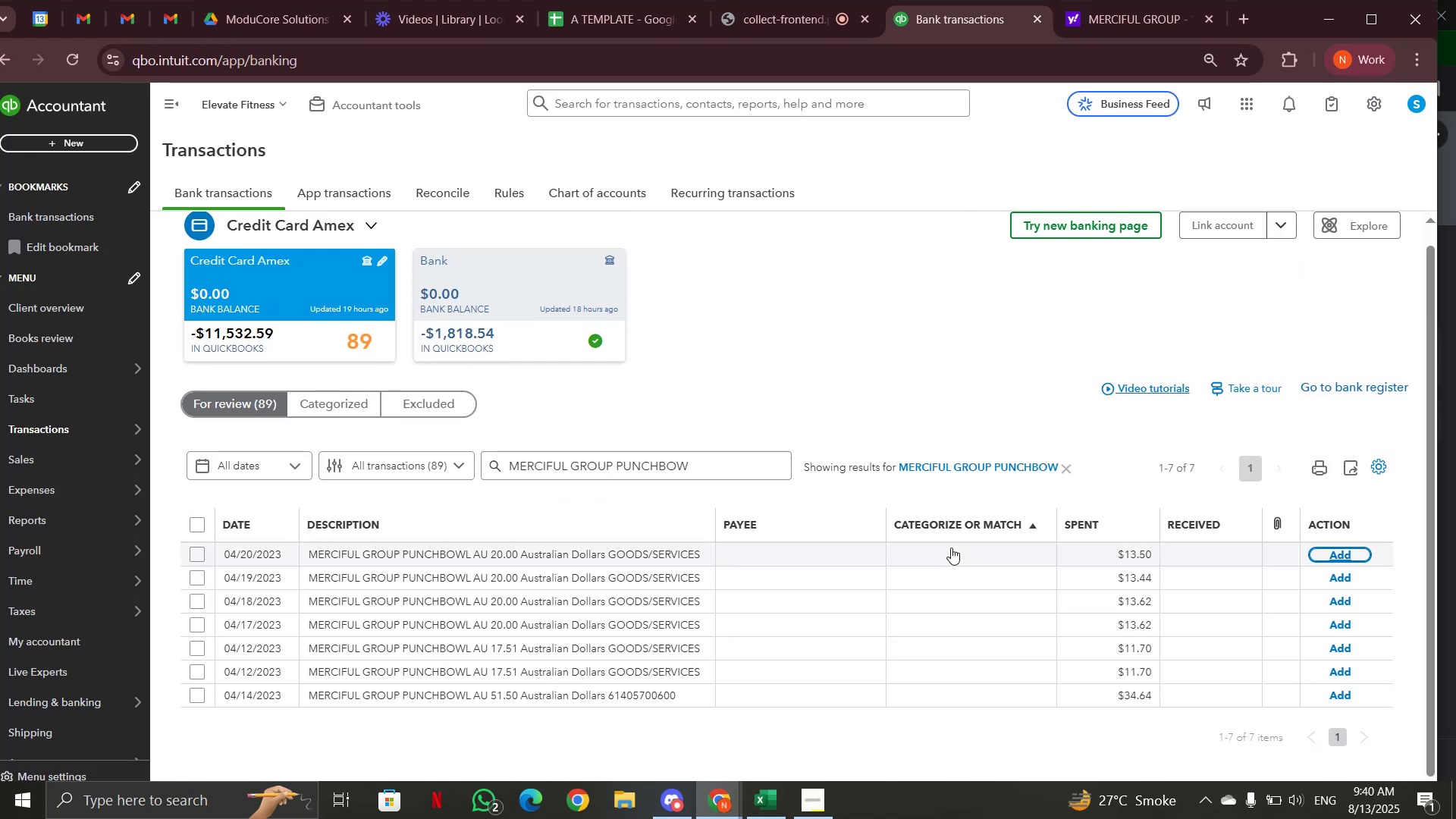 
left_click([950, 550])
 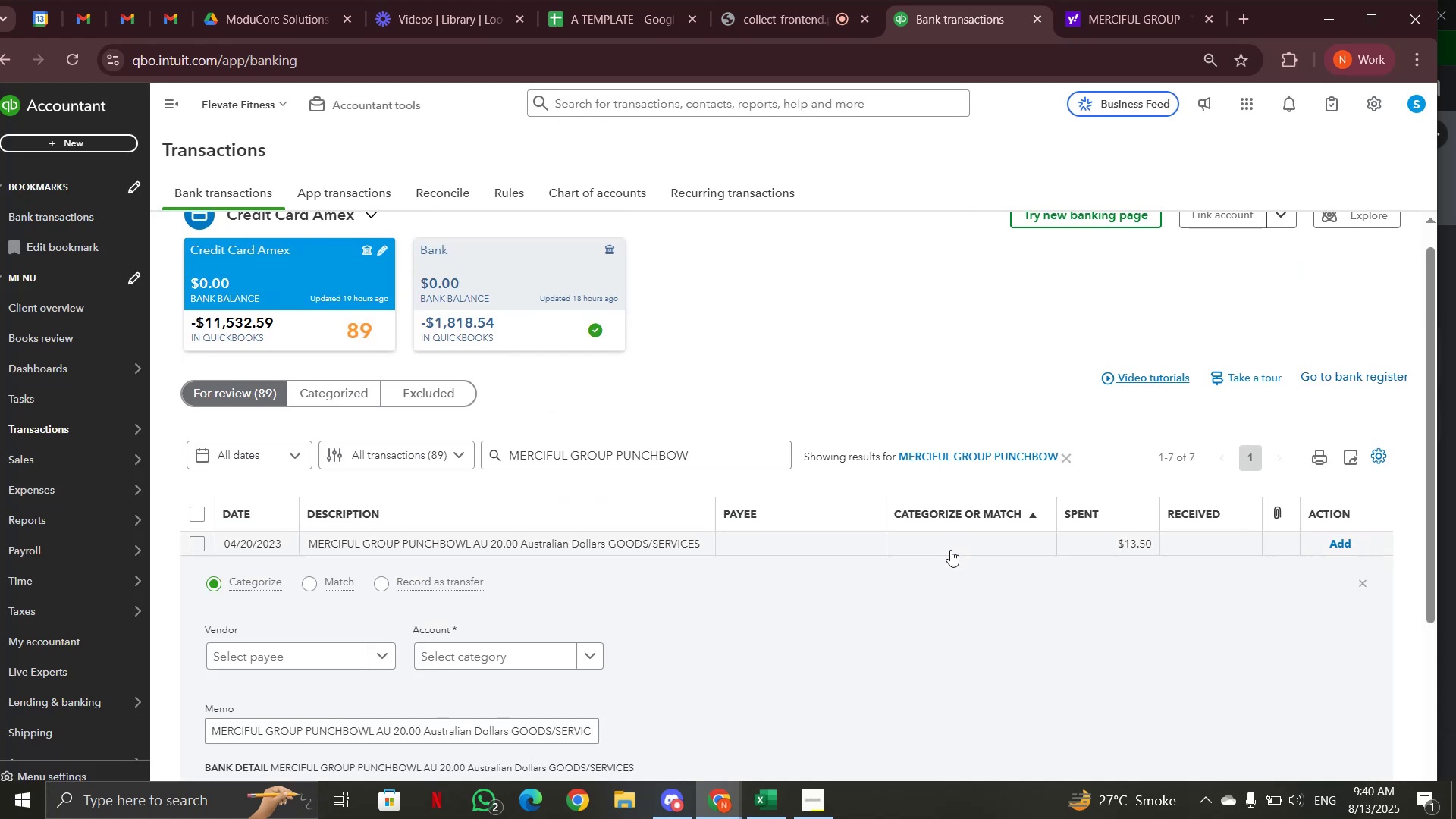 
type(ch)
 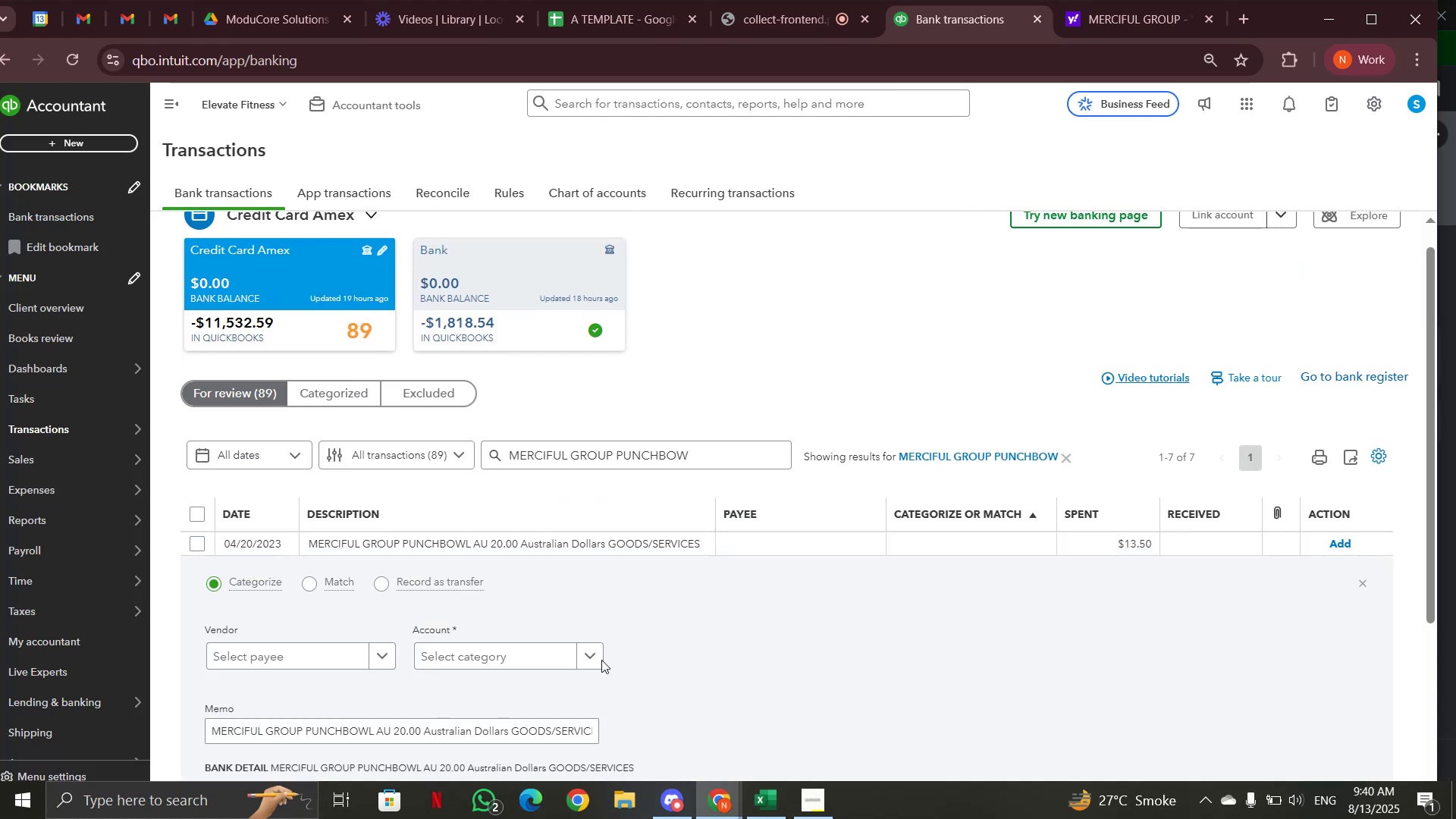 
left_click([536, 658])
 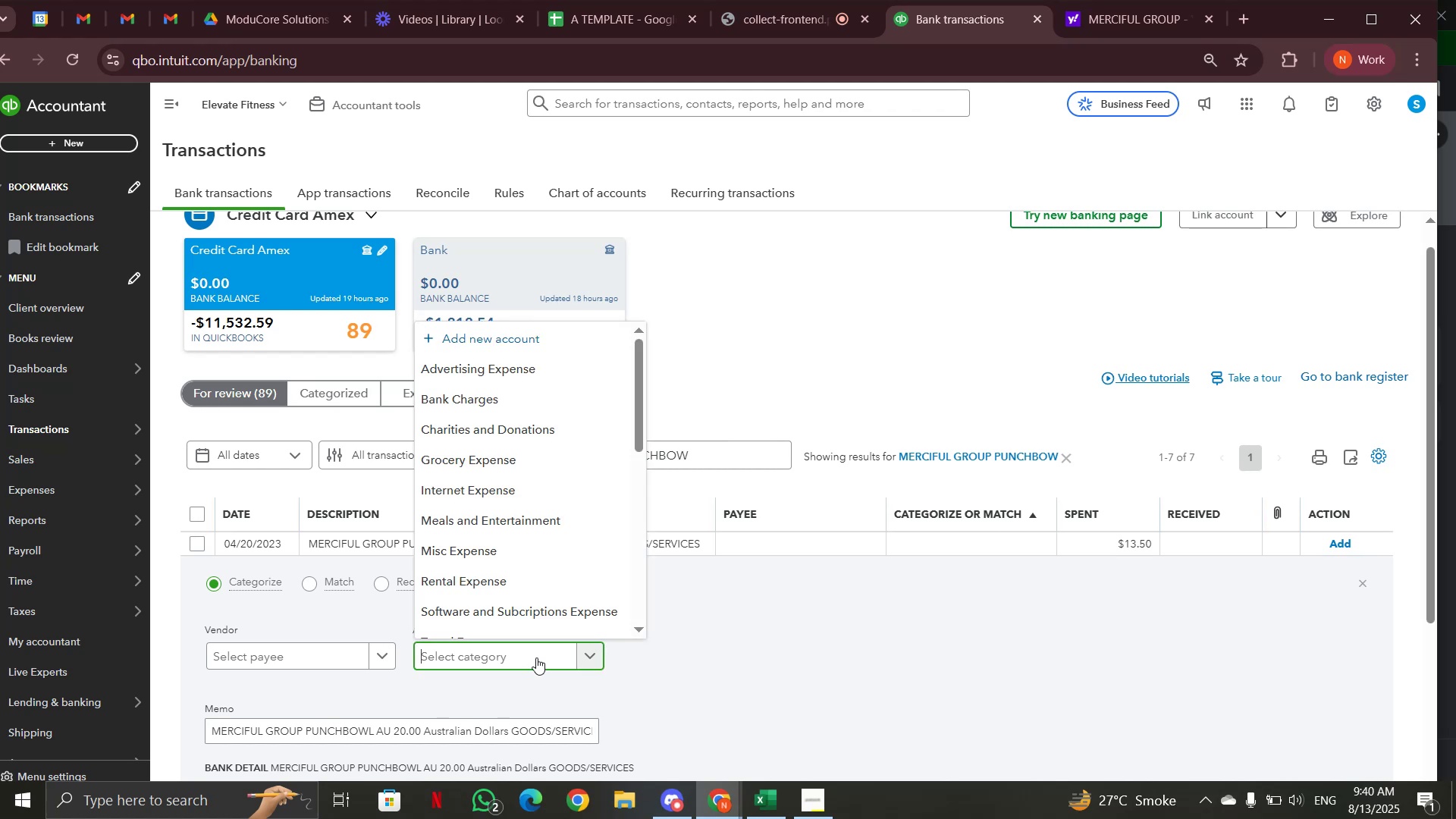 
type(ch)
 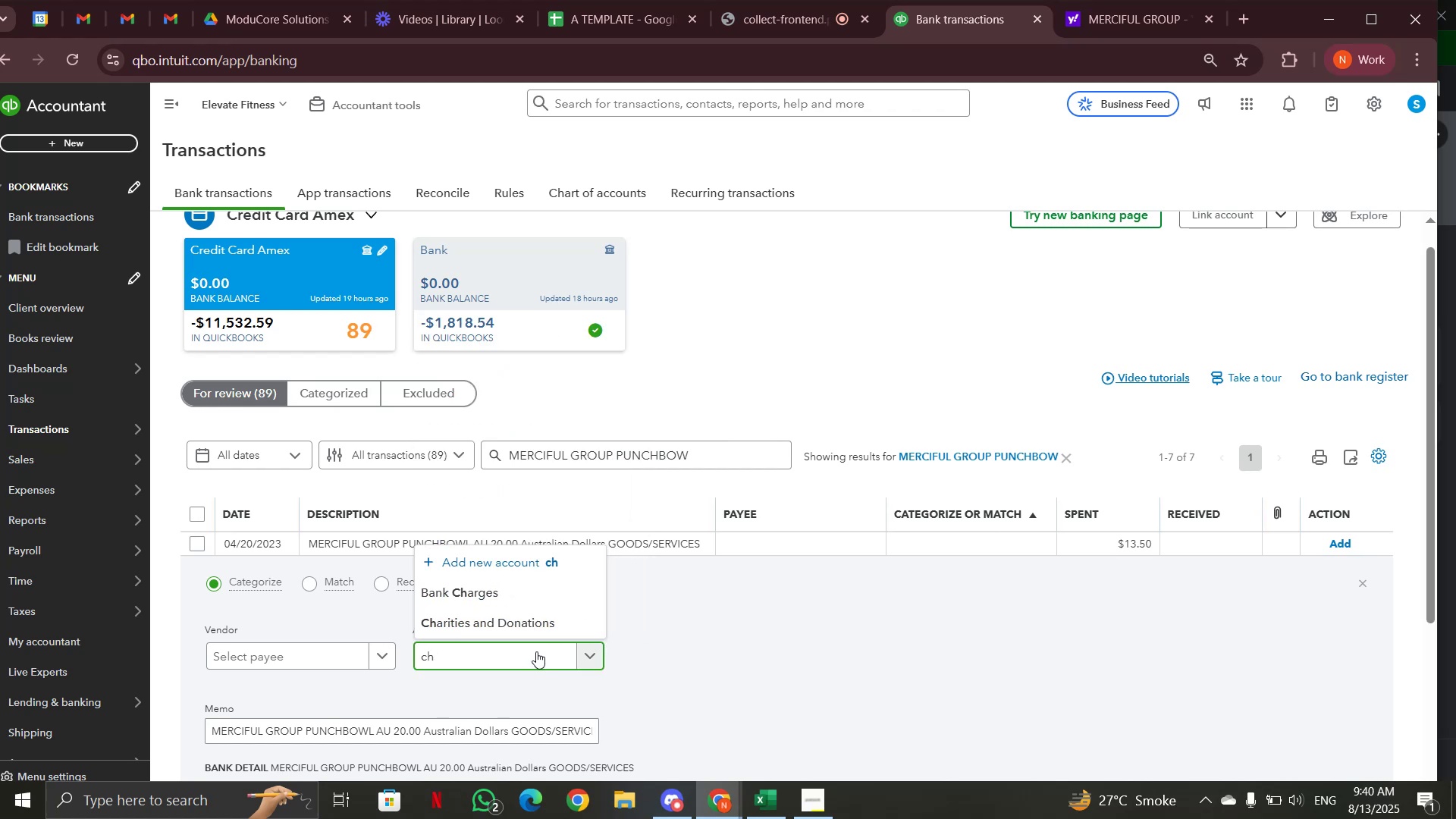 
left_click([536, 623])
 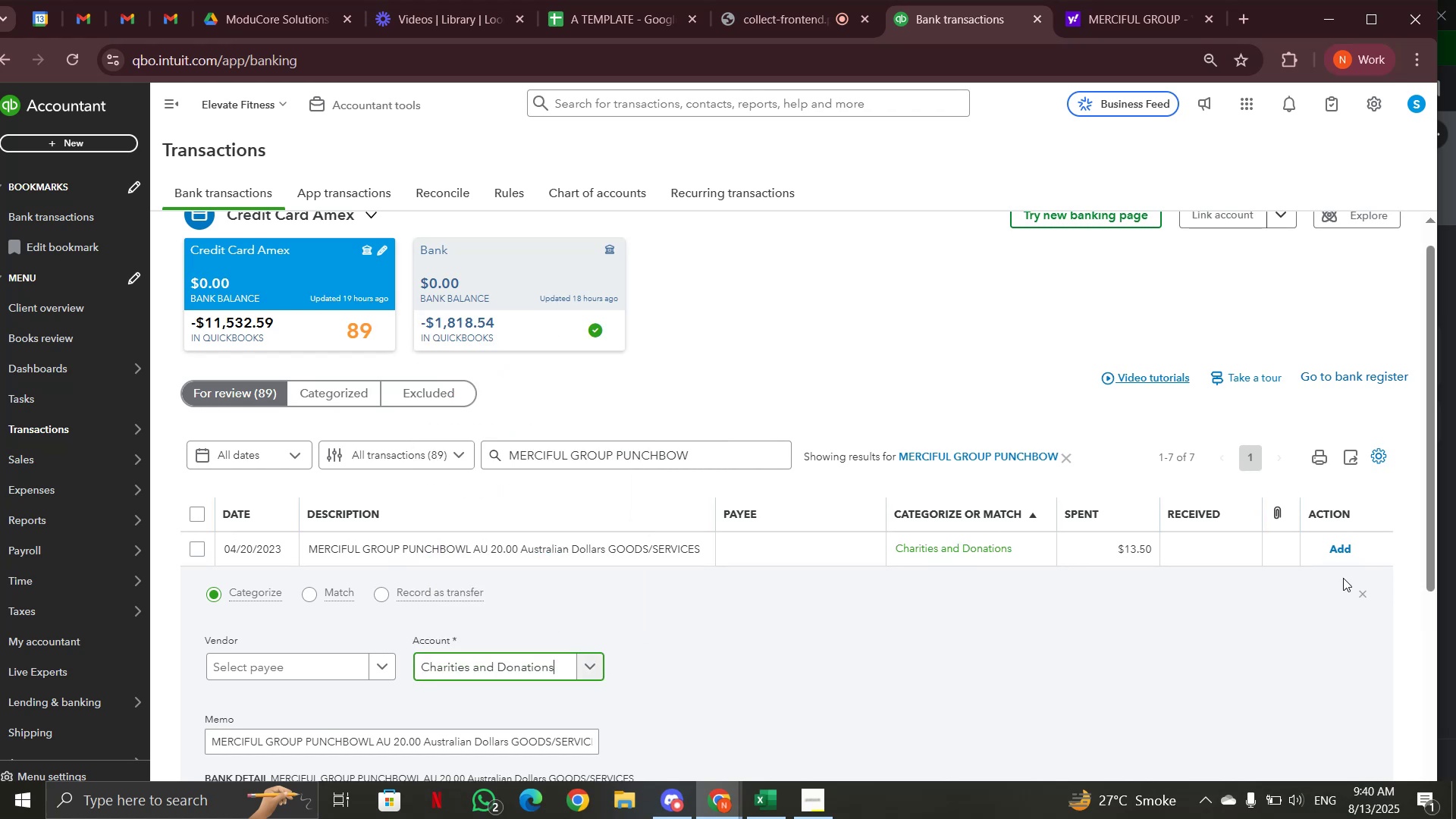 
left_click([1350, 552])
 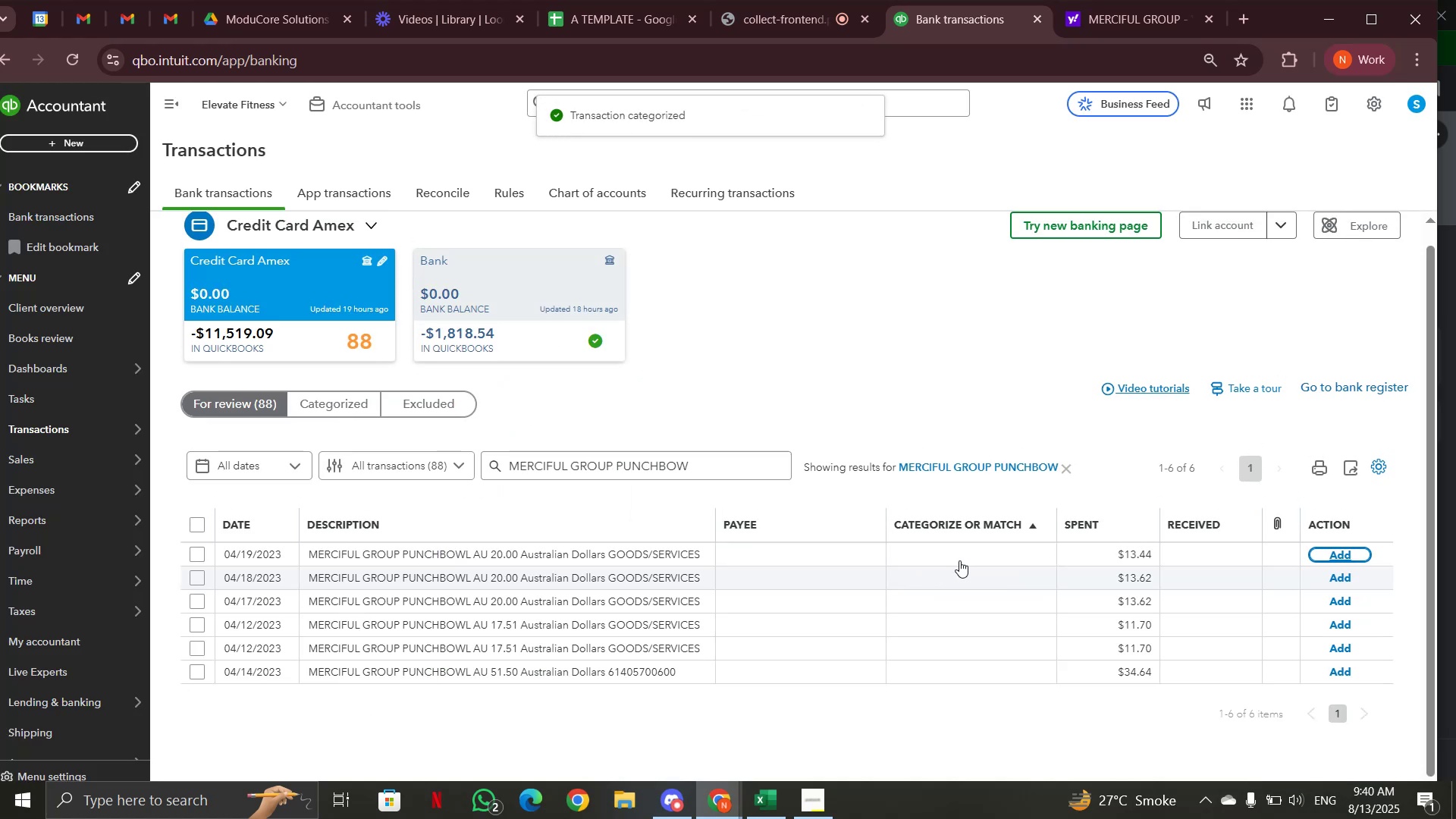 
left_click([971, 561])
 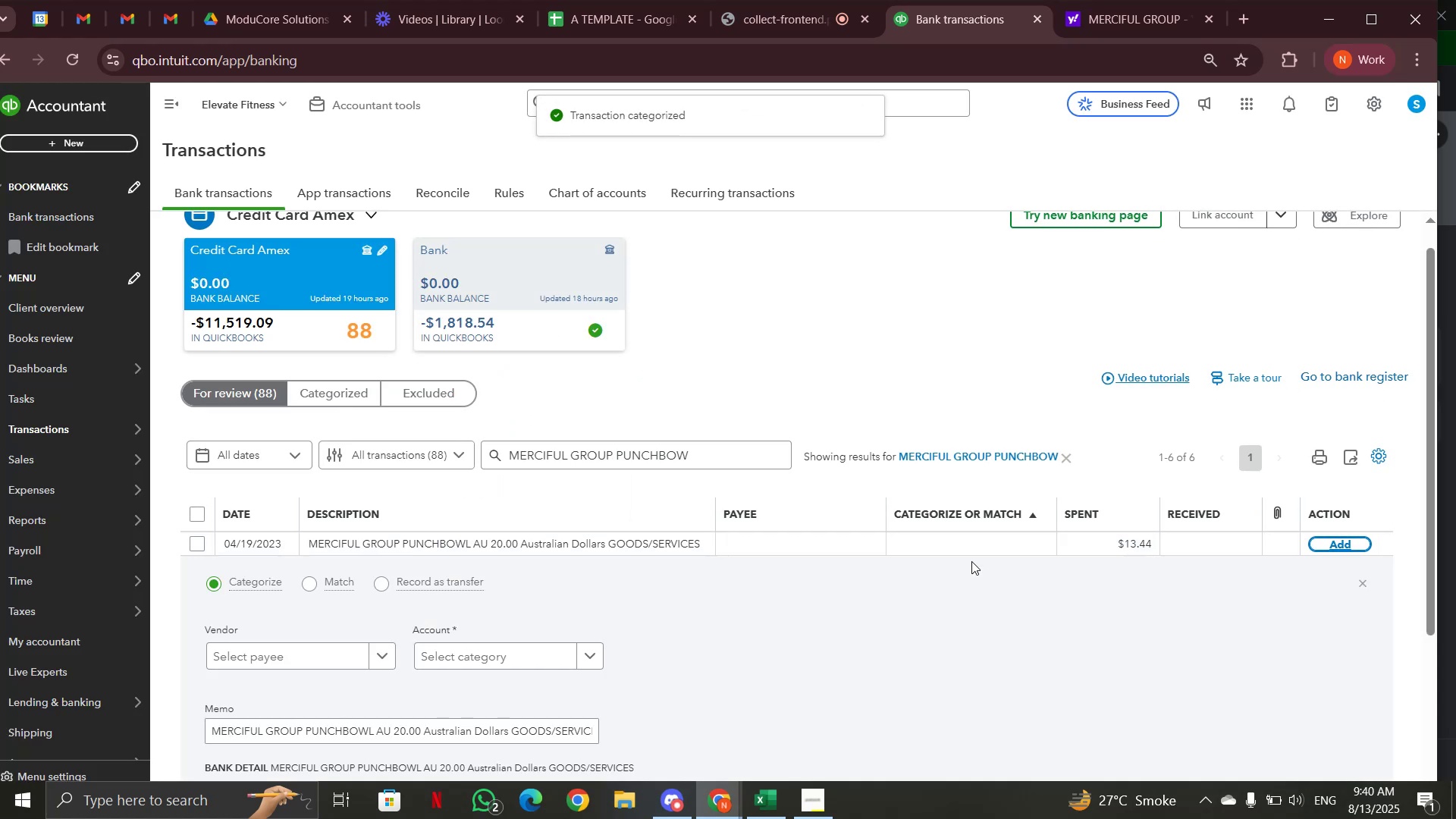 
scroll: coordinate [864, 563], scroll_direction: down, amount: 1.0
 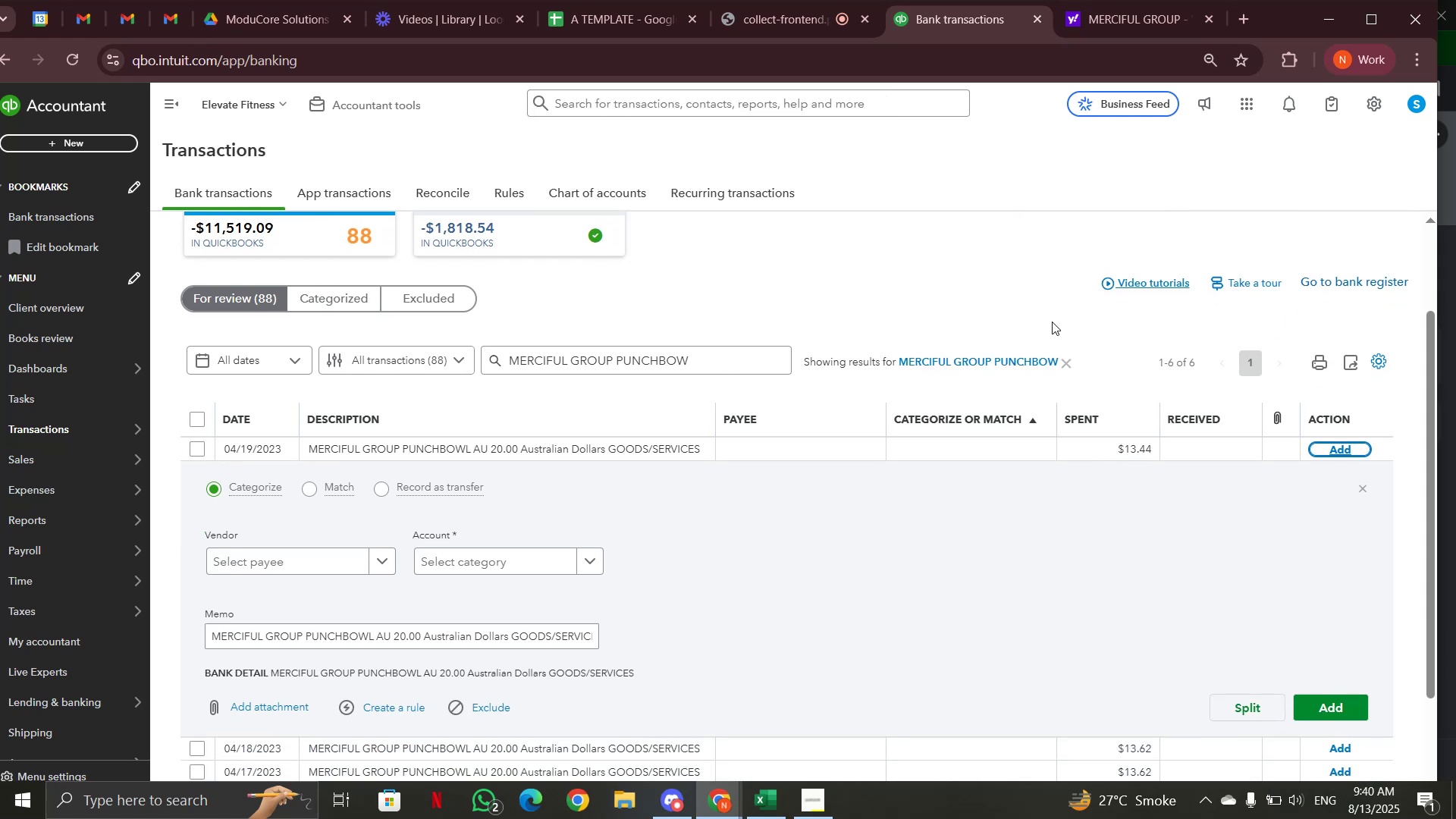 
left_click([1056, 320])
 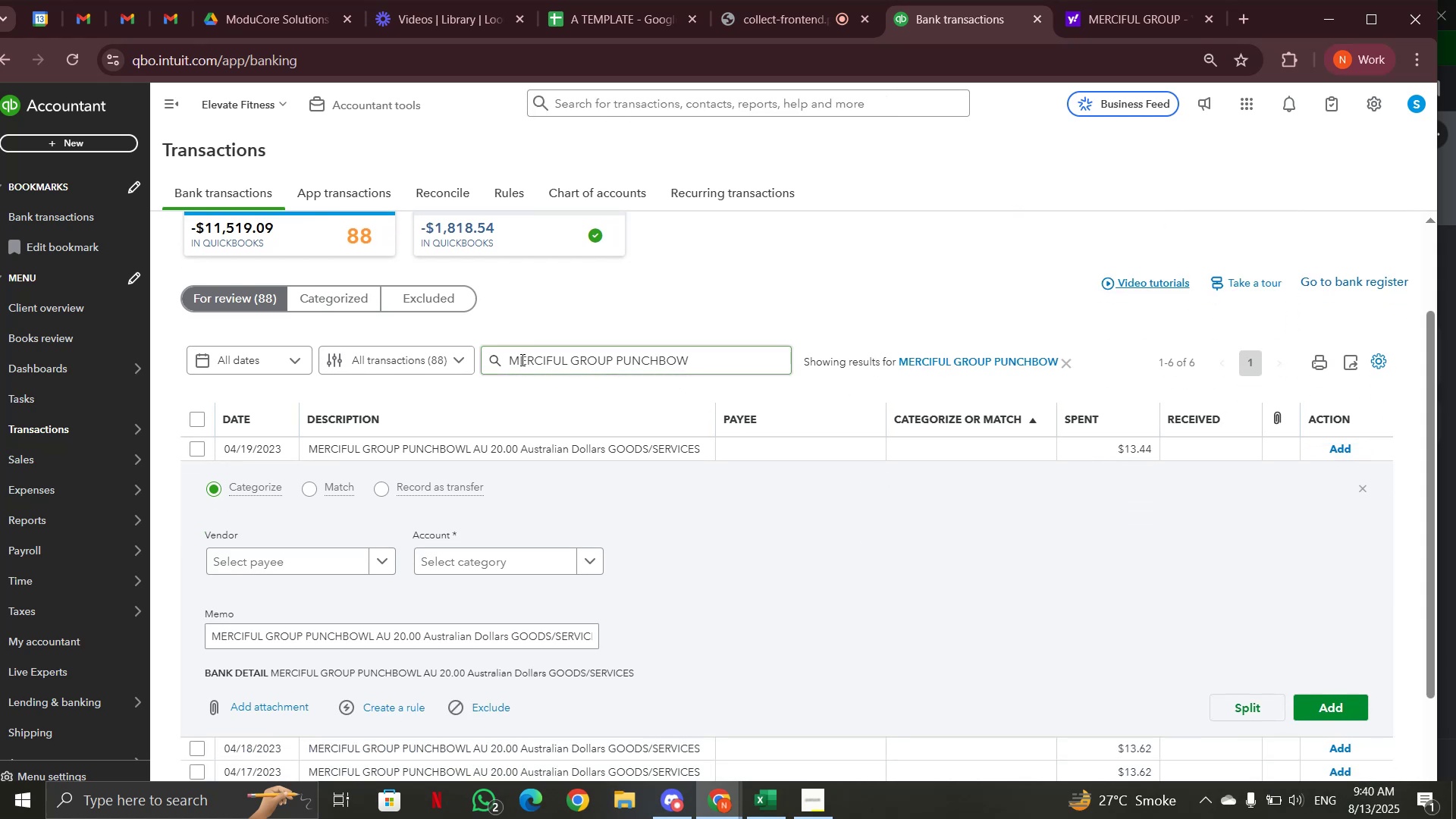 
left_click([494, 362])
 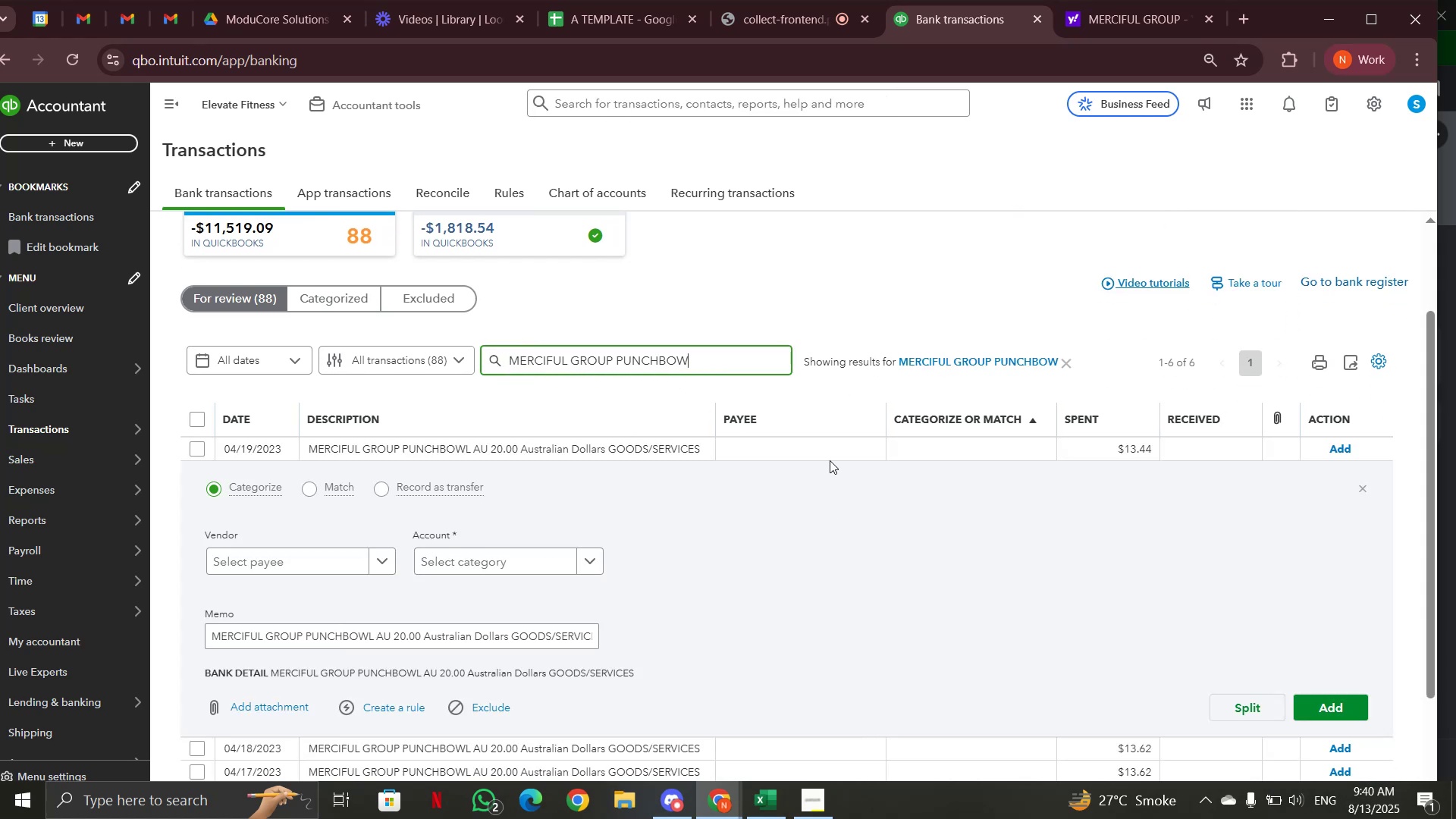 
left_click([941, 447])
 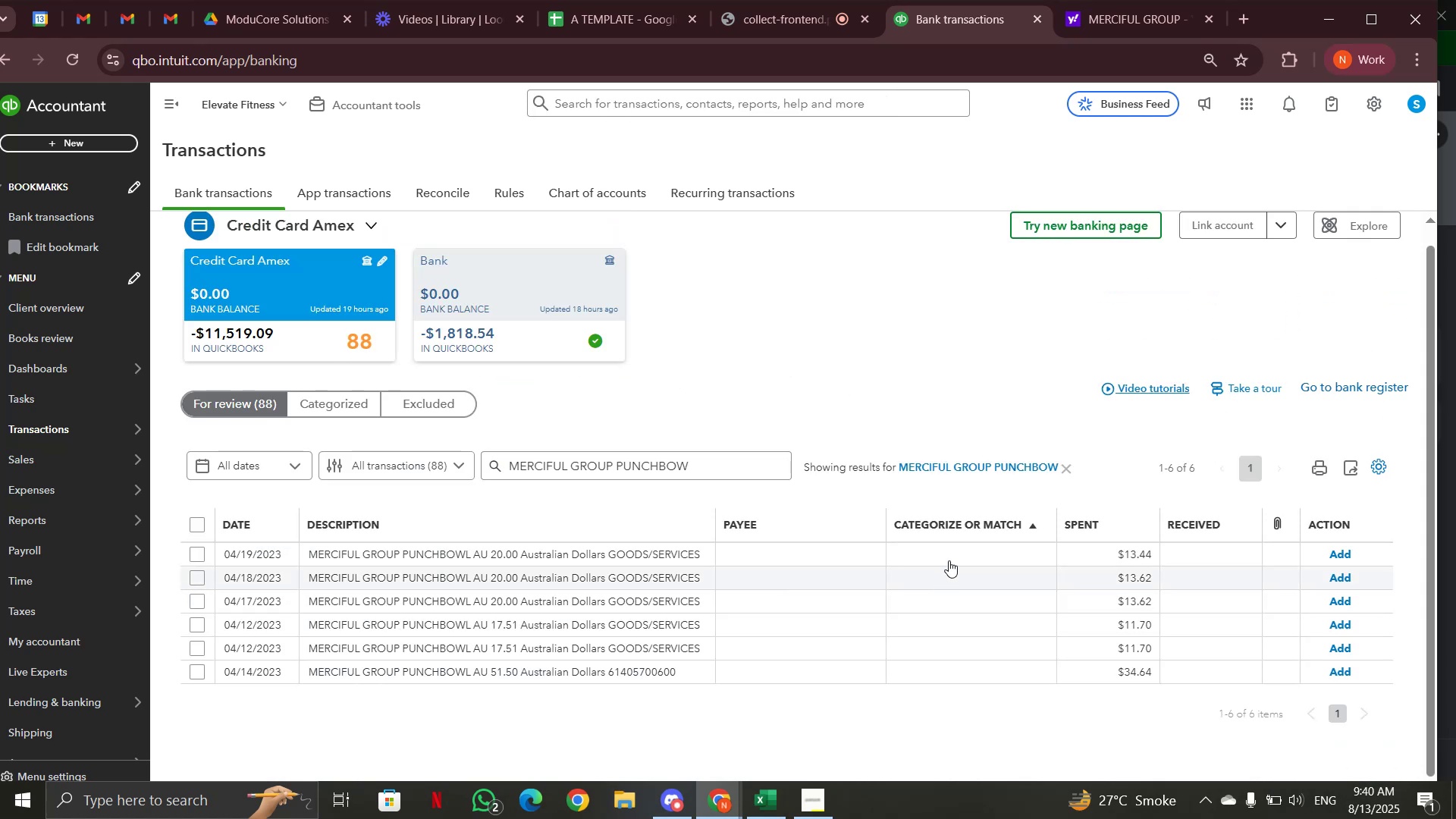 
left_click([951, 547])
 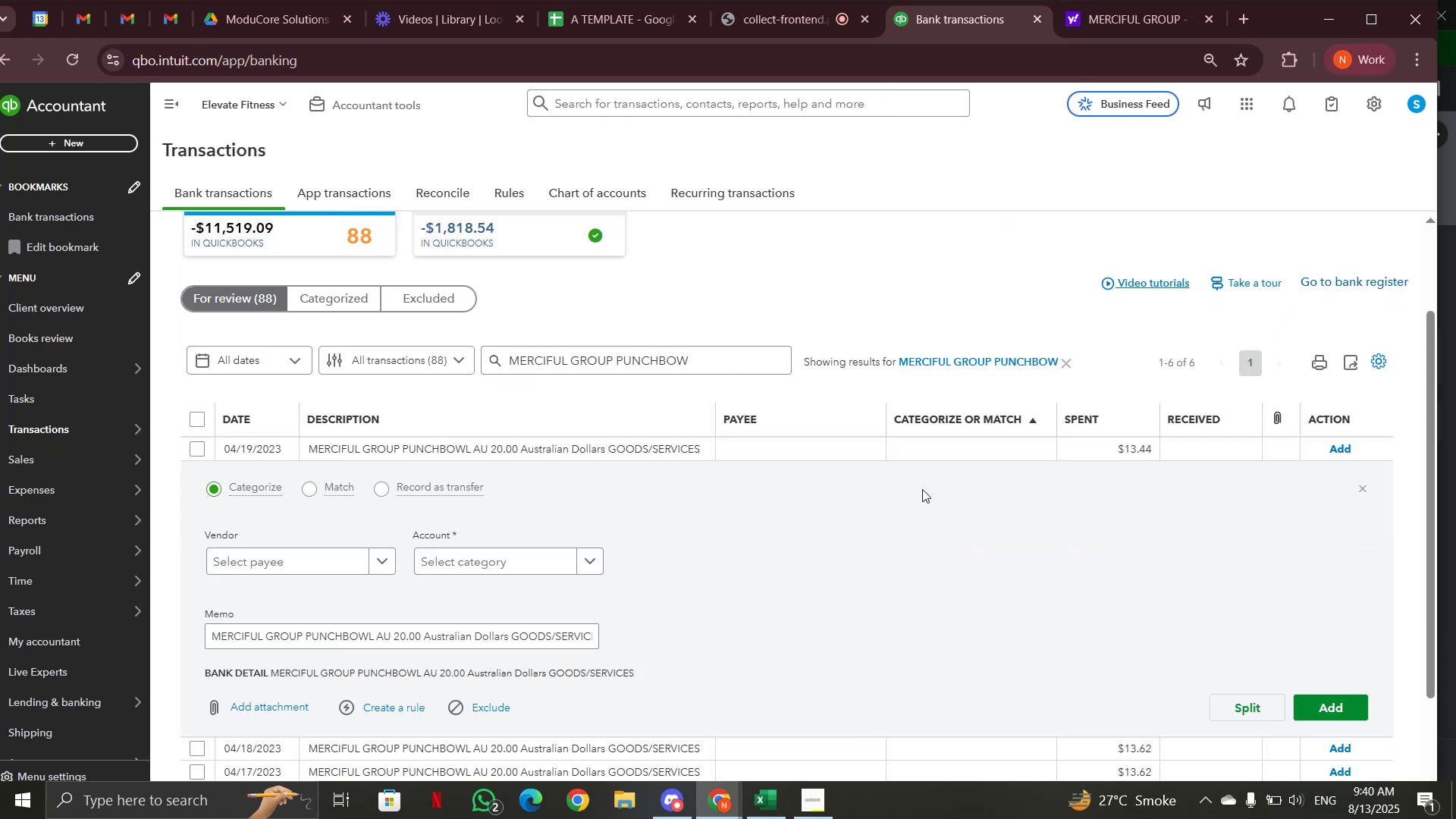 
left_click([491, 561])
 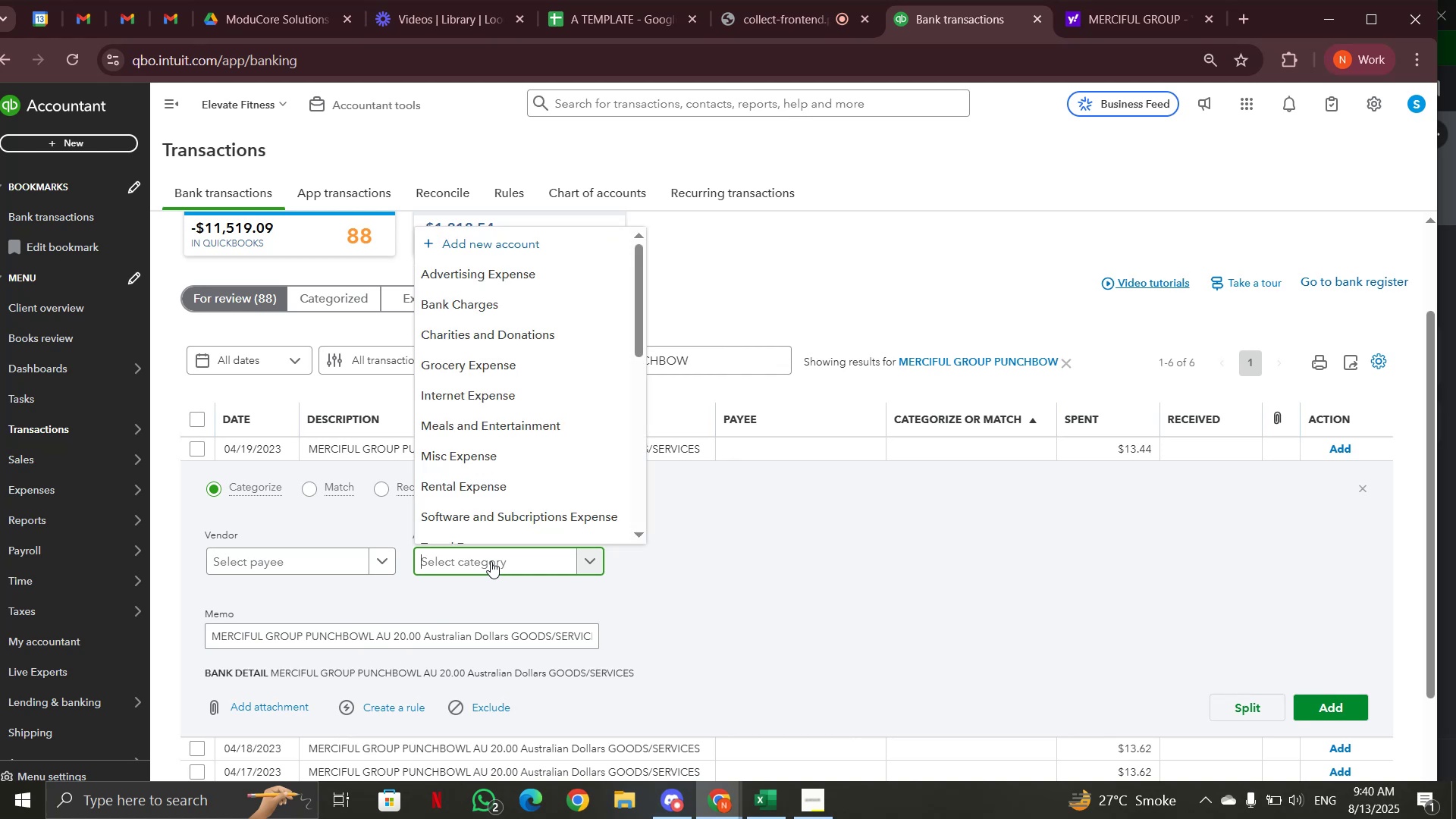 
type(xg)
key(Backspace)
key(Backspace)
type(chari)
 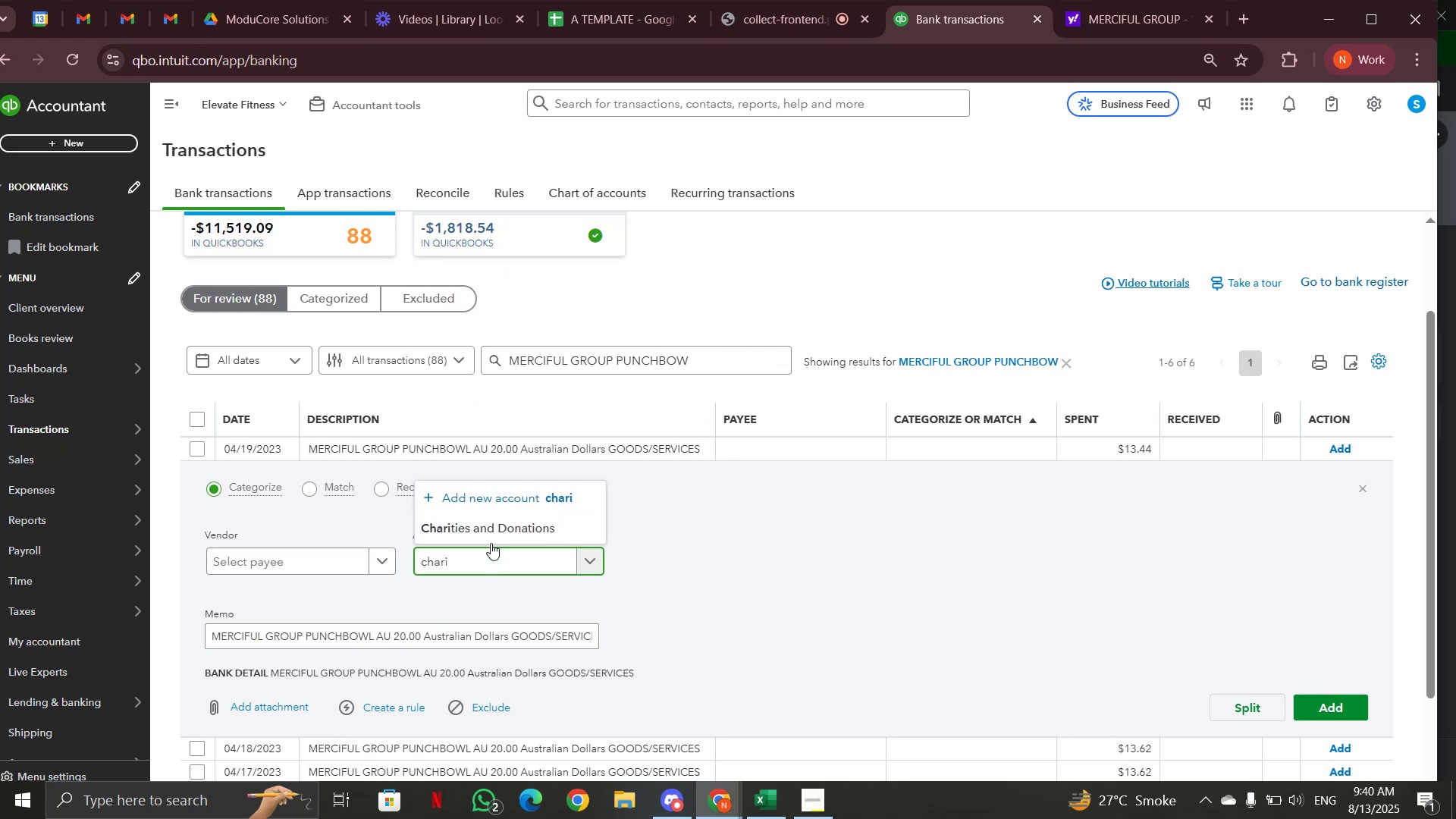 
left_click([491, 532])
 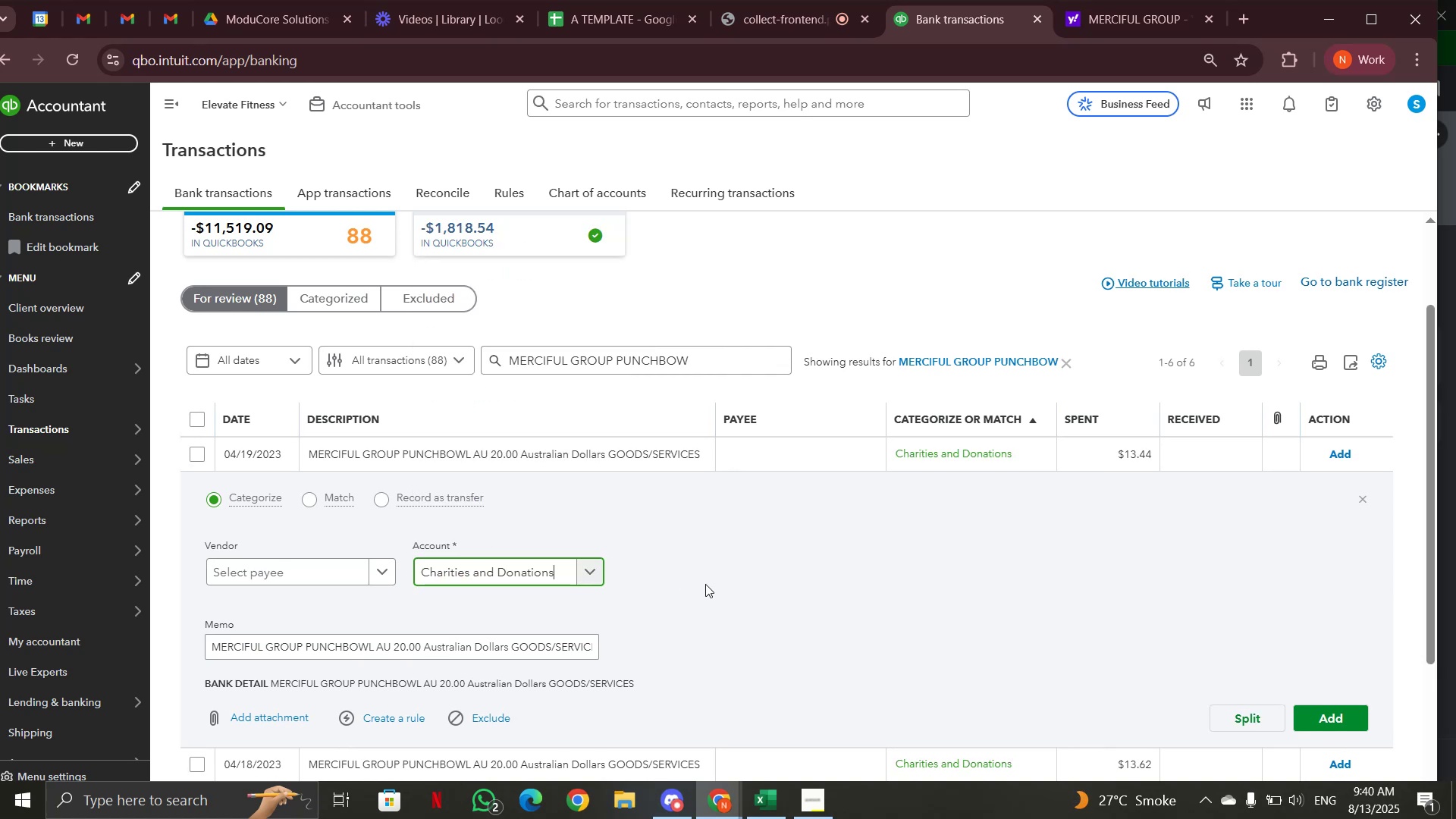 
scroll: coordinate [704, 585], scroll_direction: down, amount: 1.0
 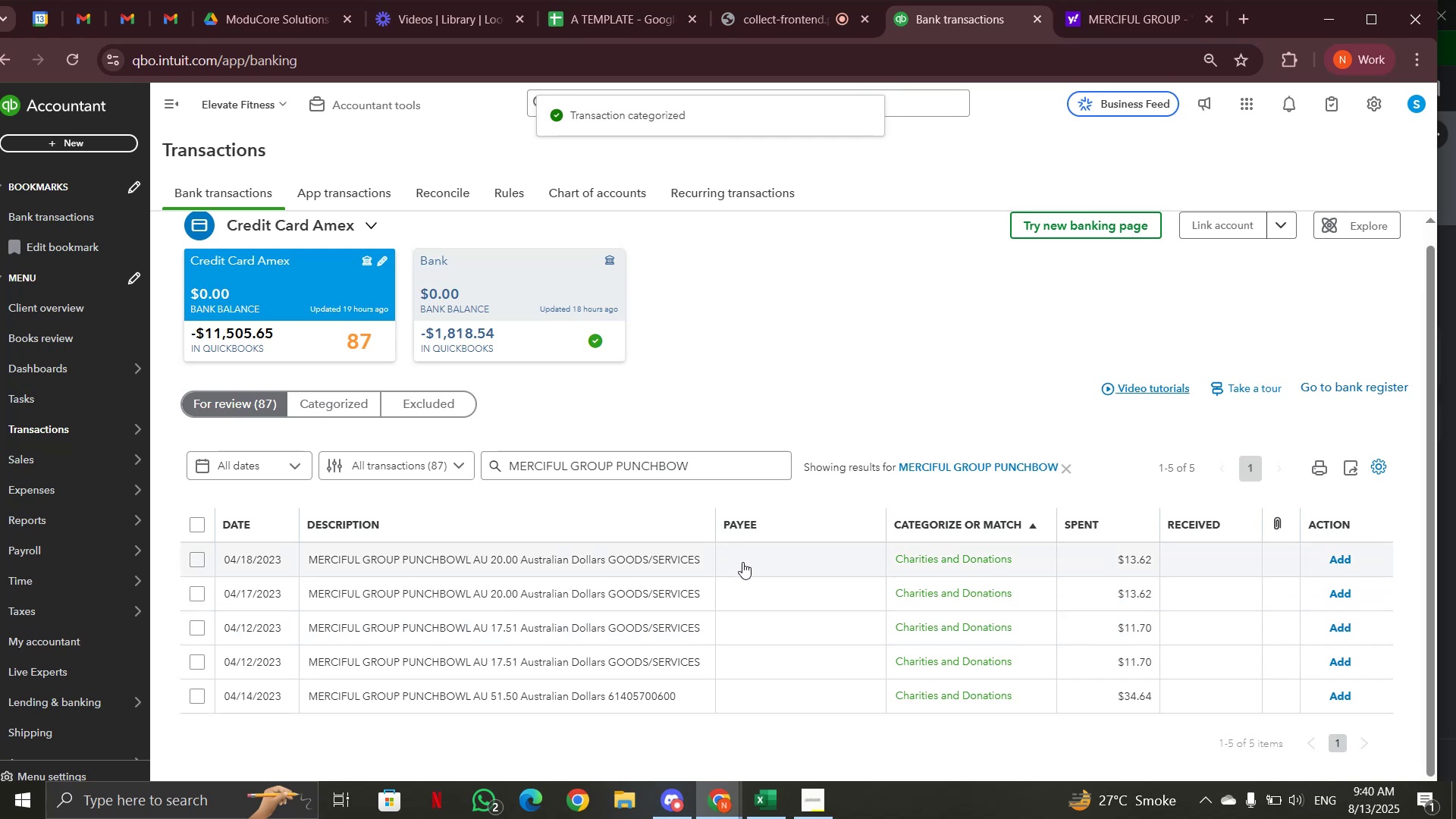 
left_click([923, 561])
 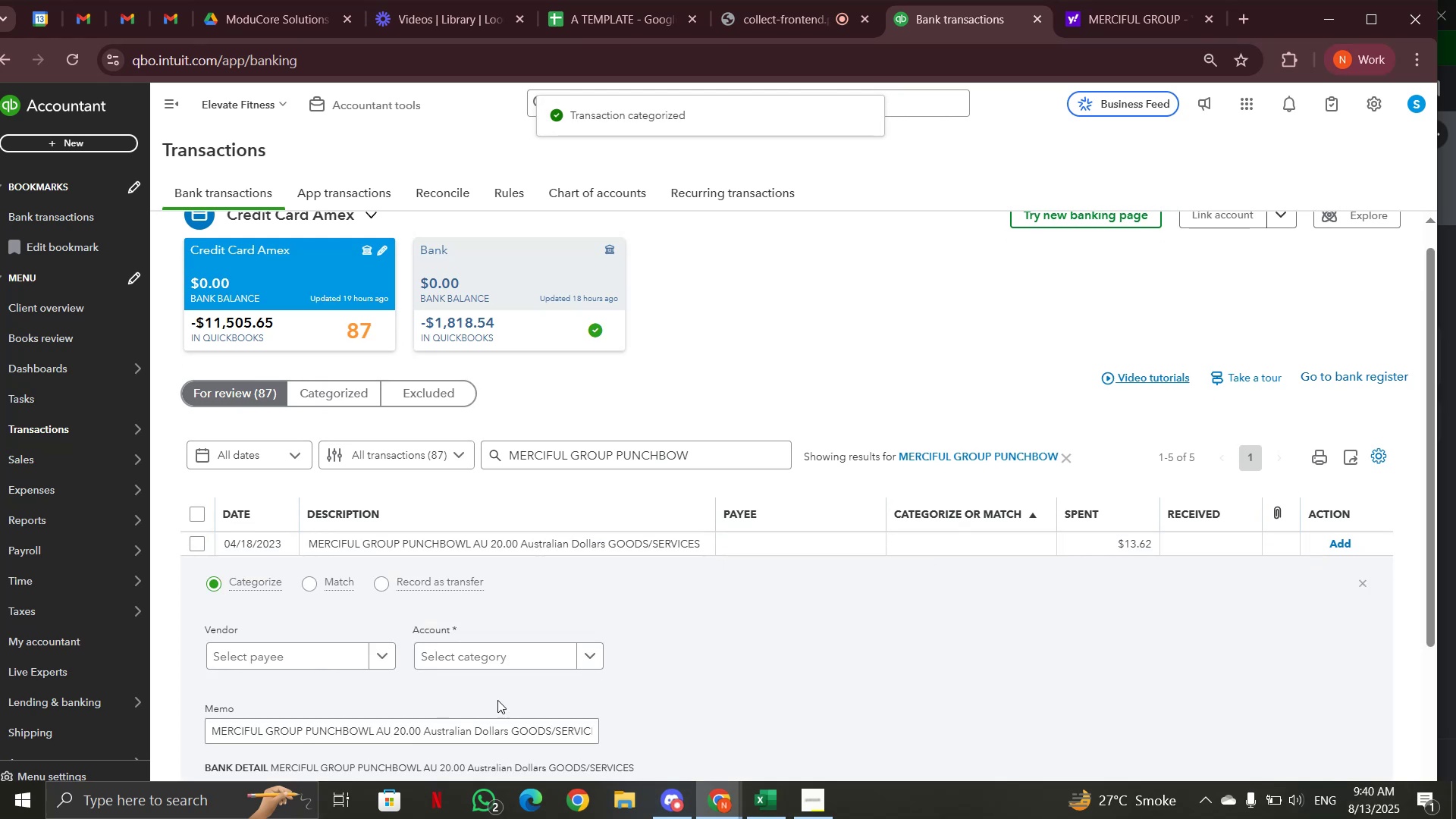 
left_click([504, 657])
 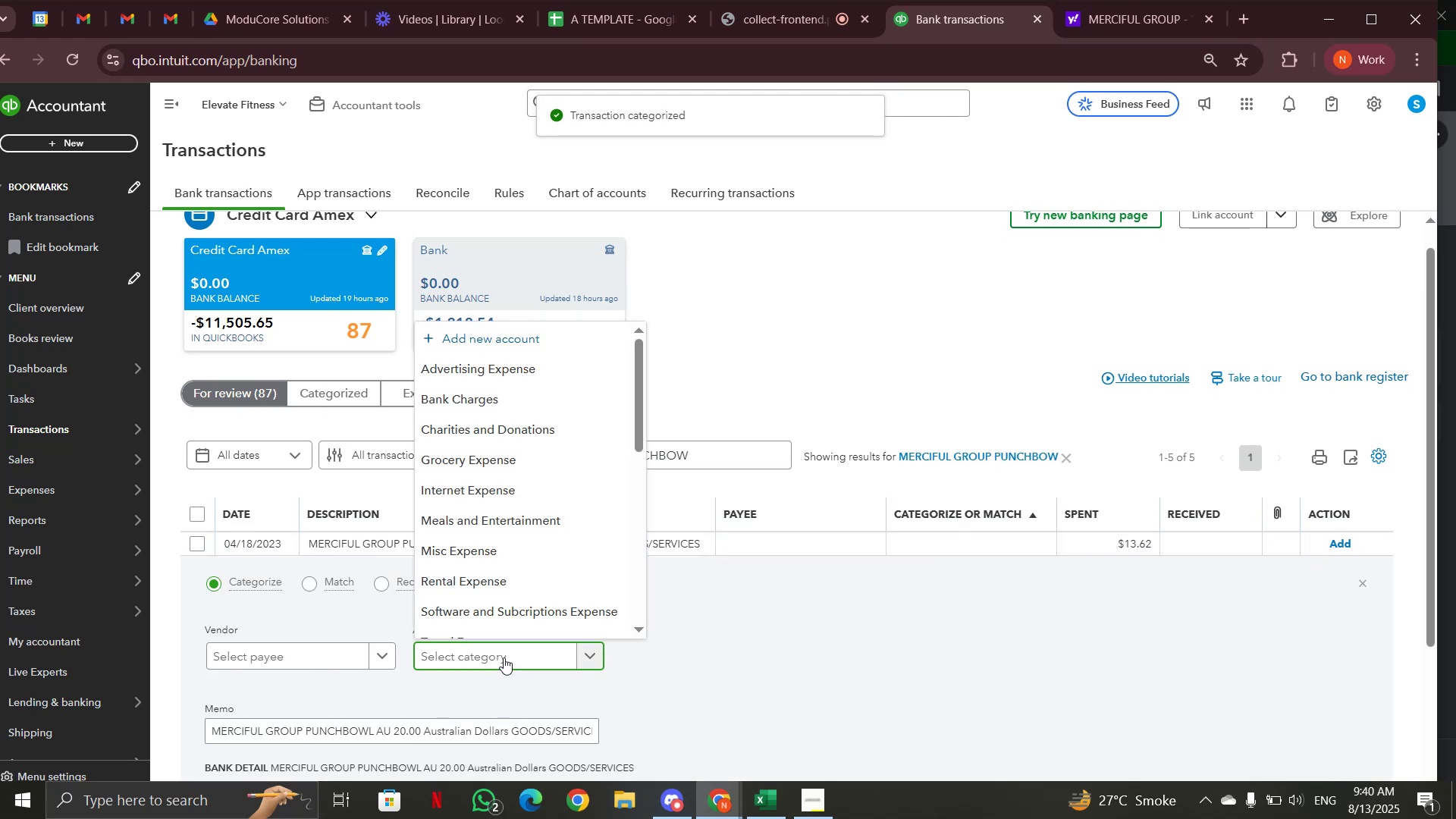 
type(char)
 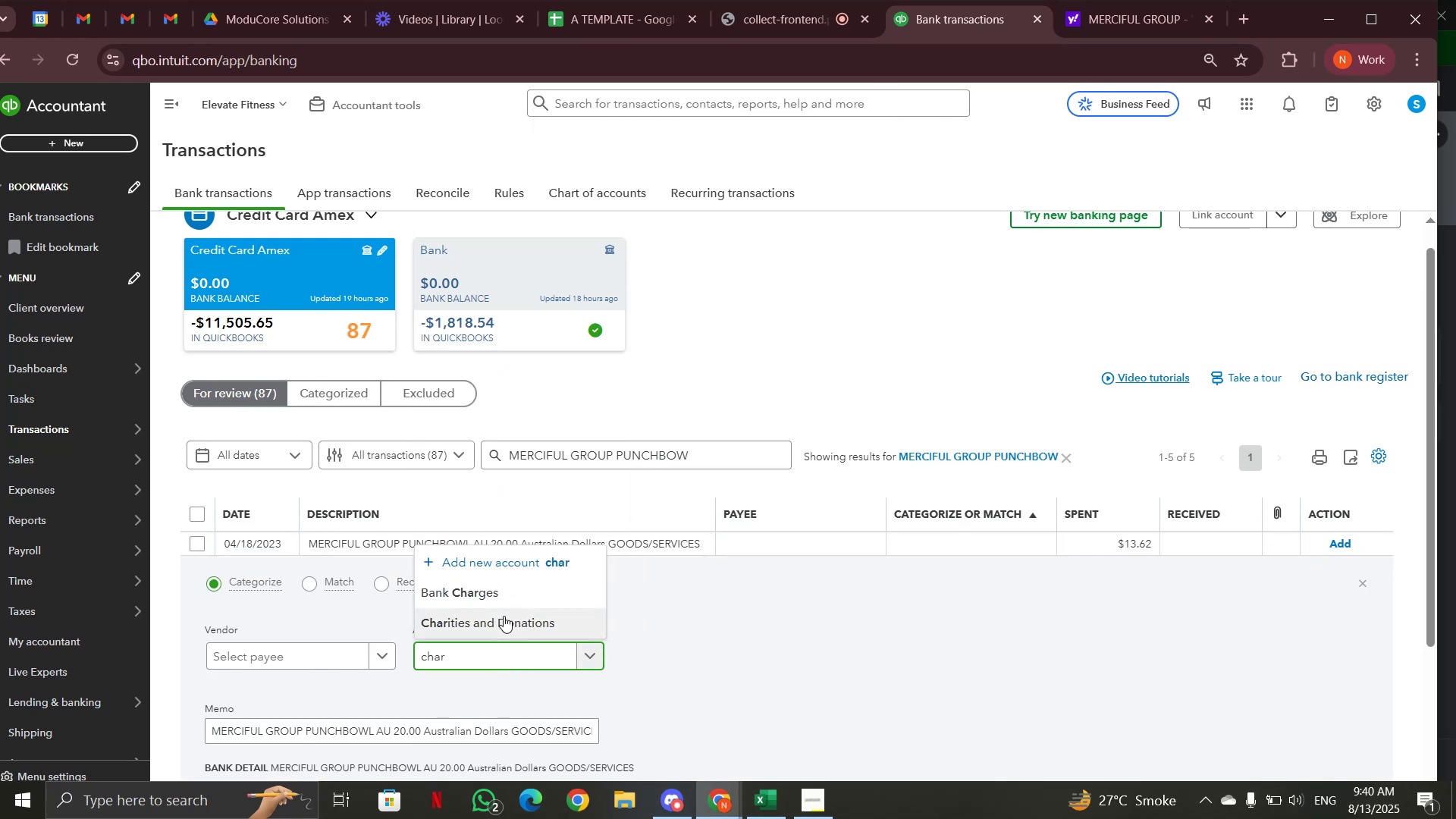 
left_click([504, 616])
 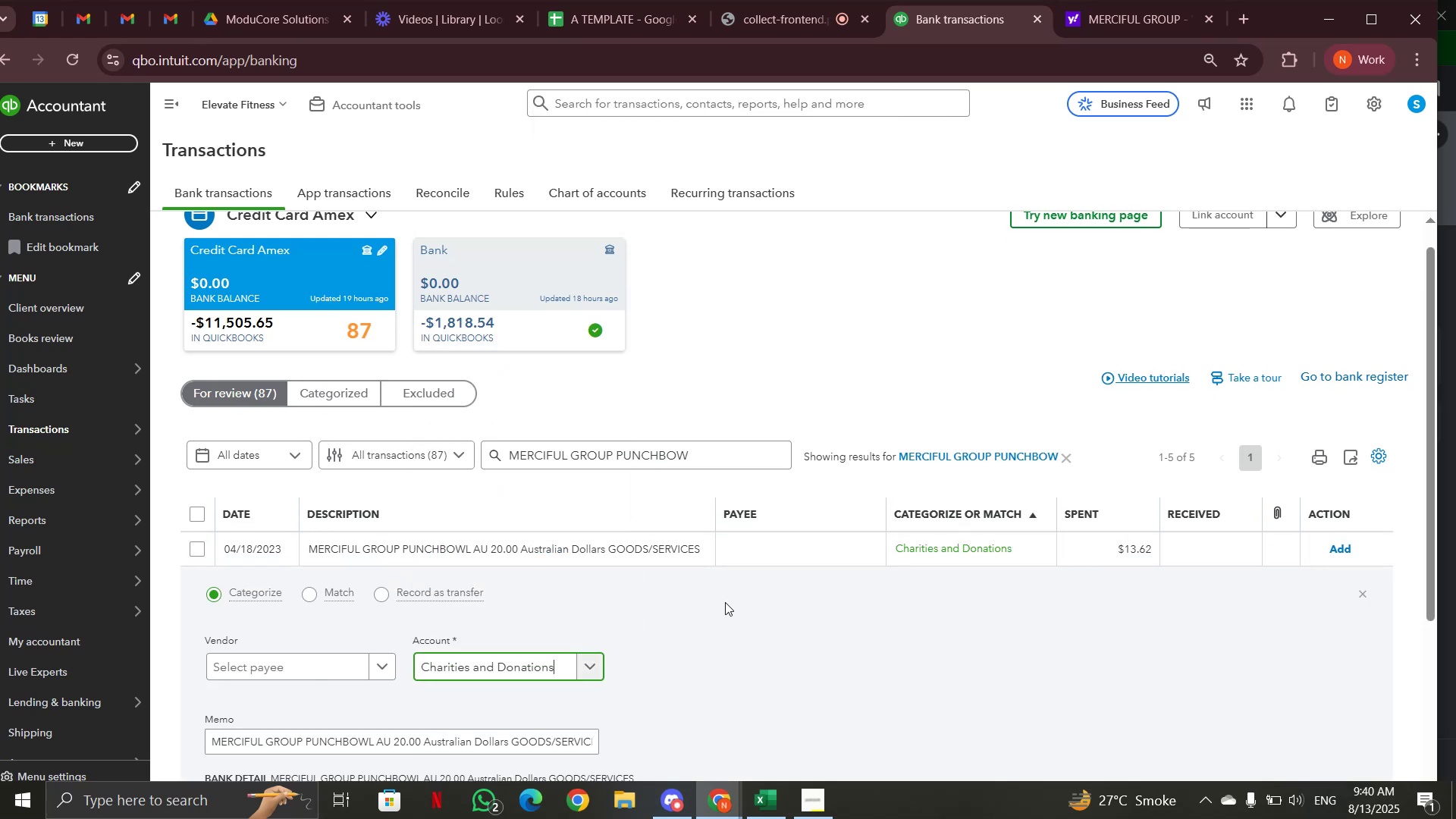 
scroll: coordinate [754, 604], scroll_direction: down, amount: 2.0
 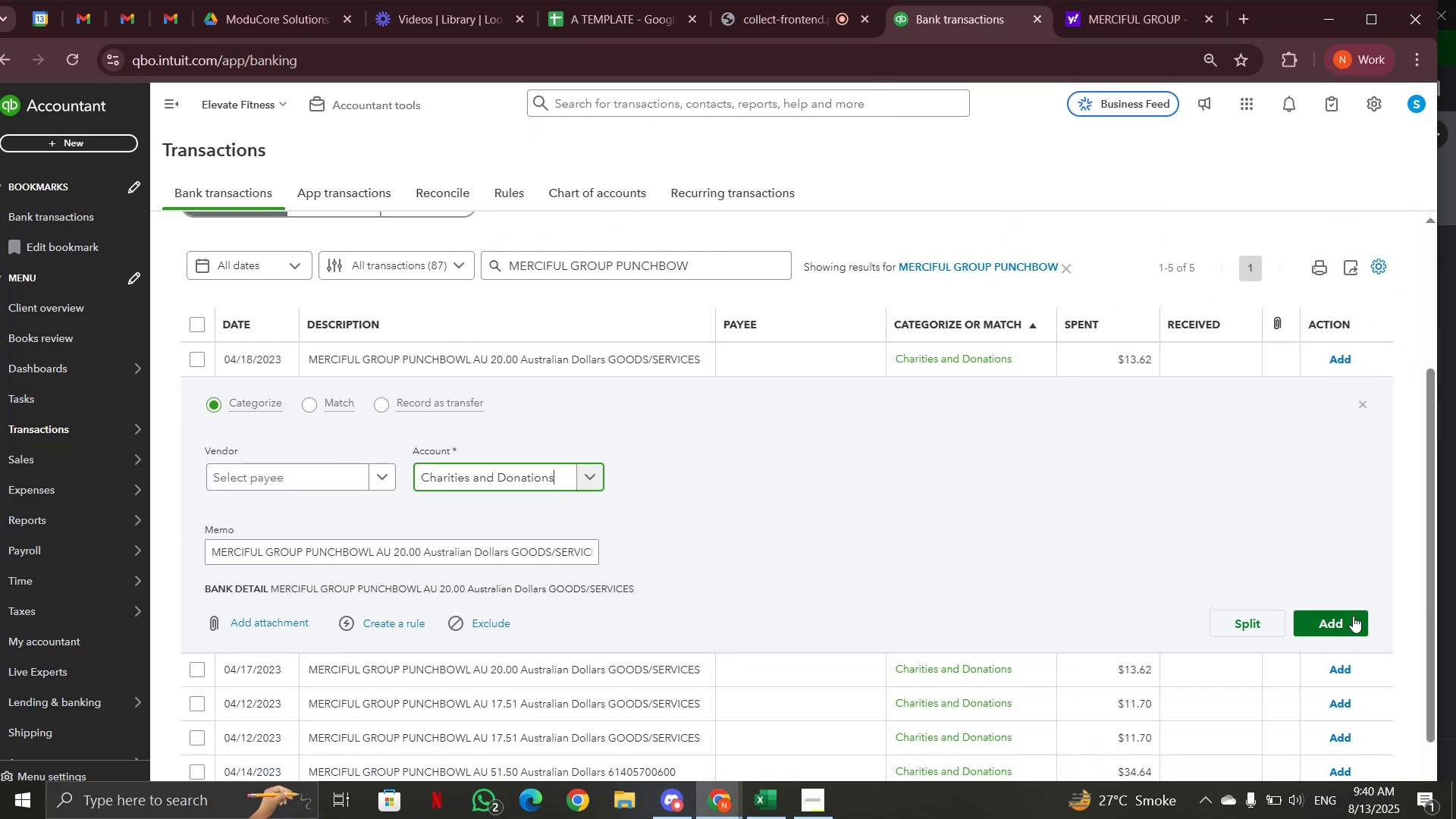 
left_click([1353, 617])
 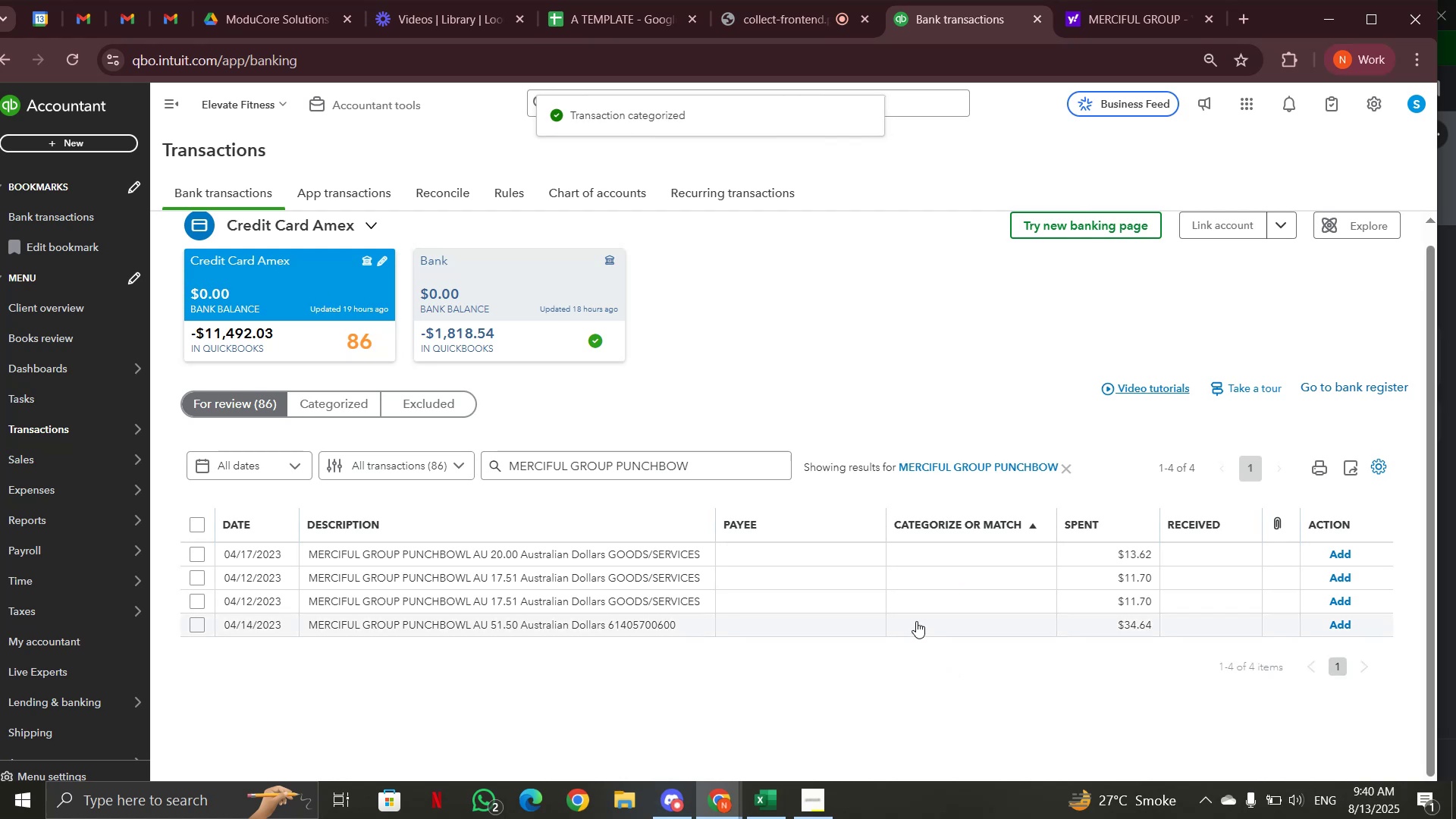 
left_click([555, 559])
 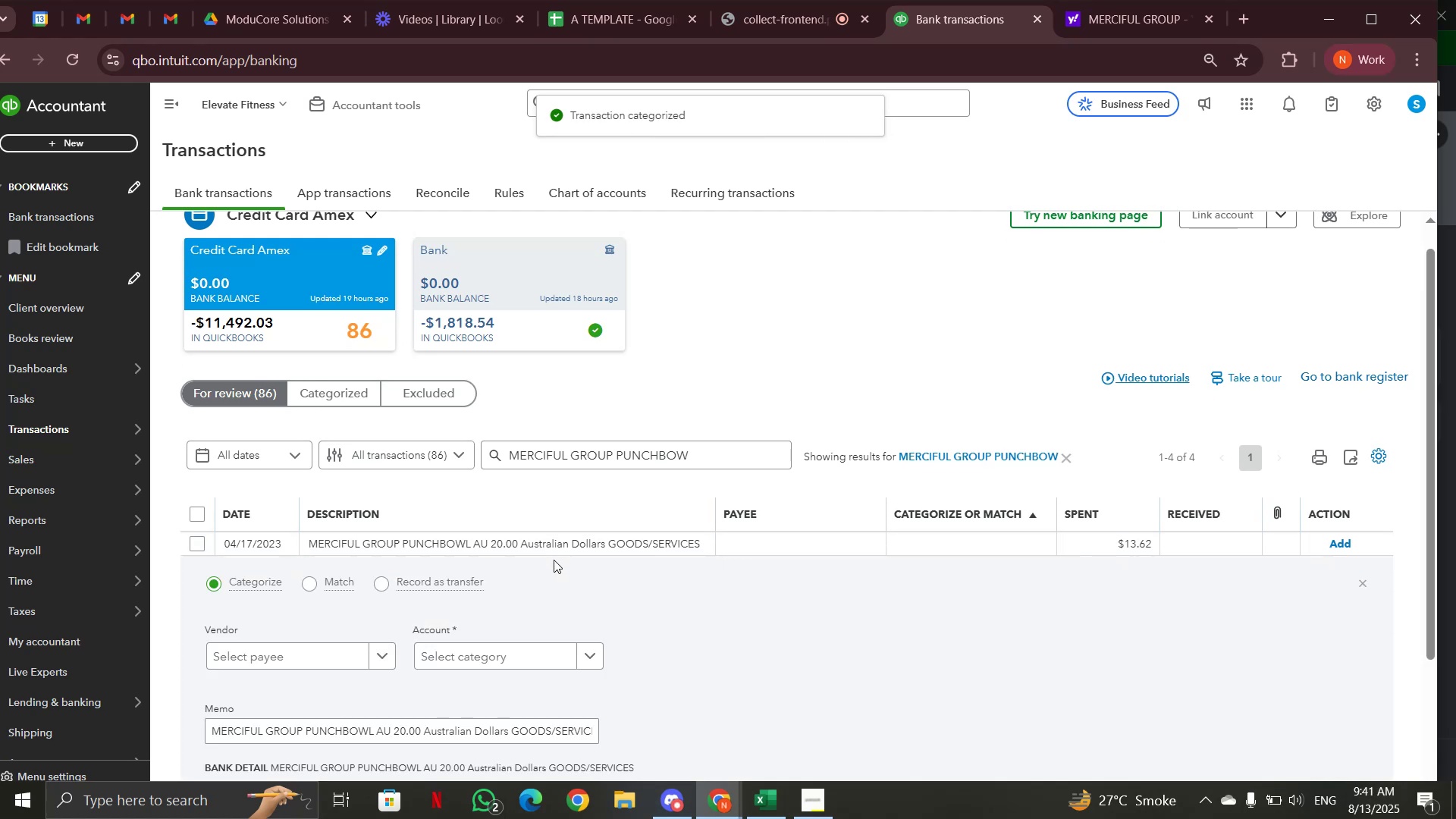 
scroll: coordinate [553, 607], scroll_direction: down, amount: 2.0
 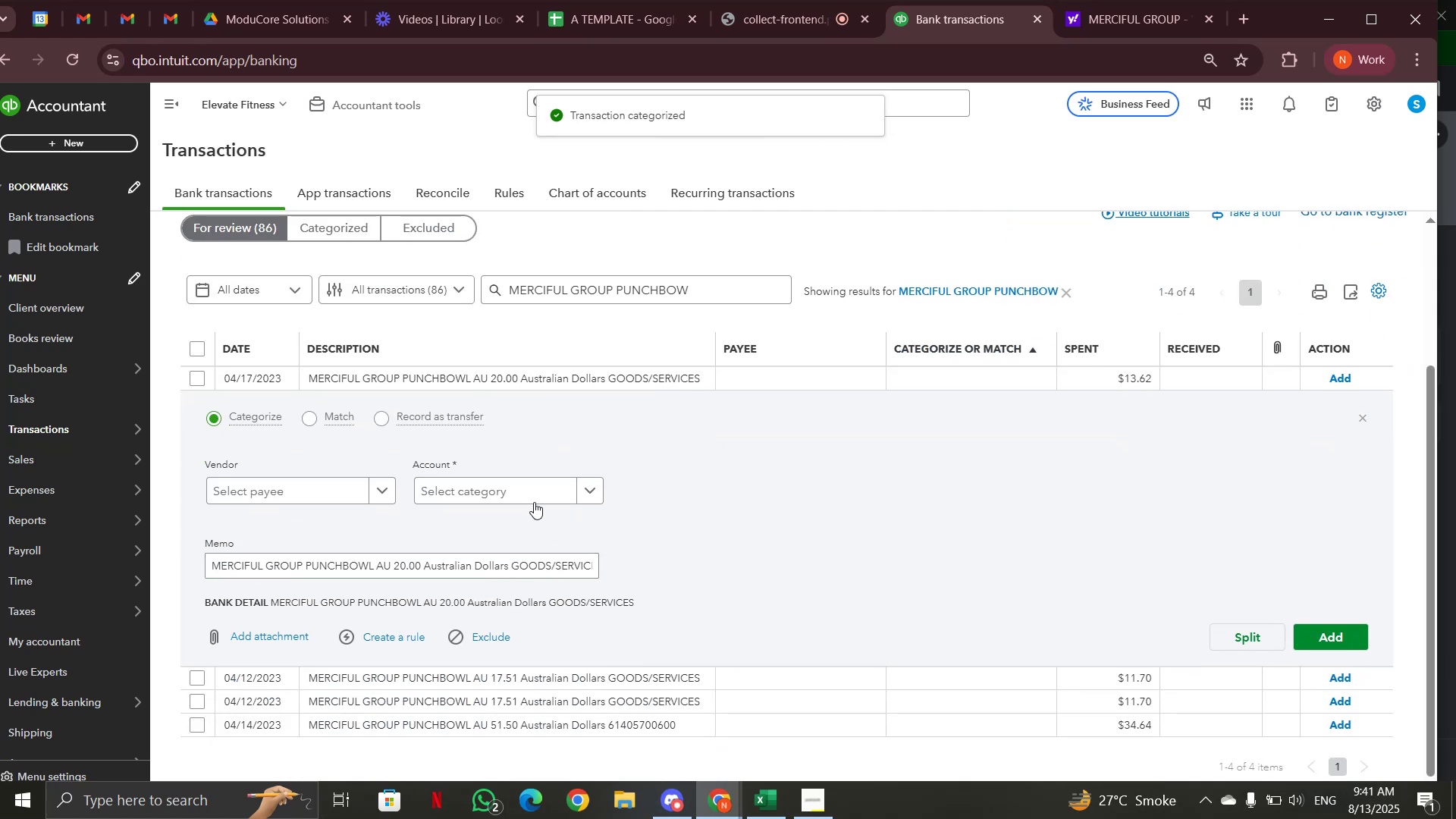 
left_click([534, 502])
 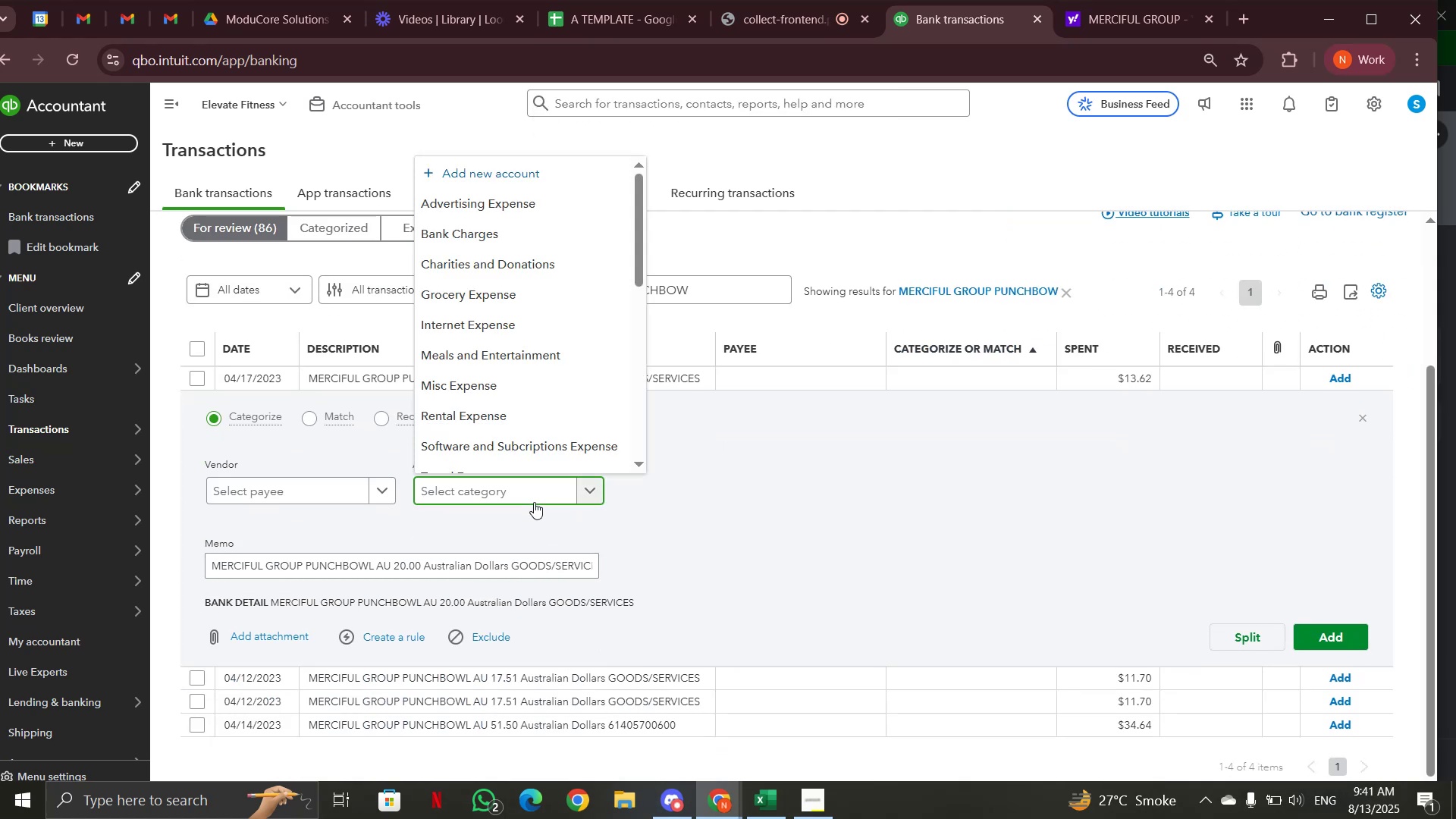 
key(C)
 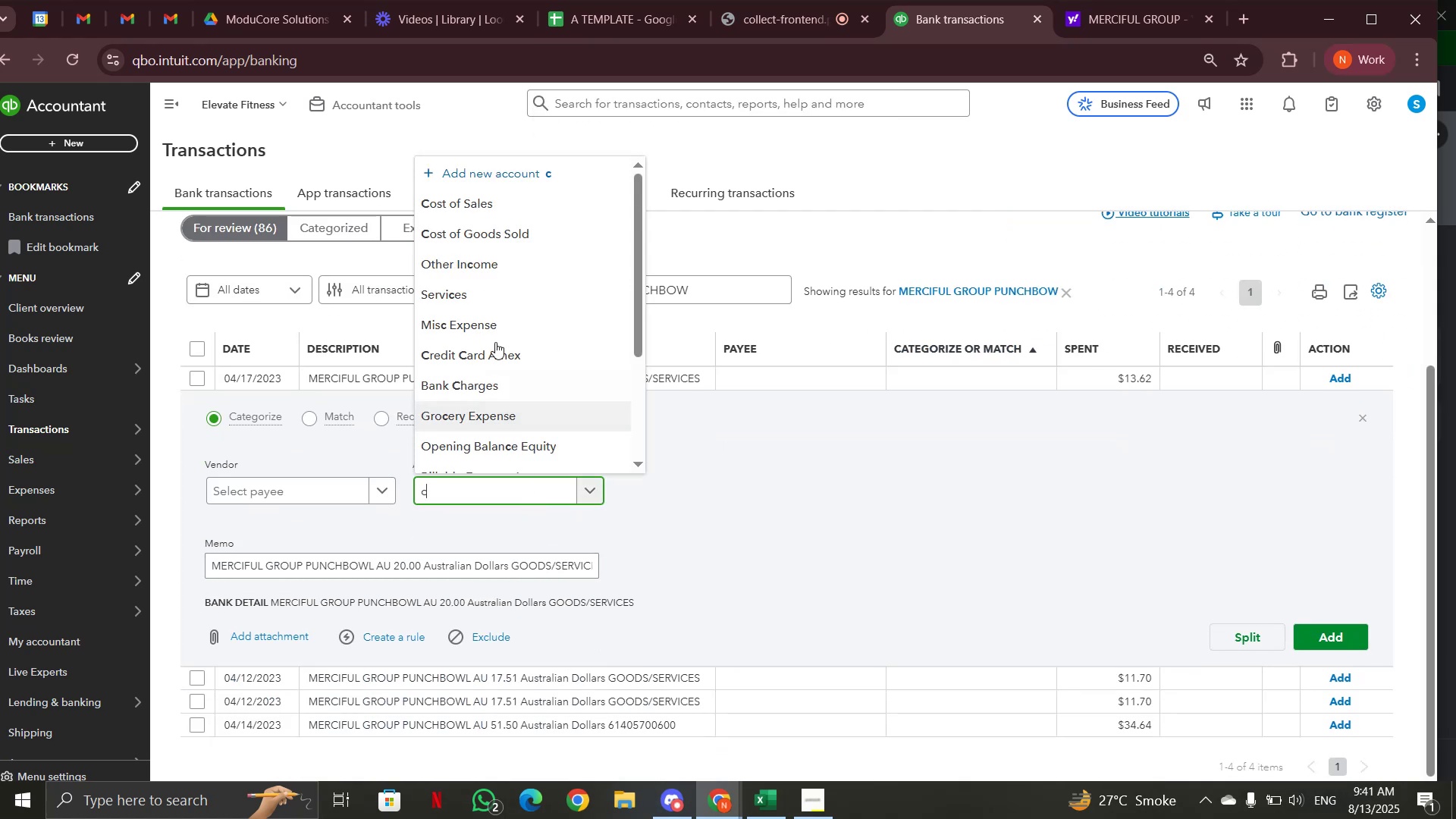 
scroll: coordinate [489, 412], scroll_direction: down, amount: 2.0
 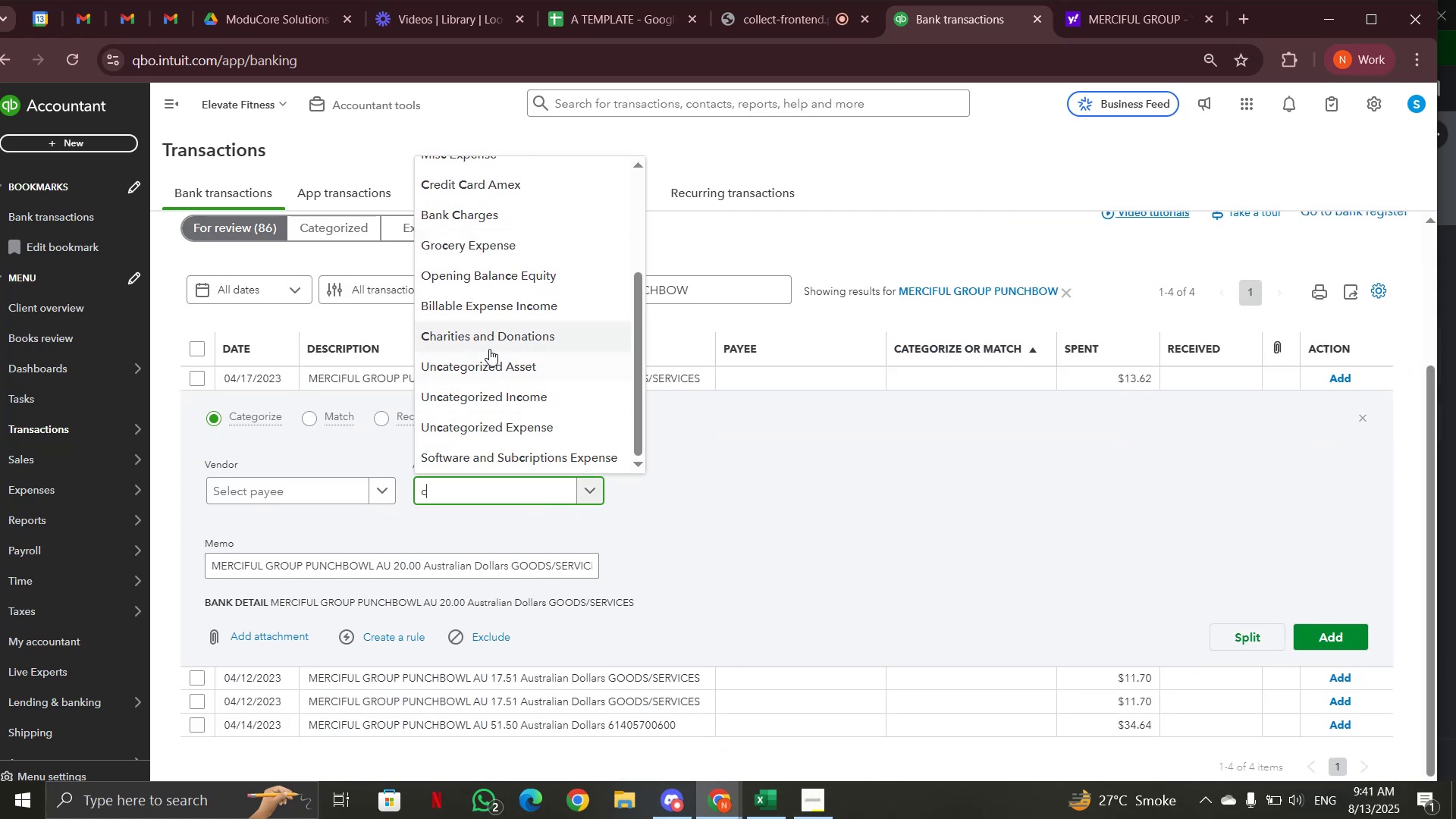 
left_click([489, 348])
 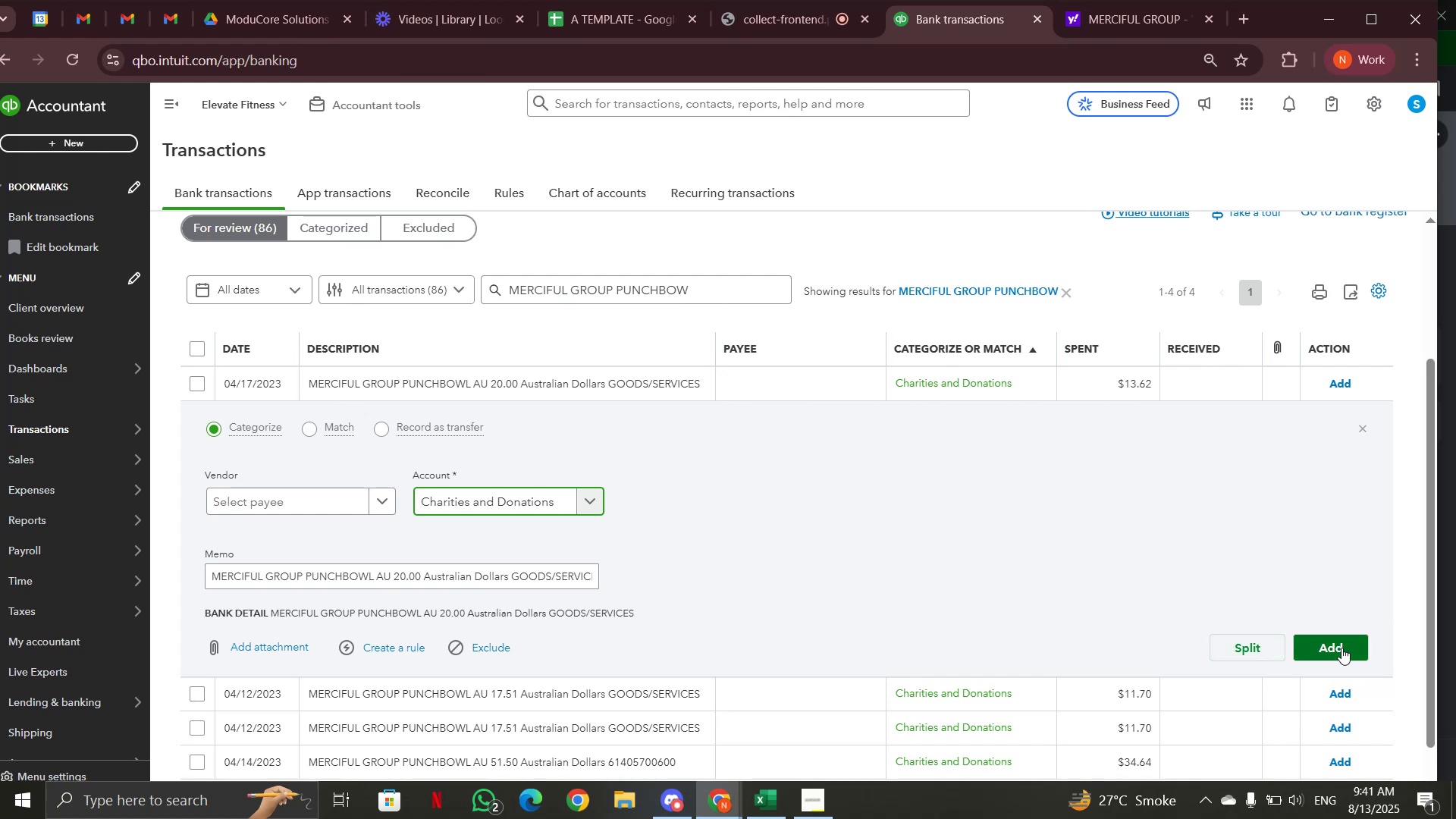 
left_click([1341, 648])
 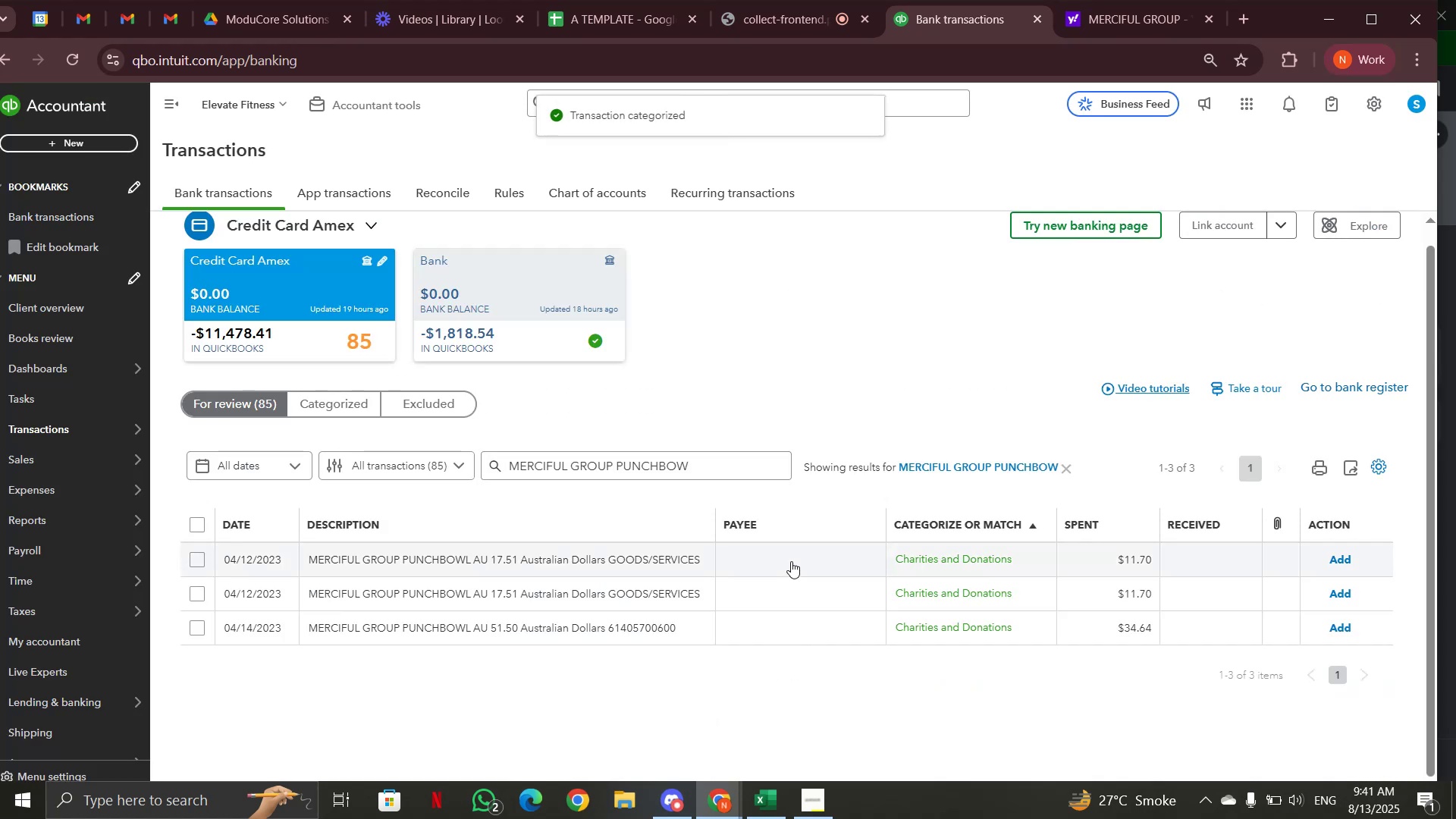 
left_click([945, 561])
 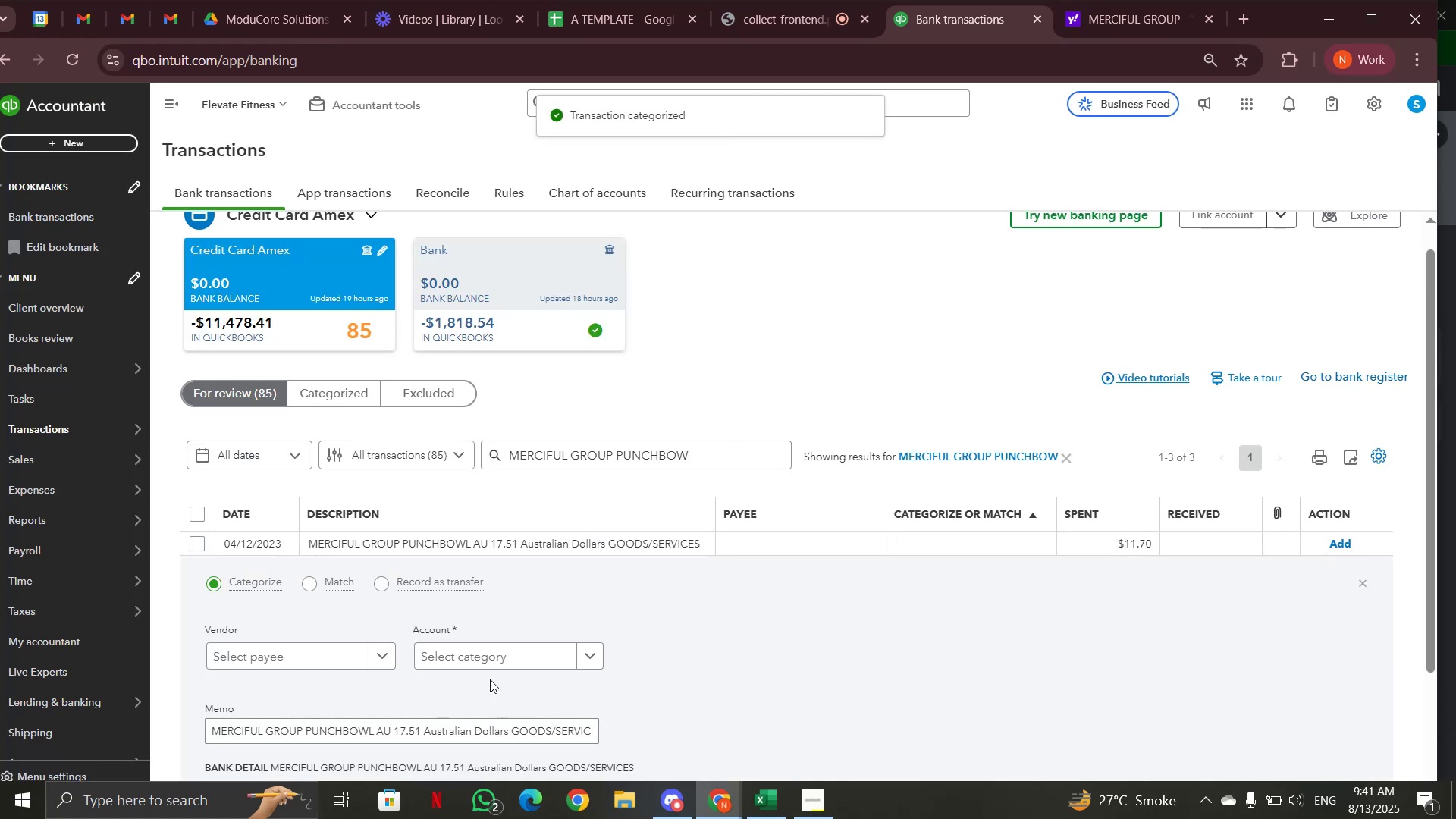 
left_click([488, 657])
 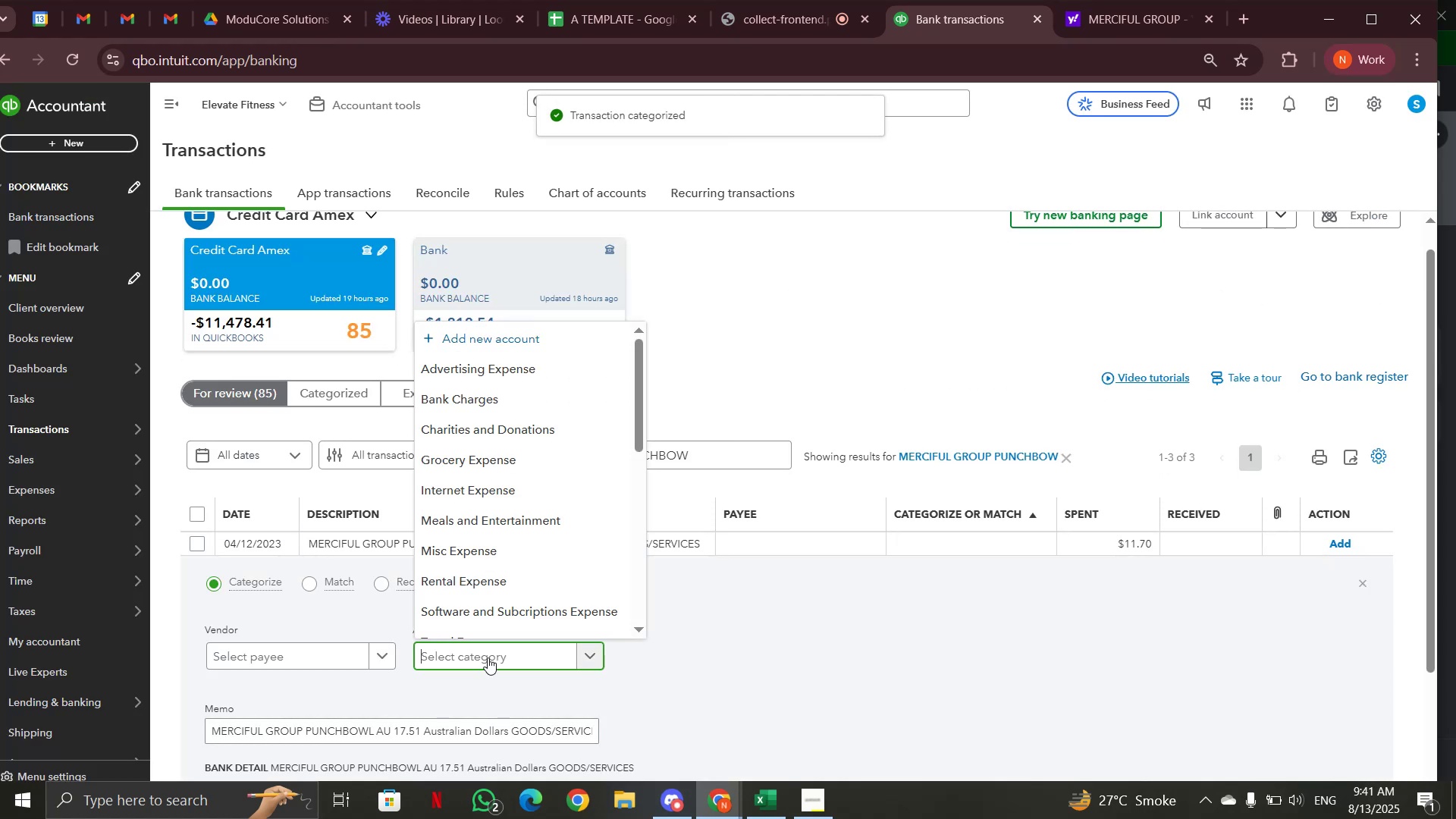 
type(cha)
 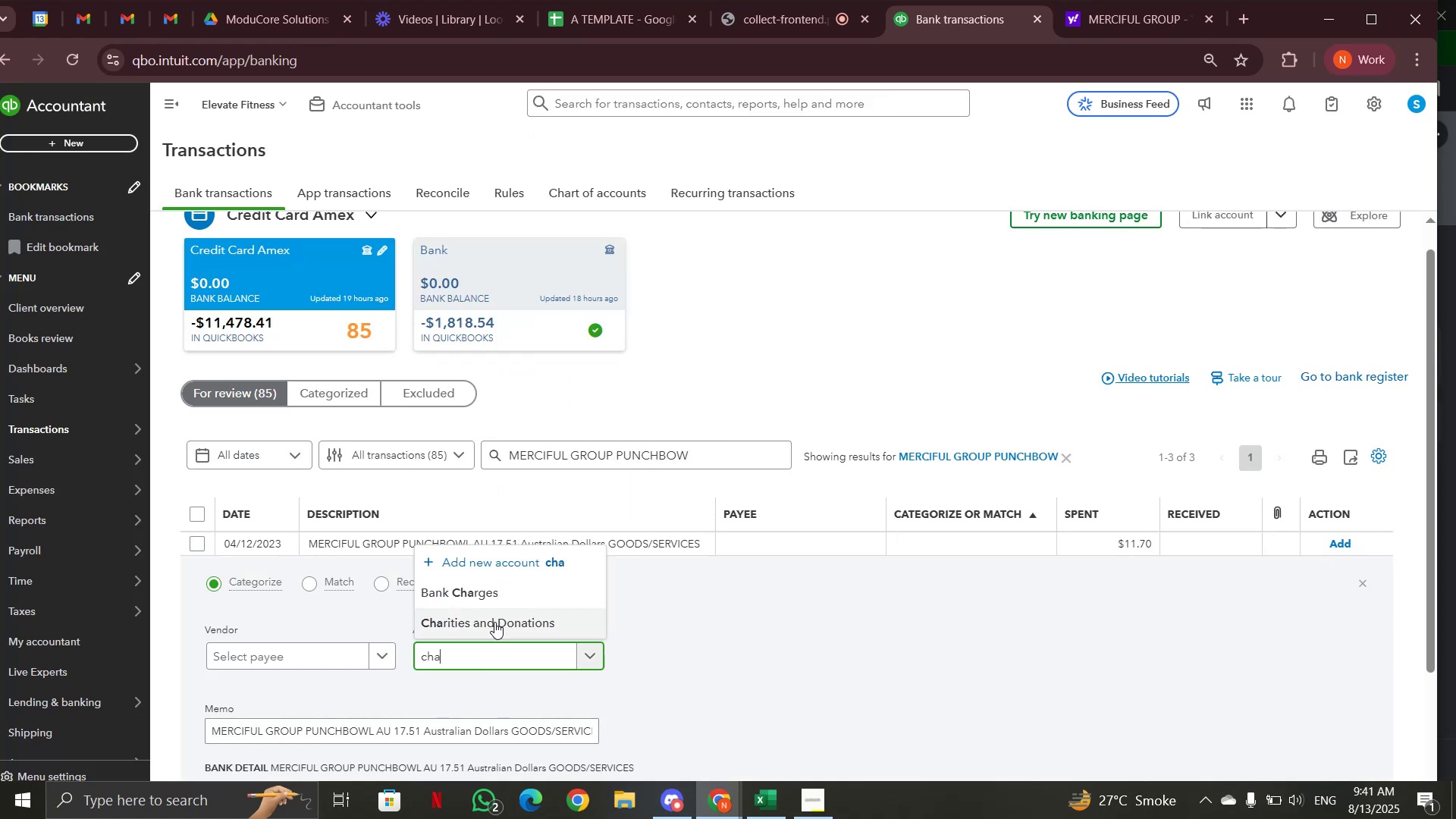 
left_click([494, 622])
 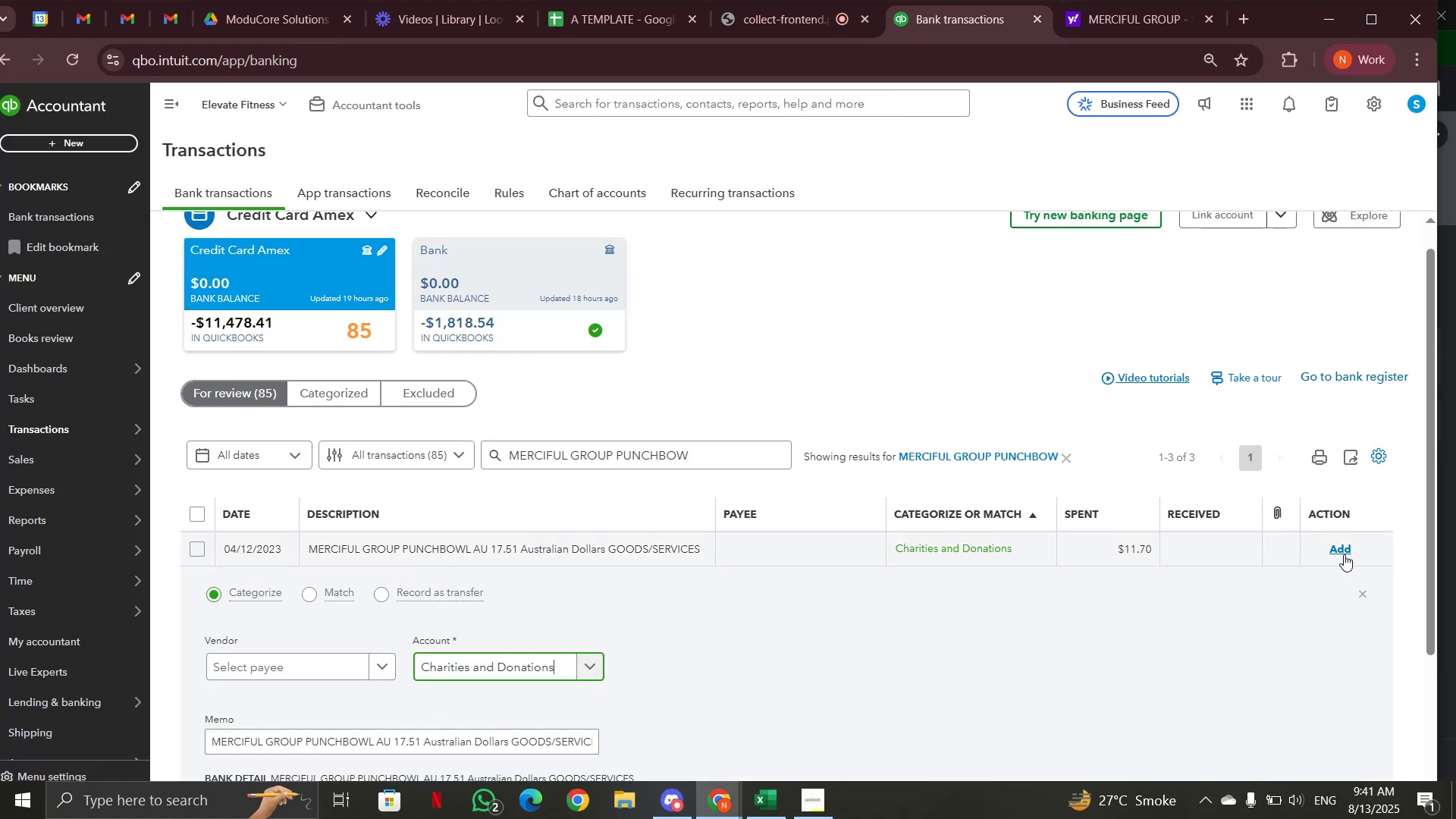 
left_click([1344, 554])
 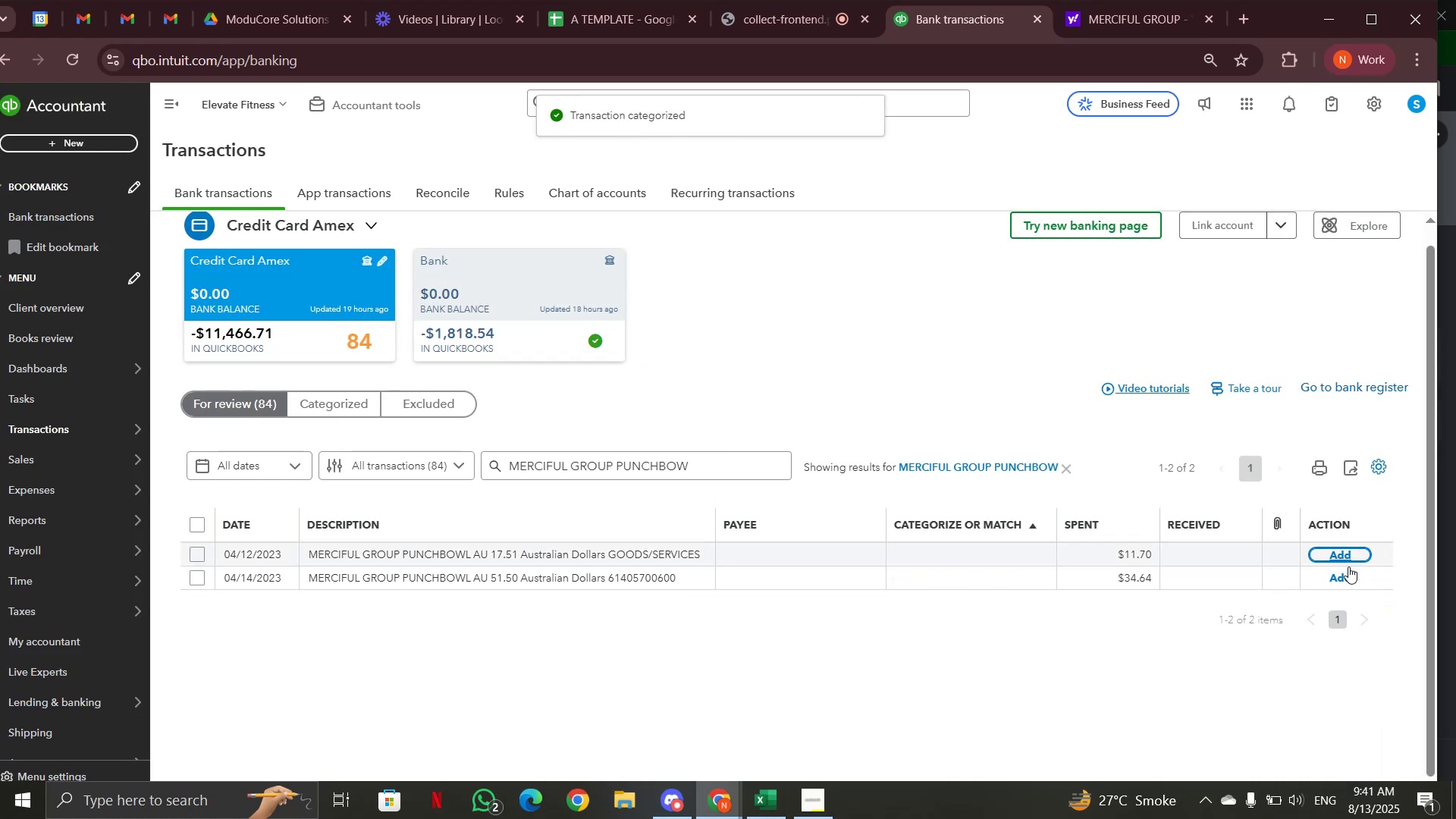 
left_click([1015, 561])
 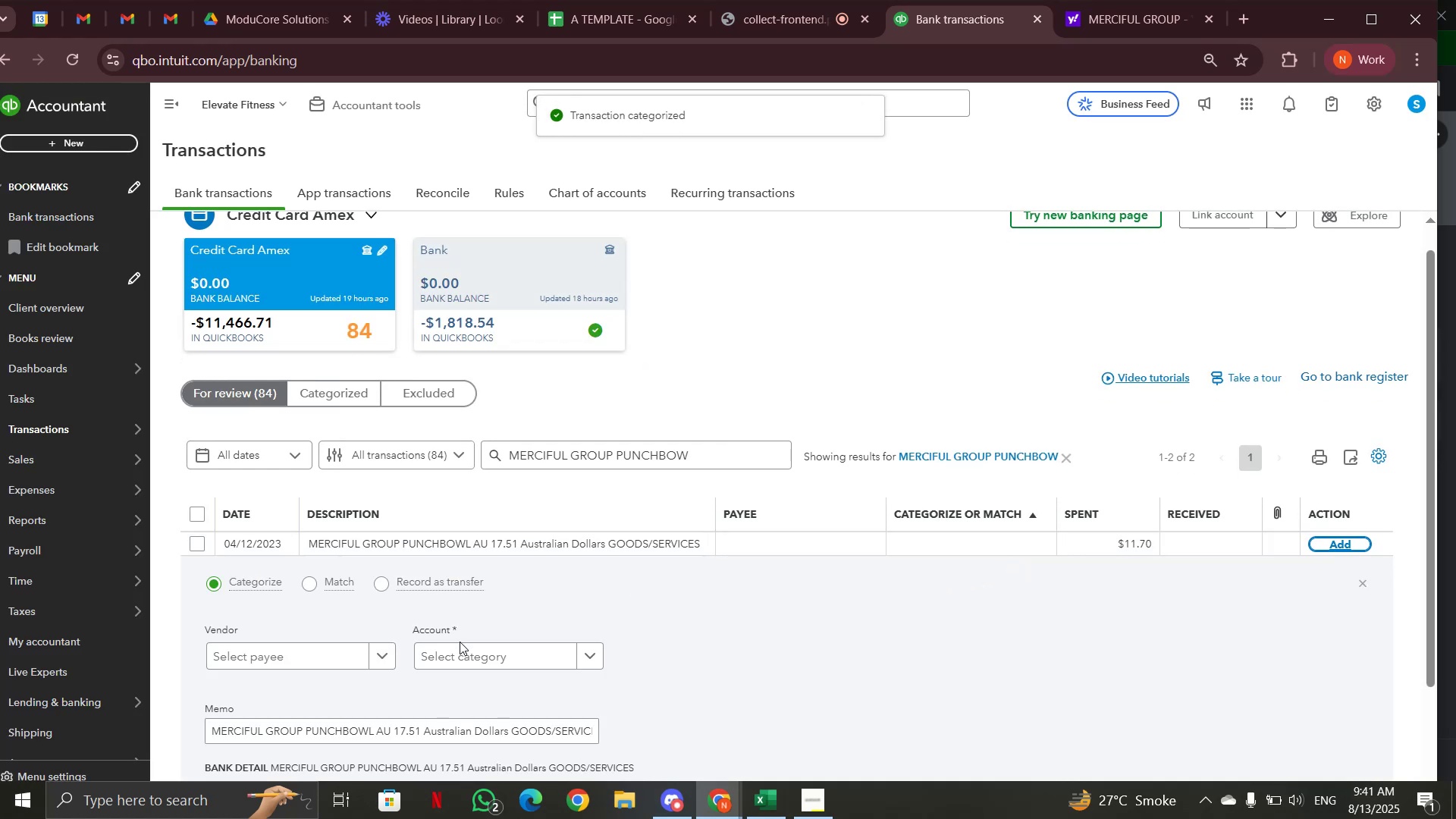 
left_click([462, 659])
 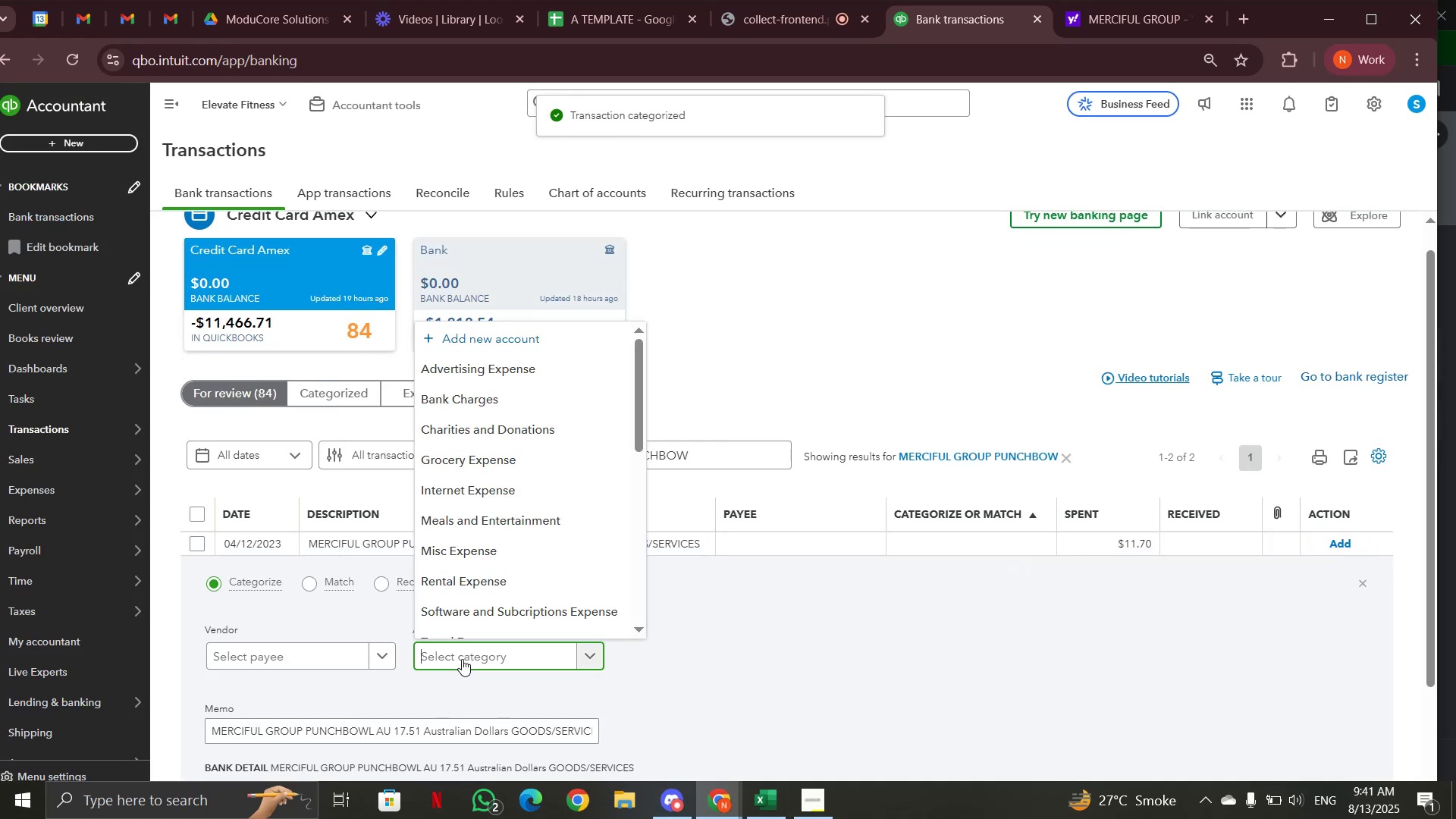 
type(char)
 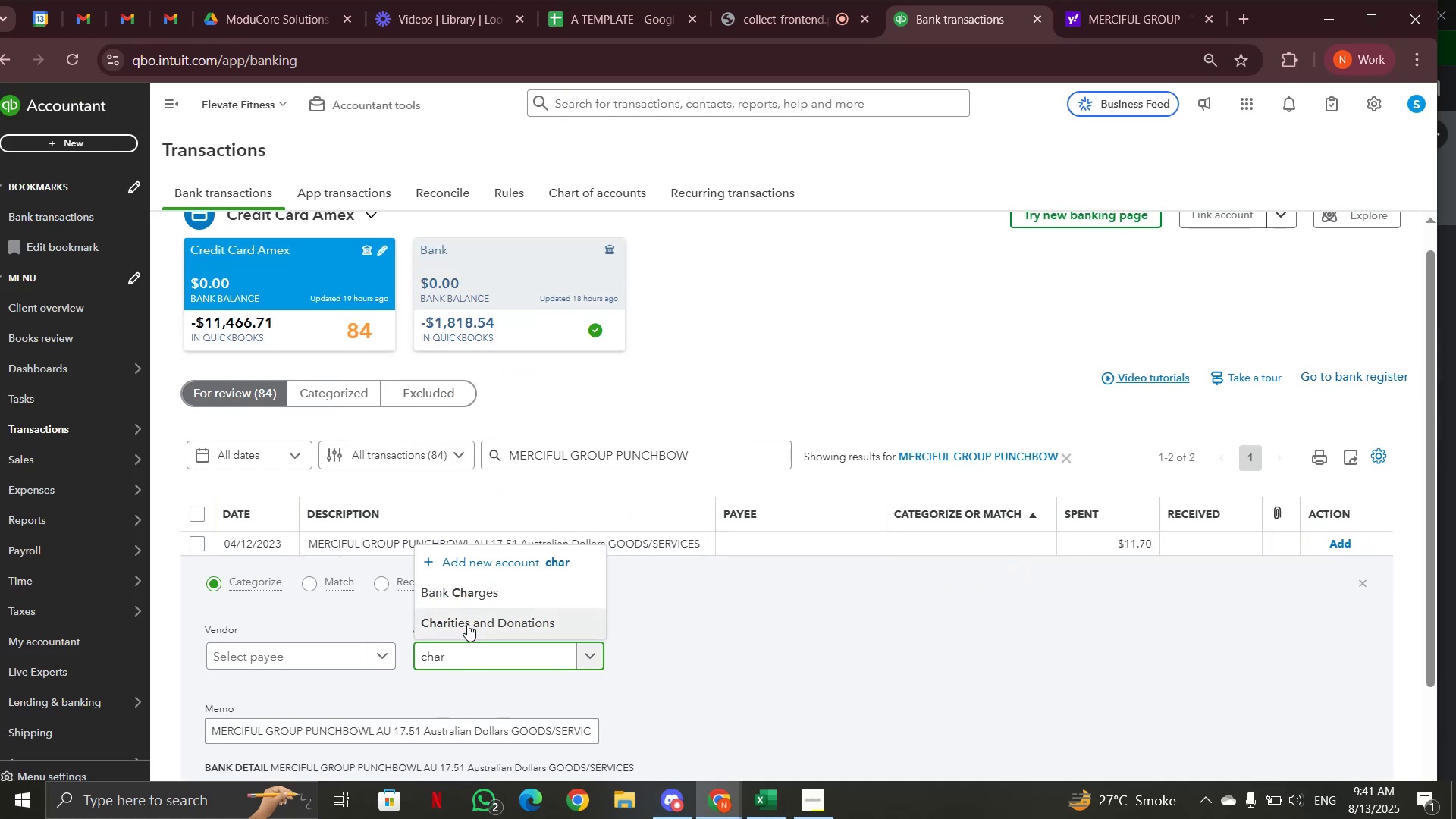 
left_click([467, 624])
 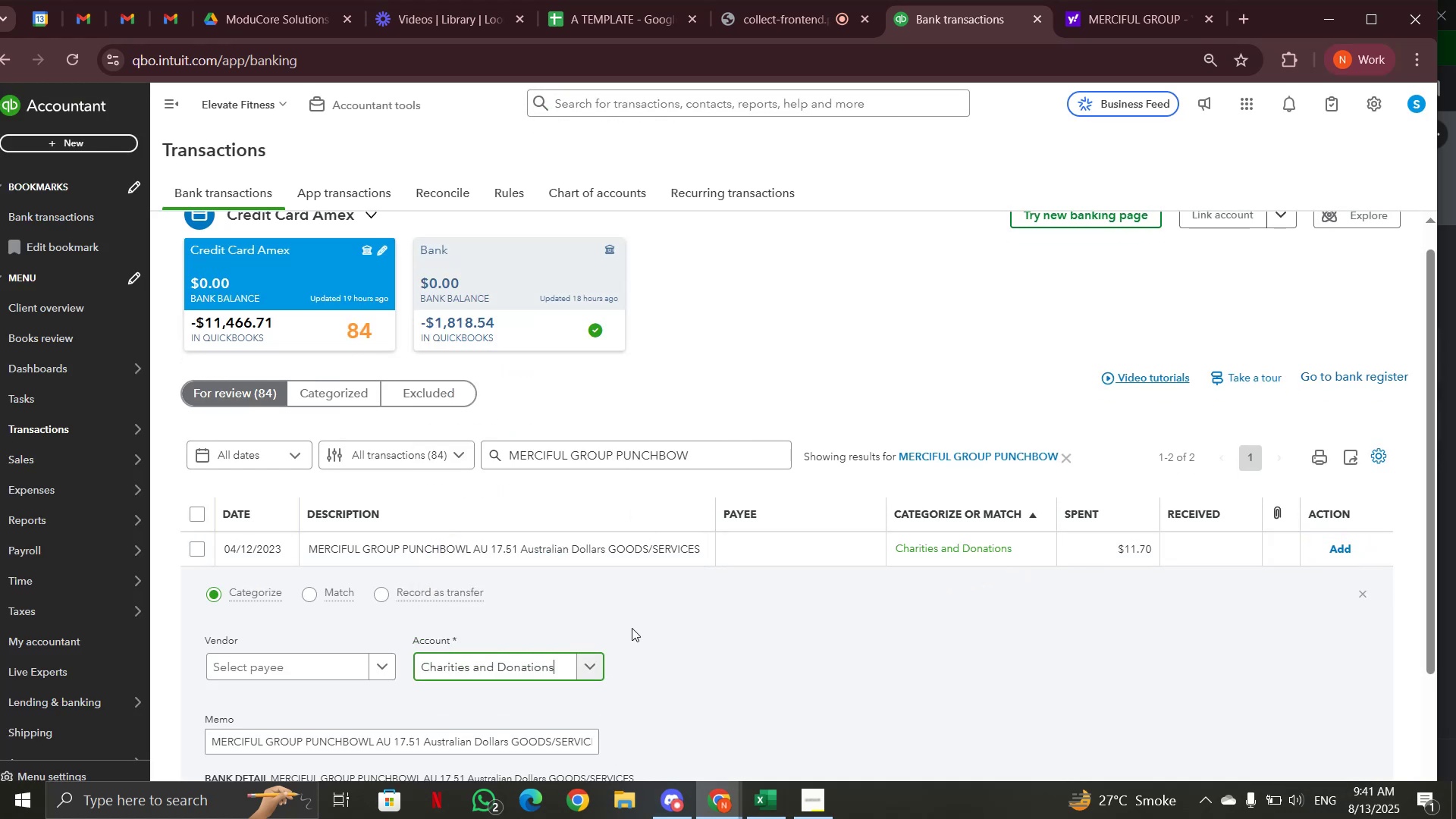 
scroll: coordinate [802, 592], scroll_direction: down, amount: 2.0
 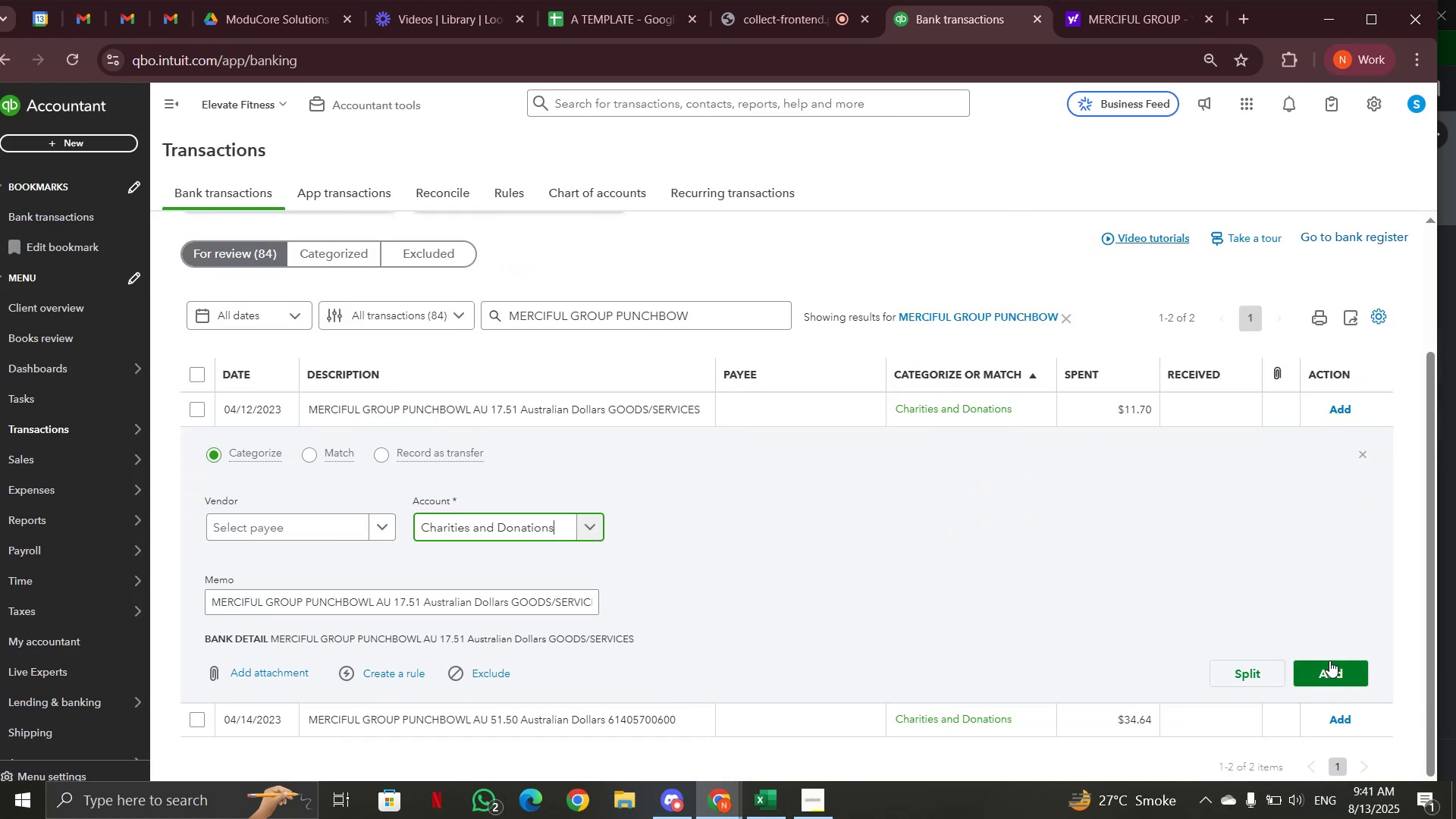 
left_click([1336, 669])
 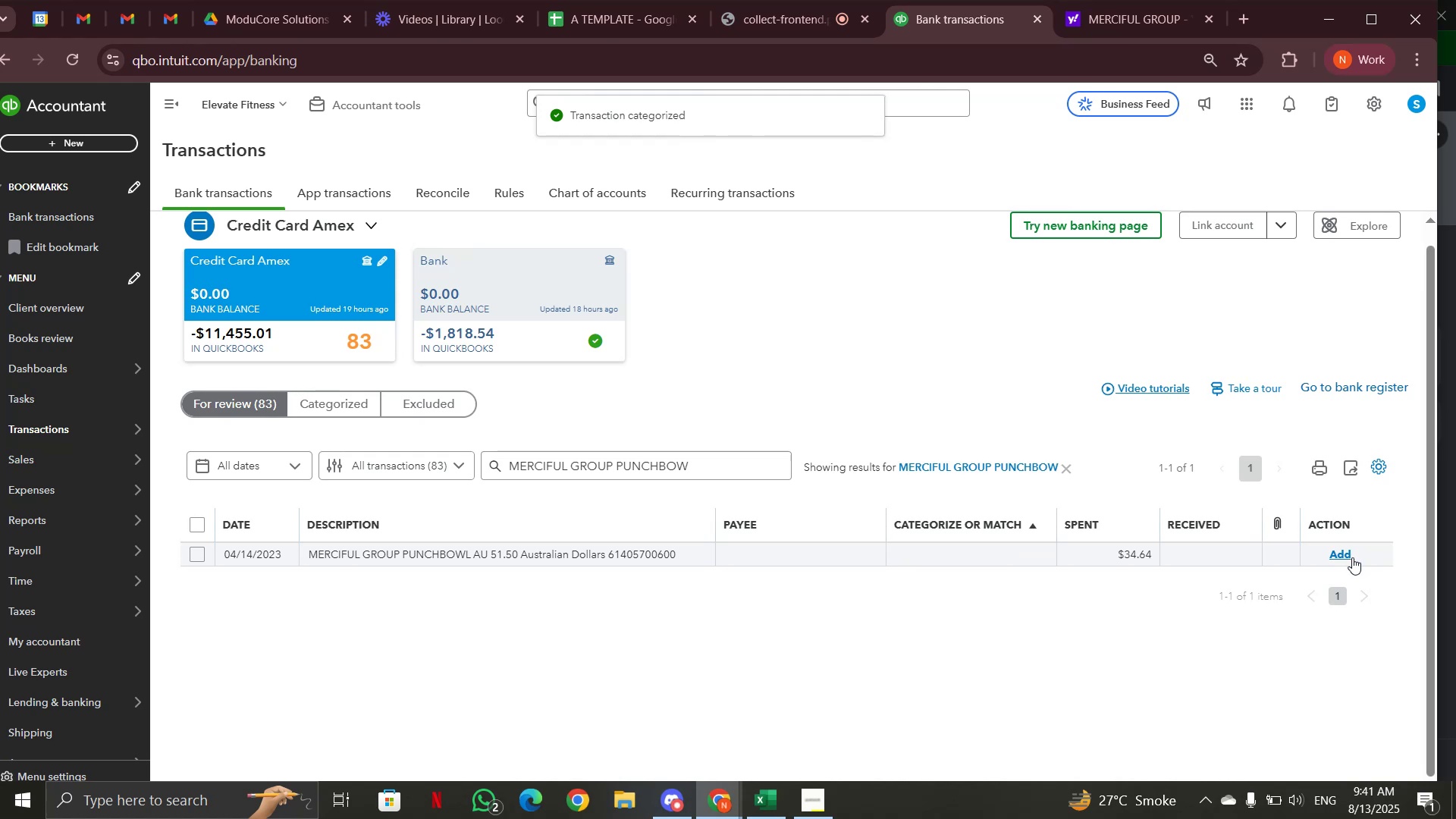 
left_click([1037, 564])
 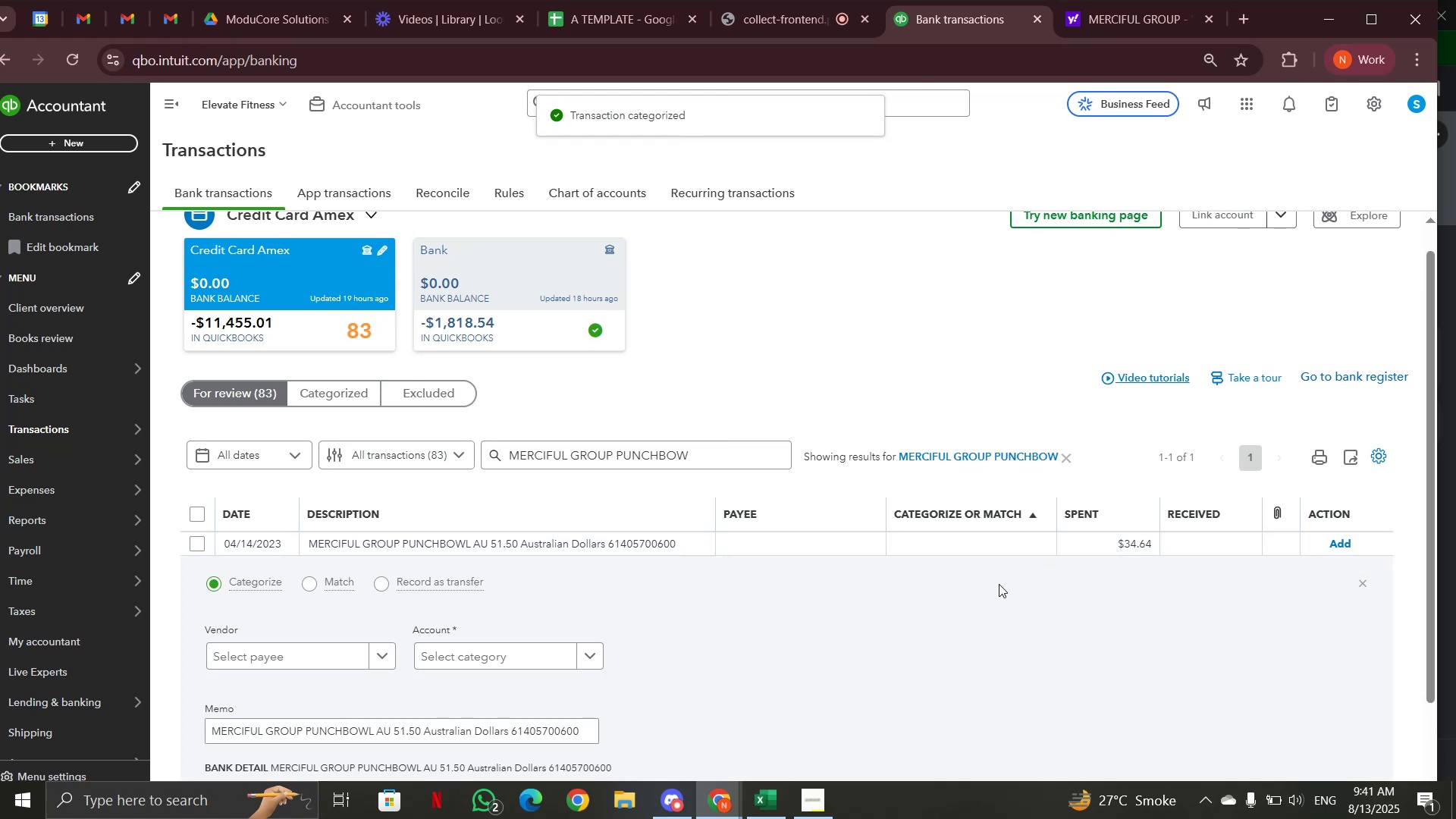 
scroll: coordinate [858, 610], scroll_direction: down, amount: 2.0
 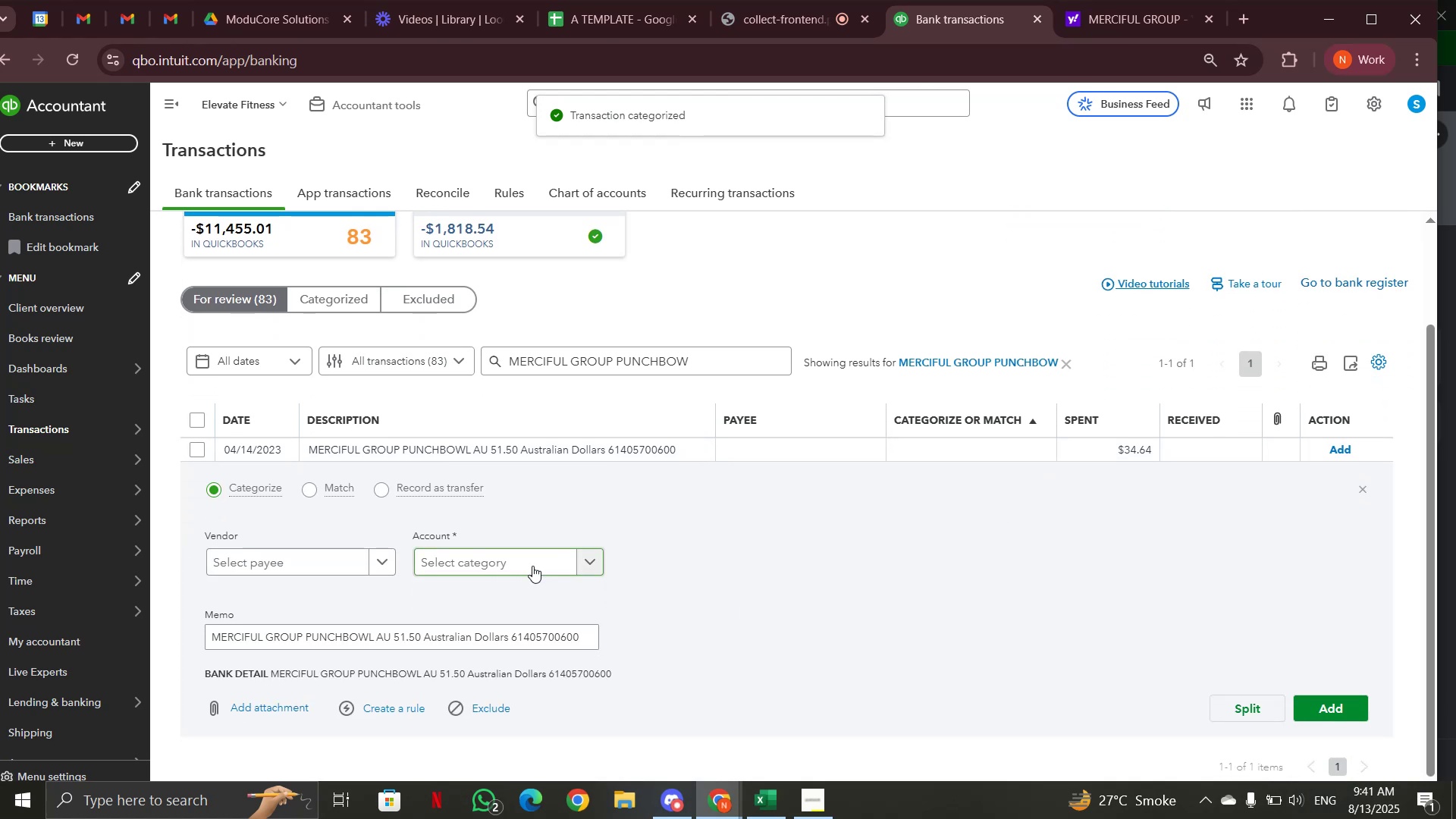 
left_click([532, 566])
 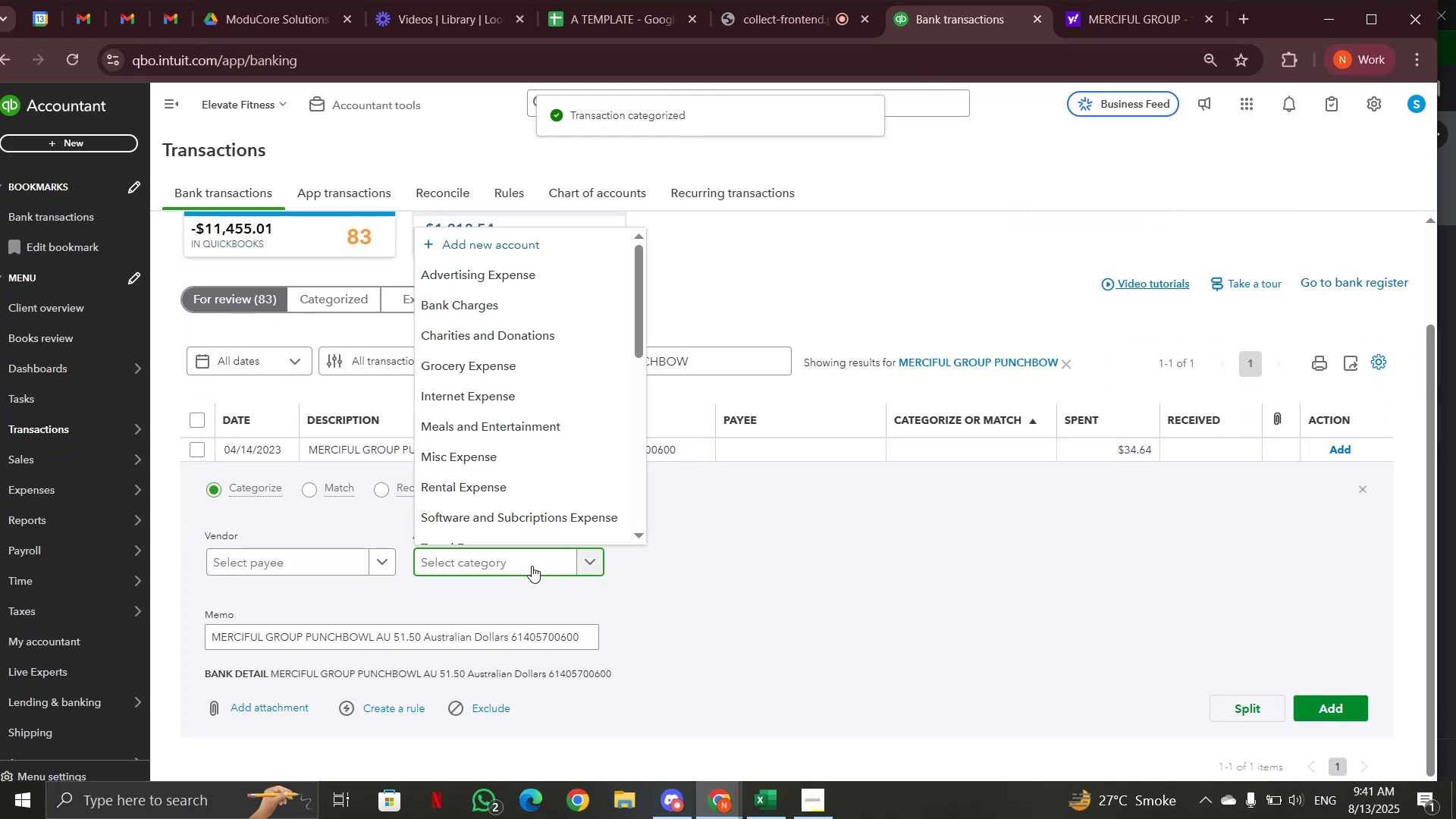 
type(char)
 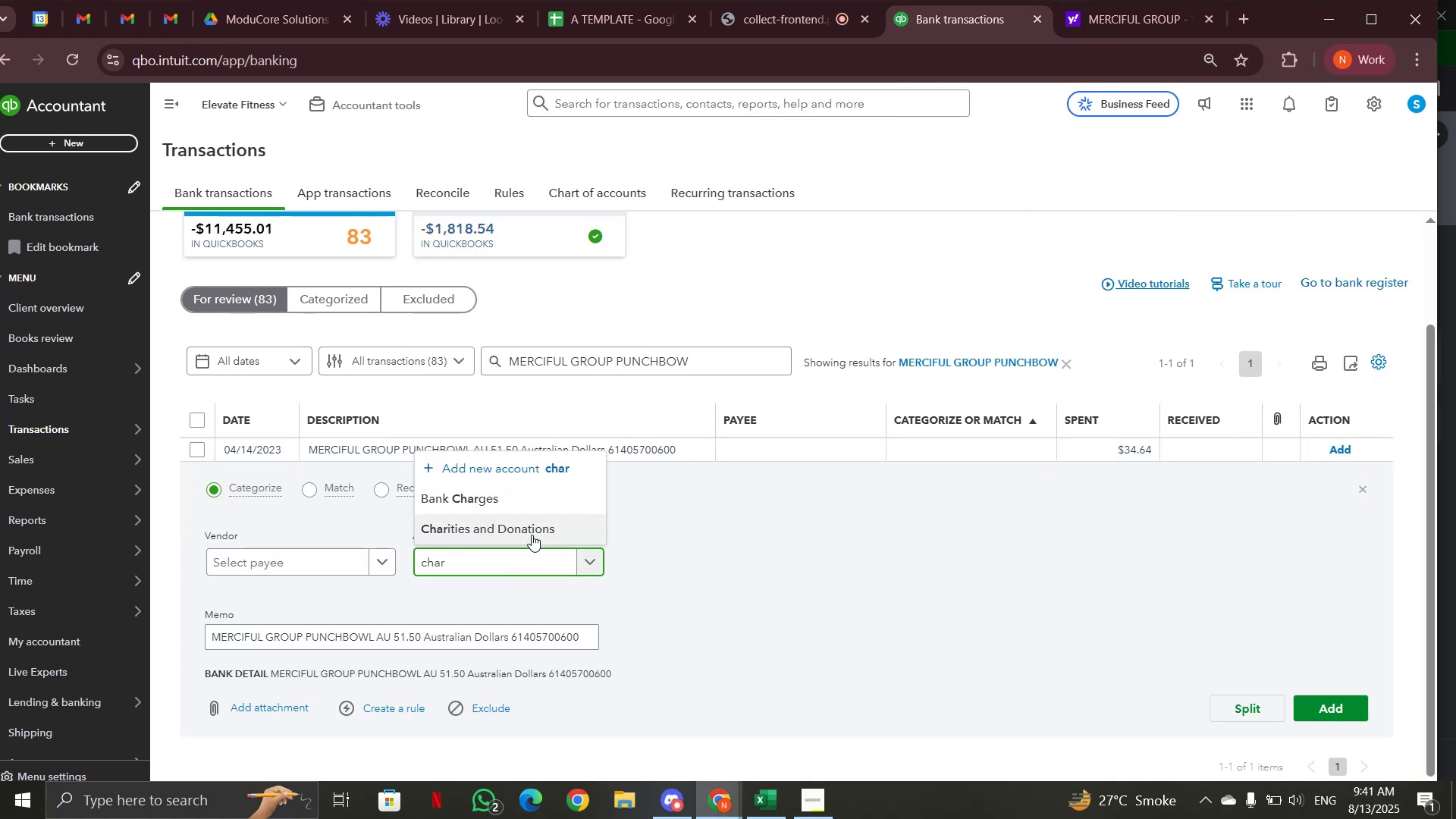 
left_click([532, 535])
 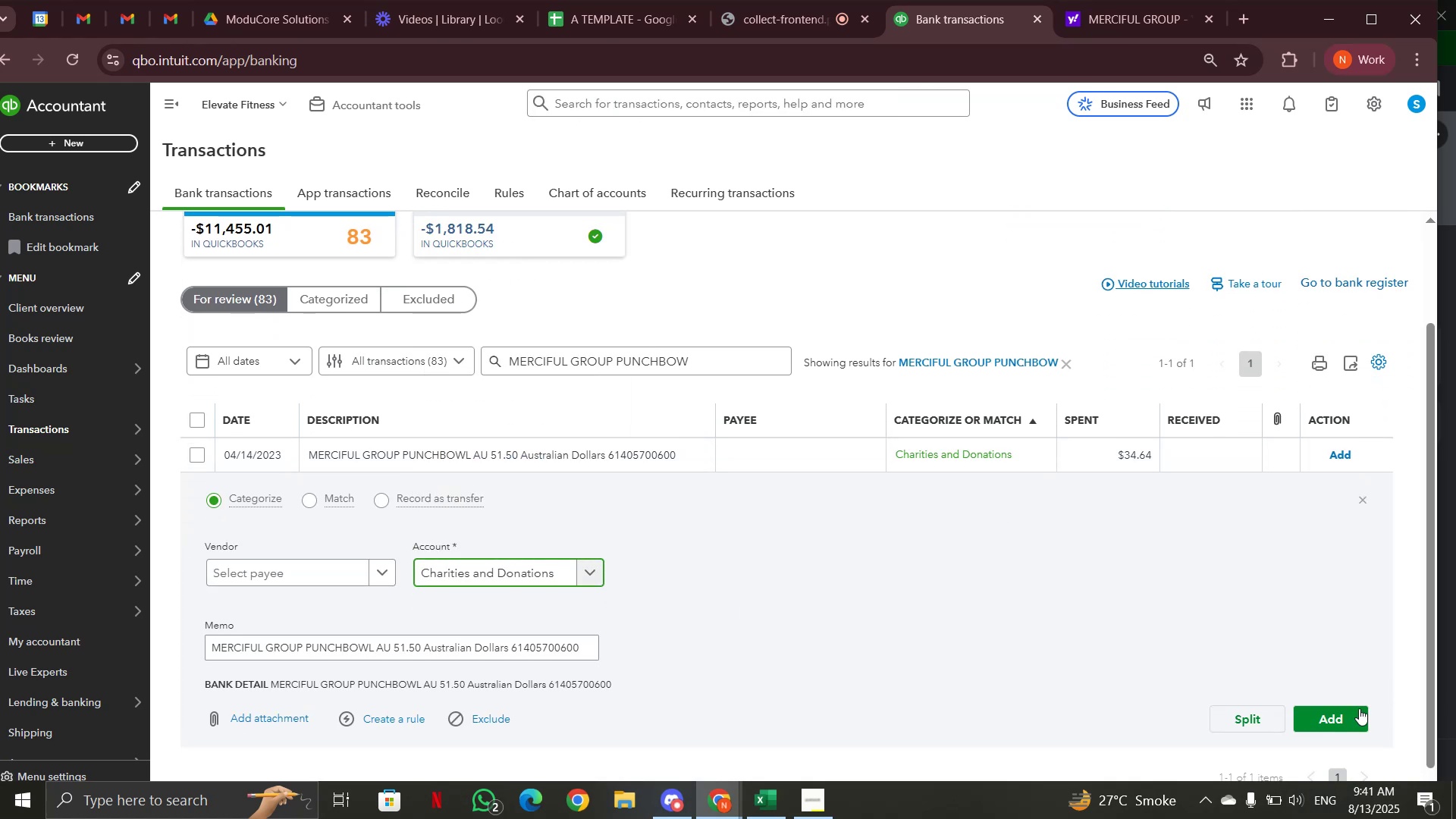 
left_click([1341, 711])
 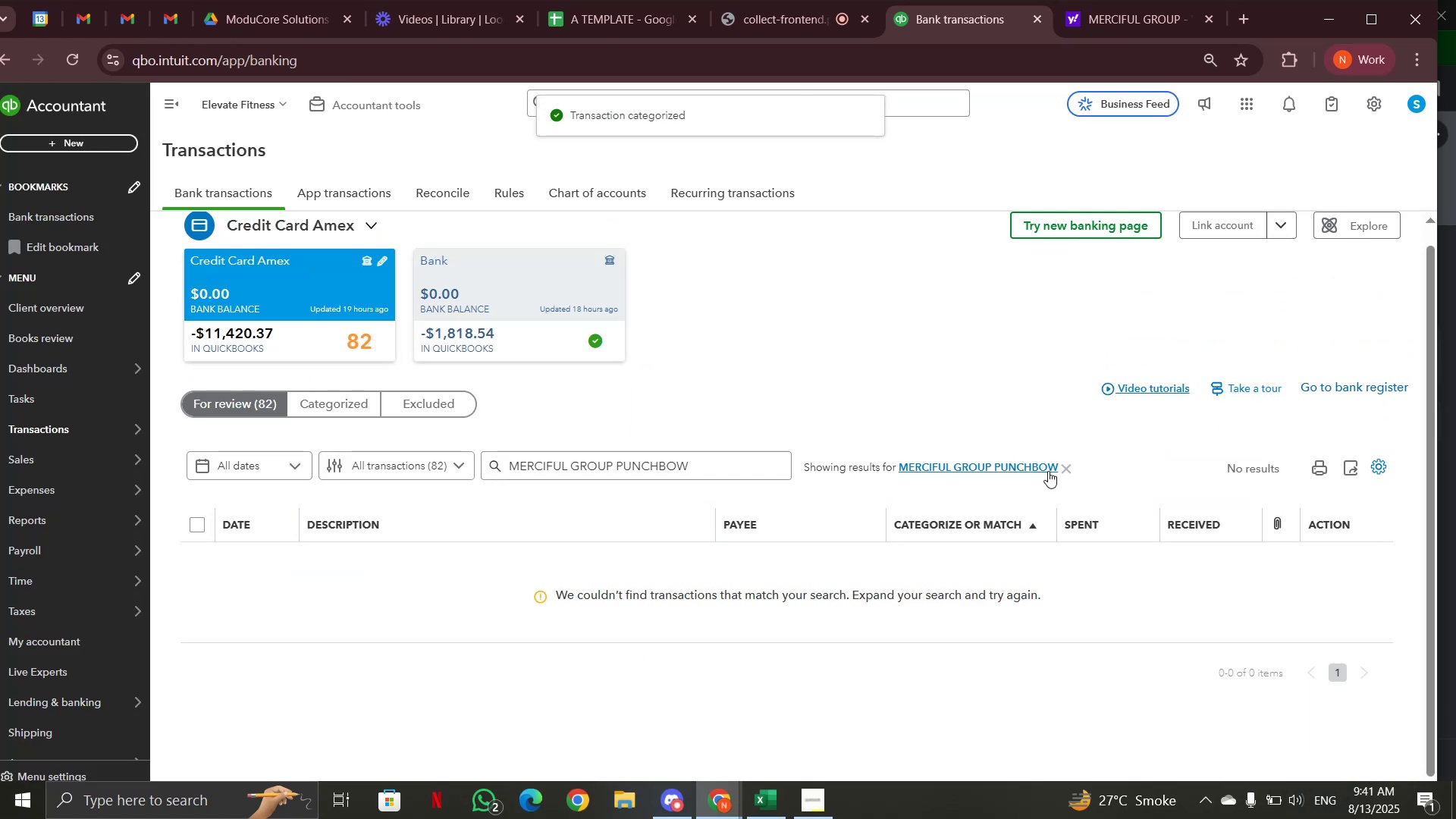 
left_click([1063, 469])
 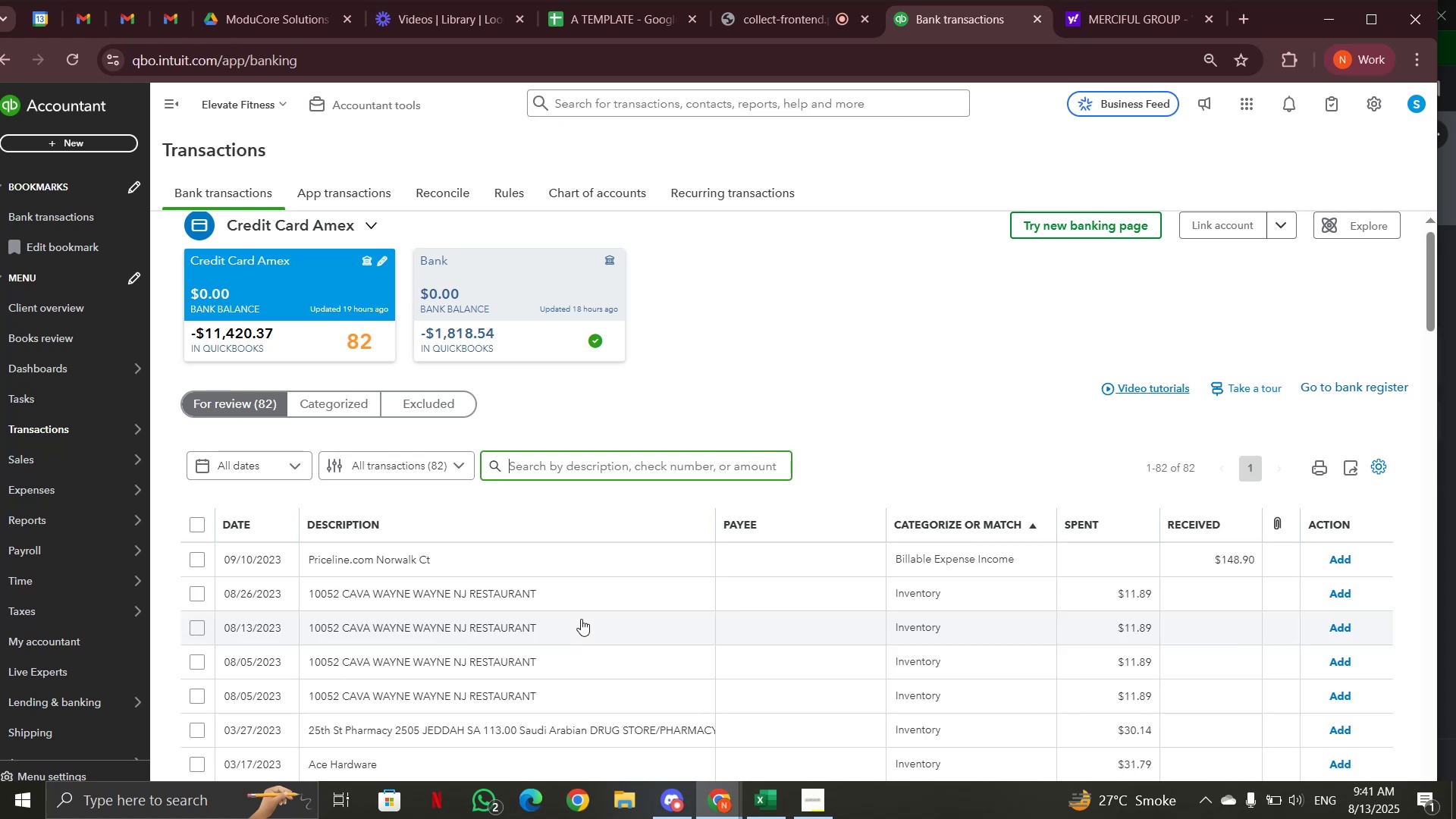 
scroll: coordinate [581, 619], scroll_direction: down, amount: 1.0
 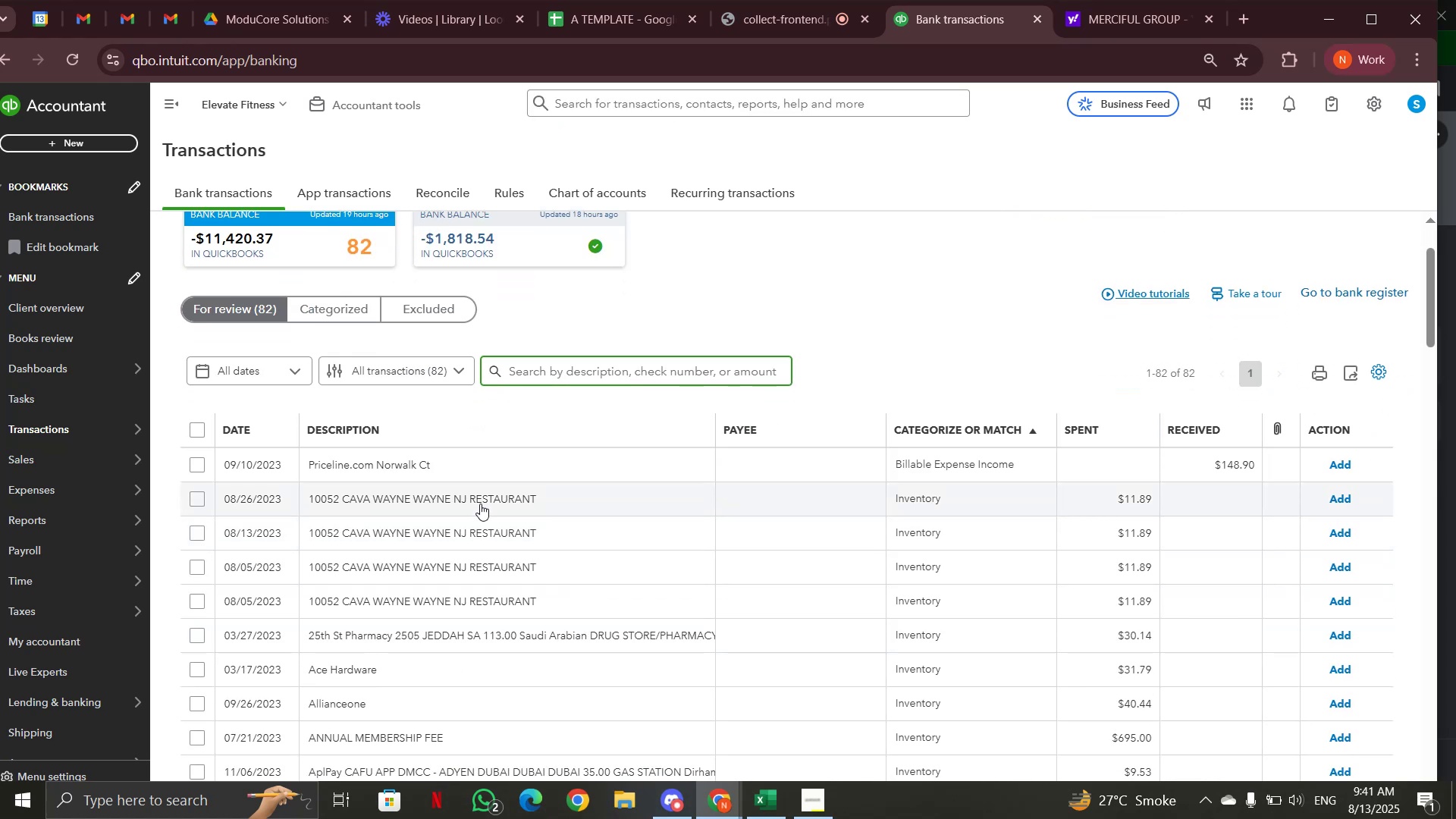 
left_click([480, 504])
 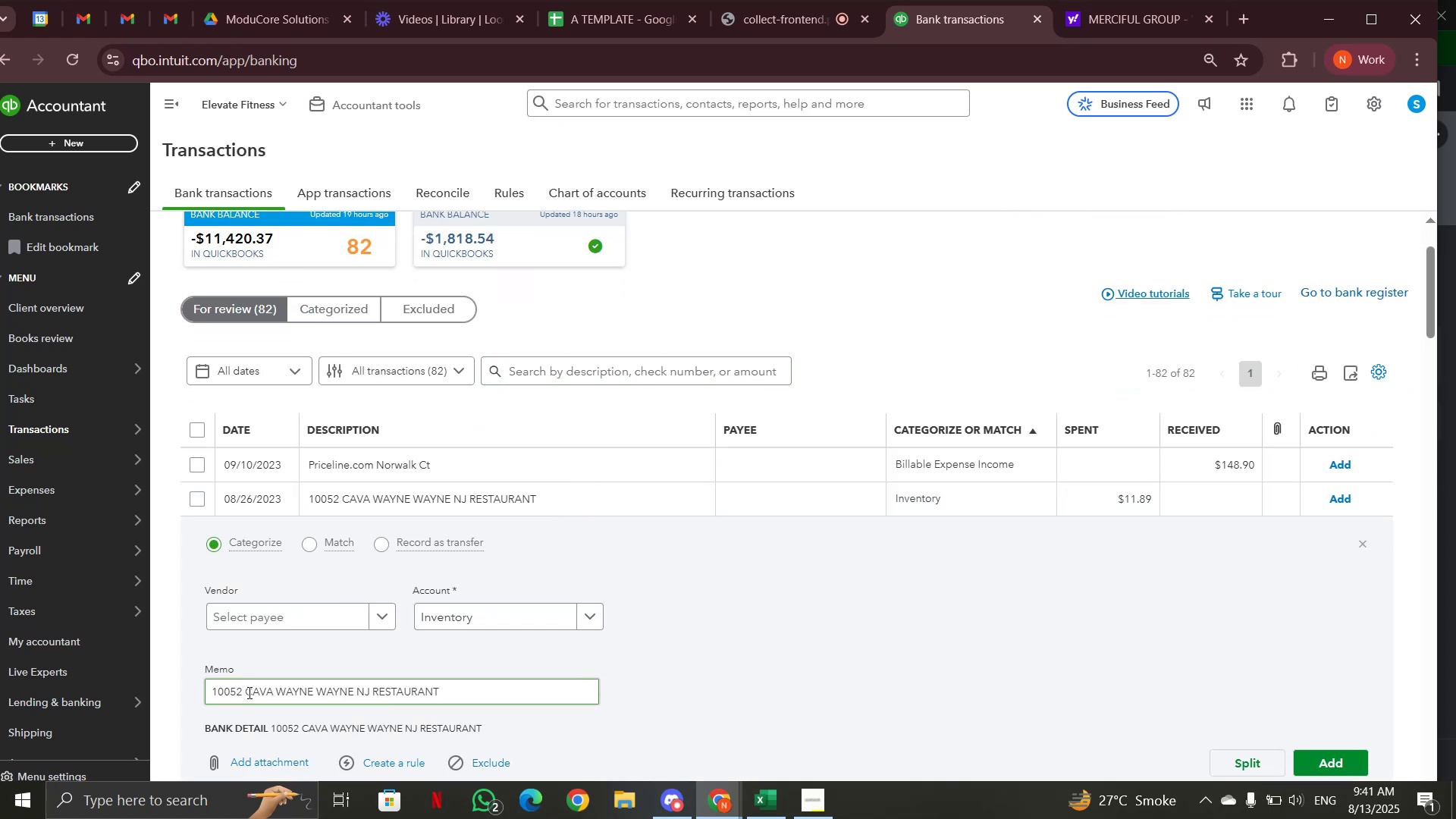 
left_click_drag(start_coordinate=[245, 689], to_coordinate=[458, 689])
 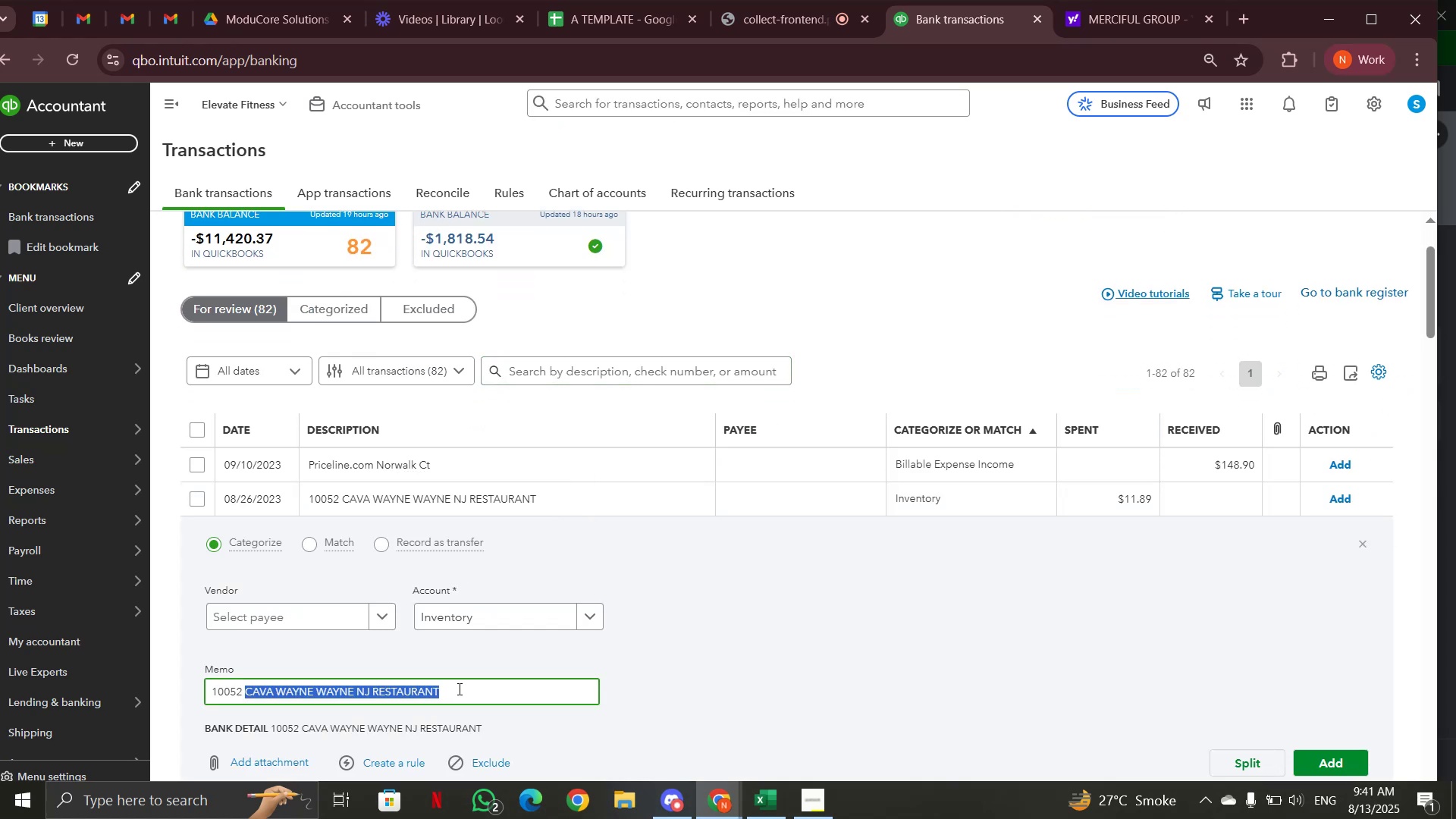 
key(Control+C)
 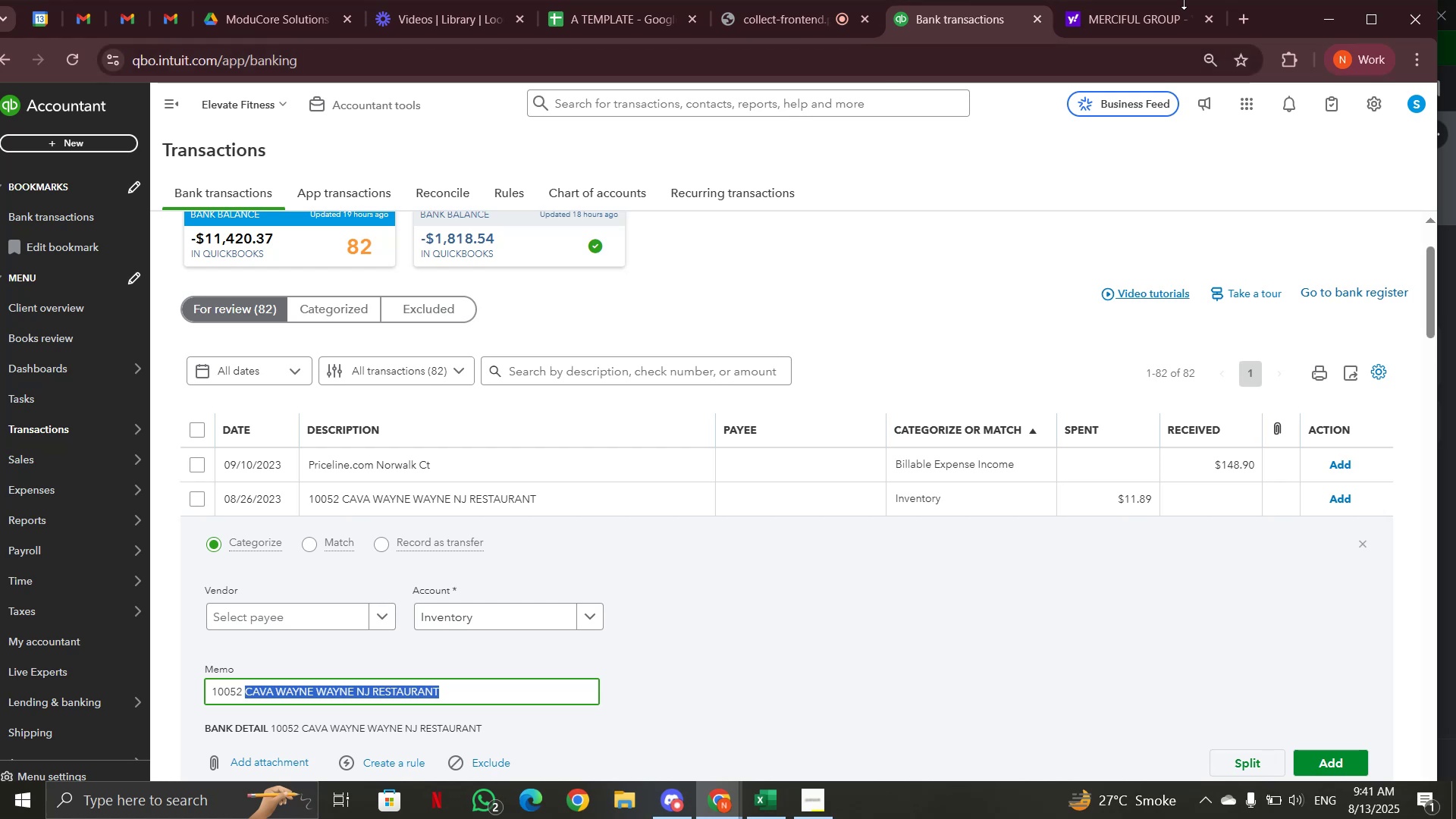 
left_click([1156, 17])
 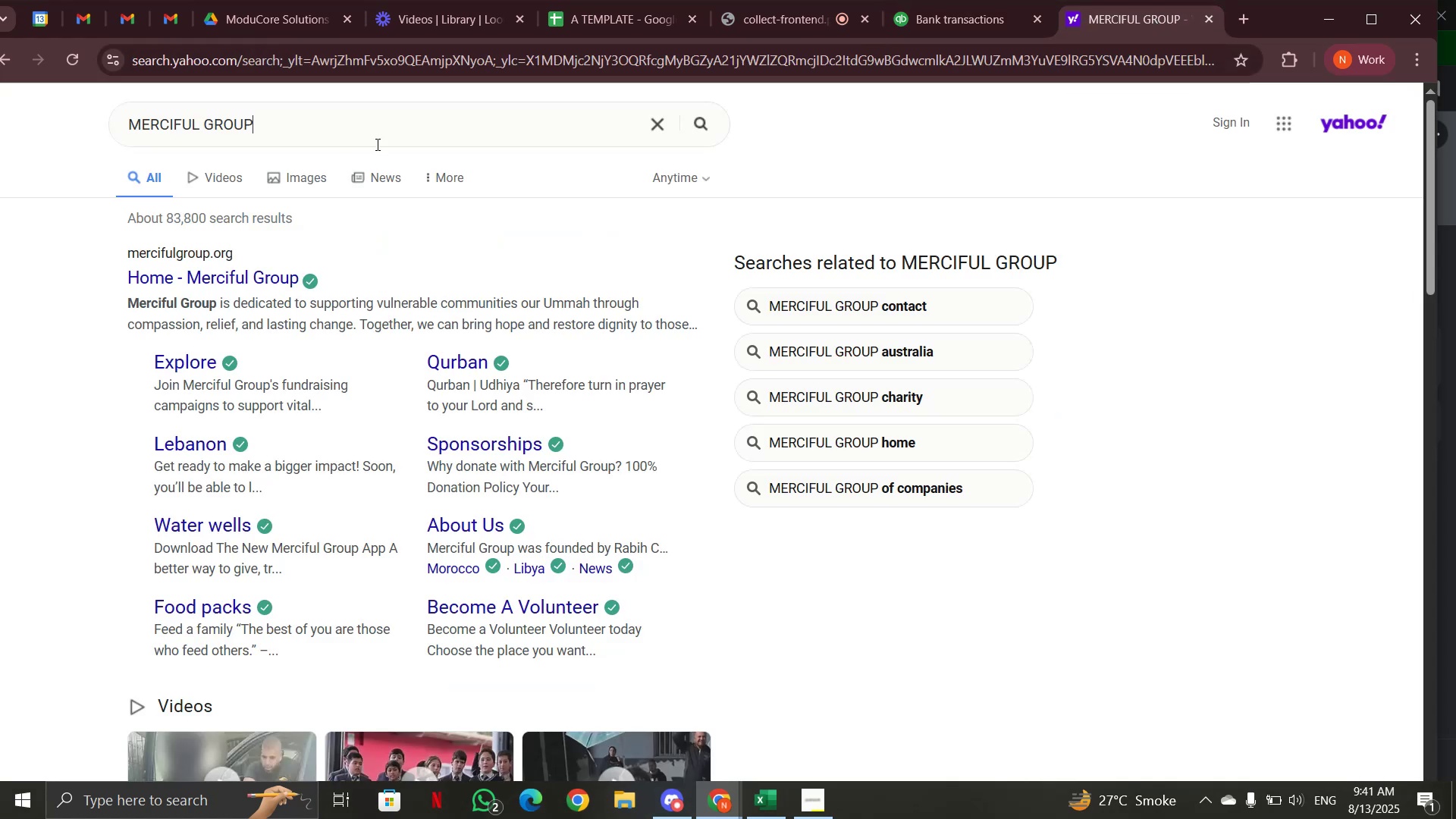 
left_click_drag(start_coordinate=[377, 139], to_coordinate=[129, 140])
 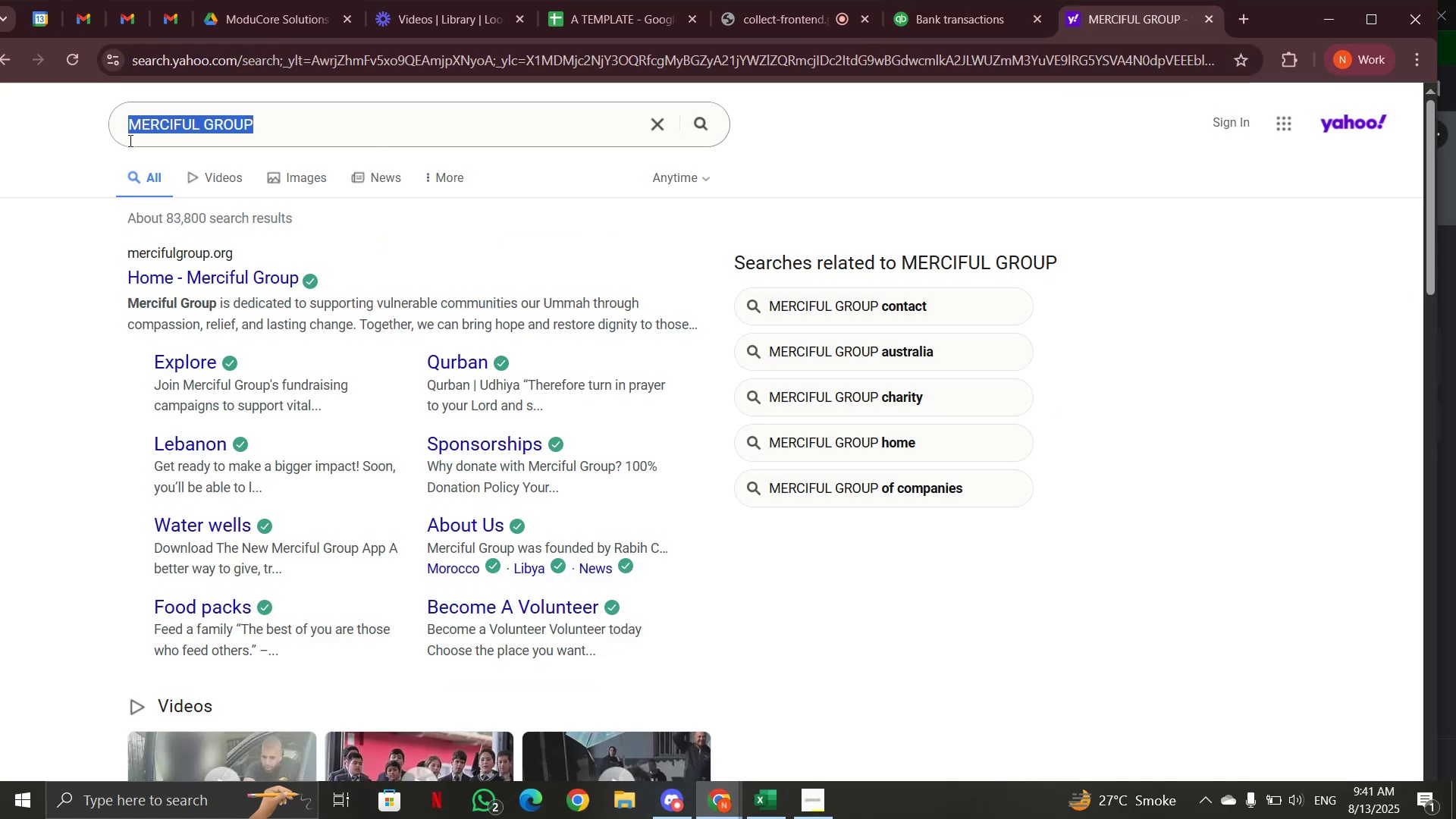 
key(Control+V)
 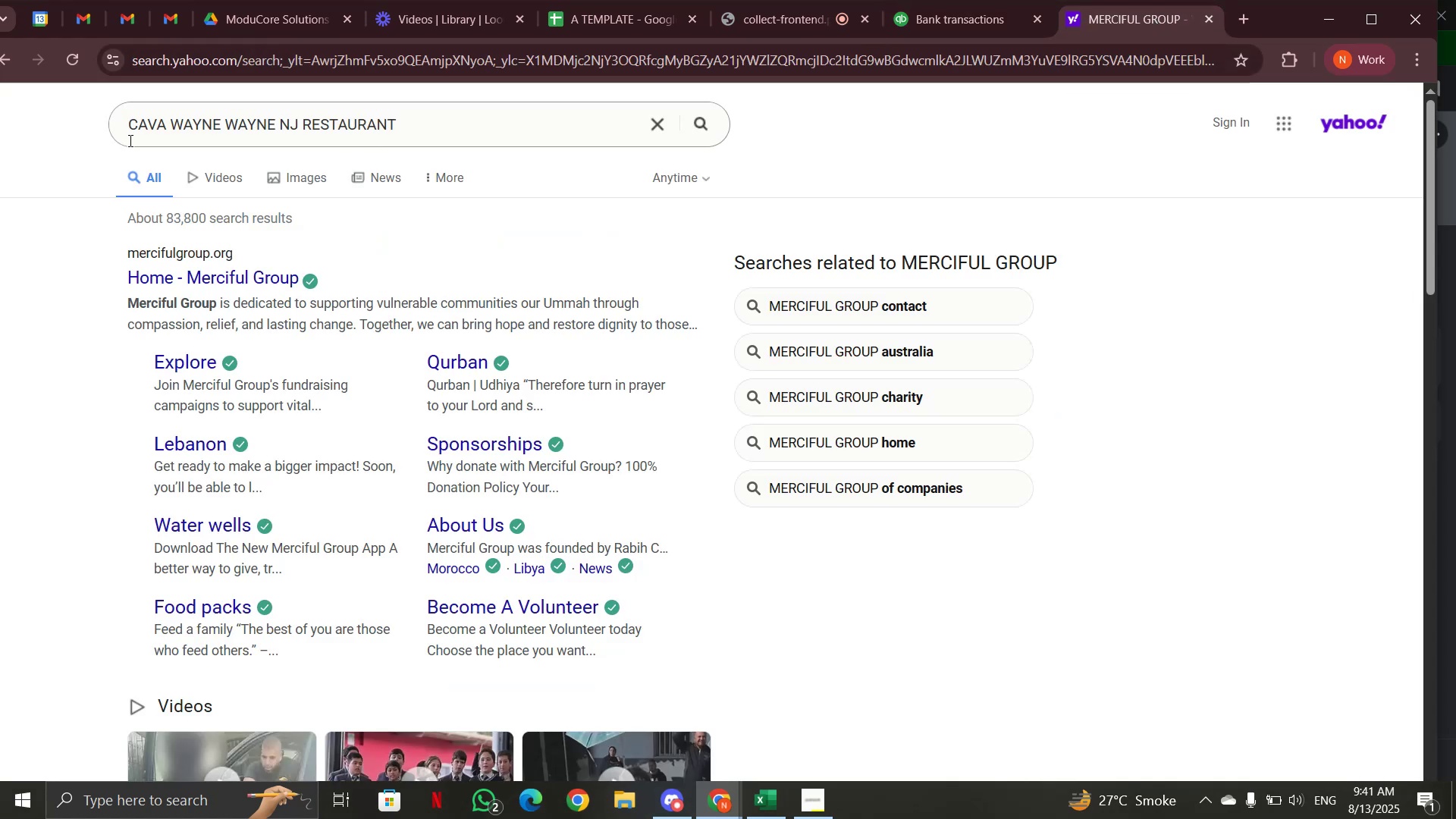 
key(Enter)
 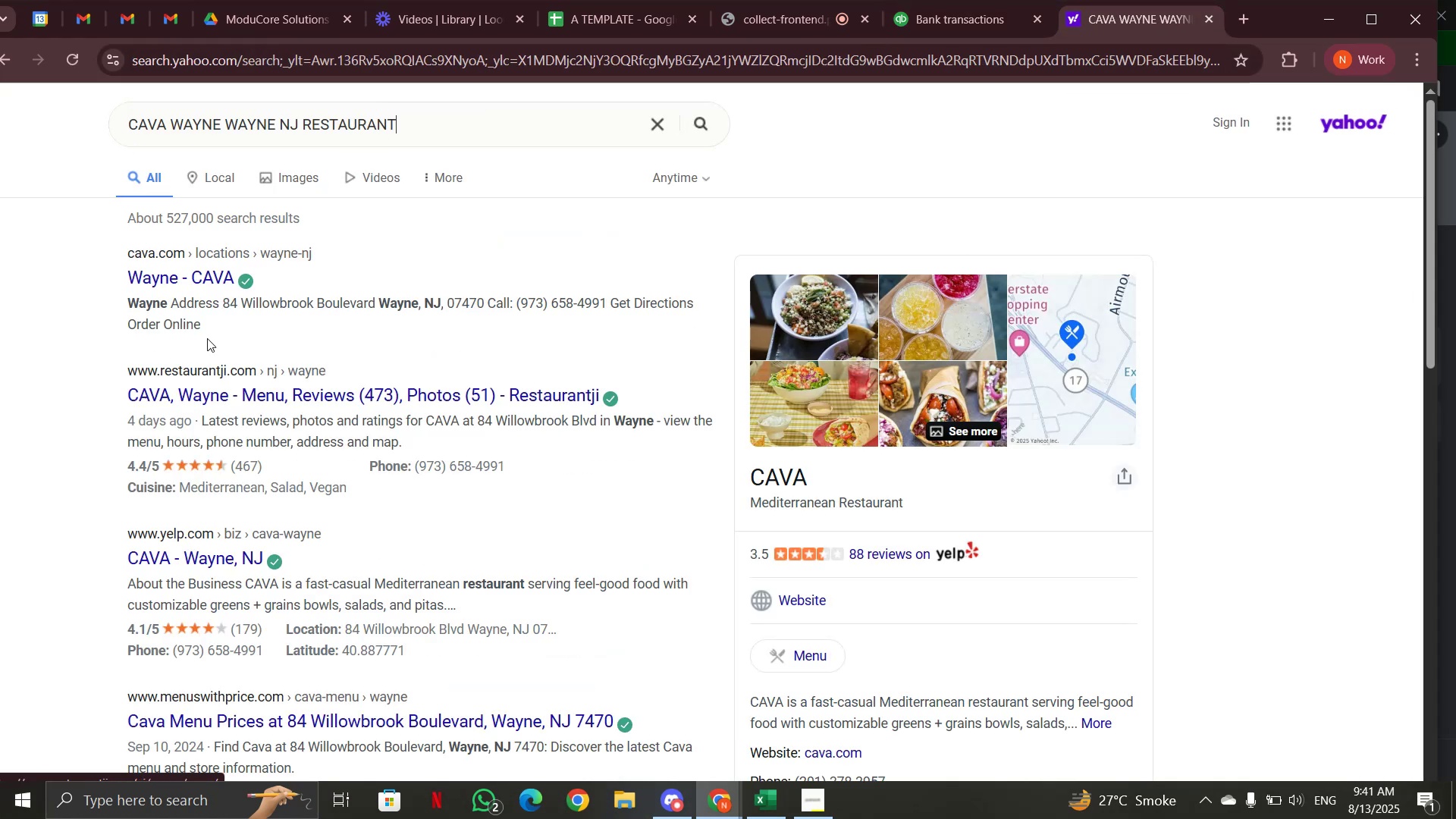 
left_click([953, 20])
 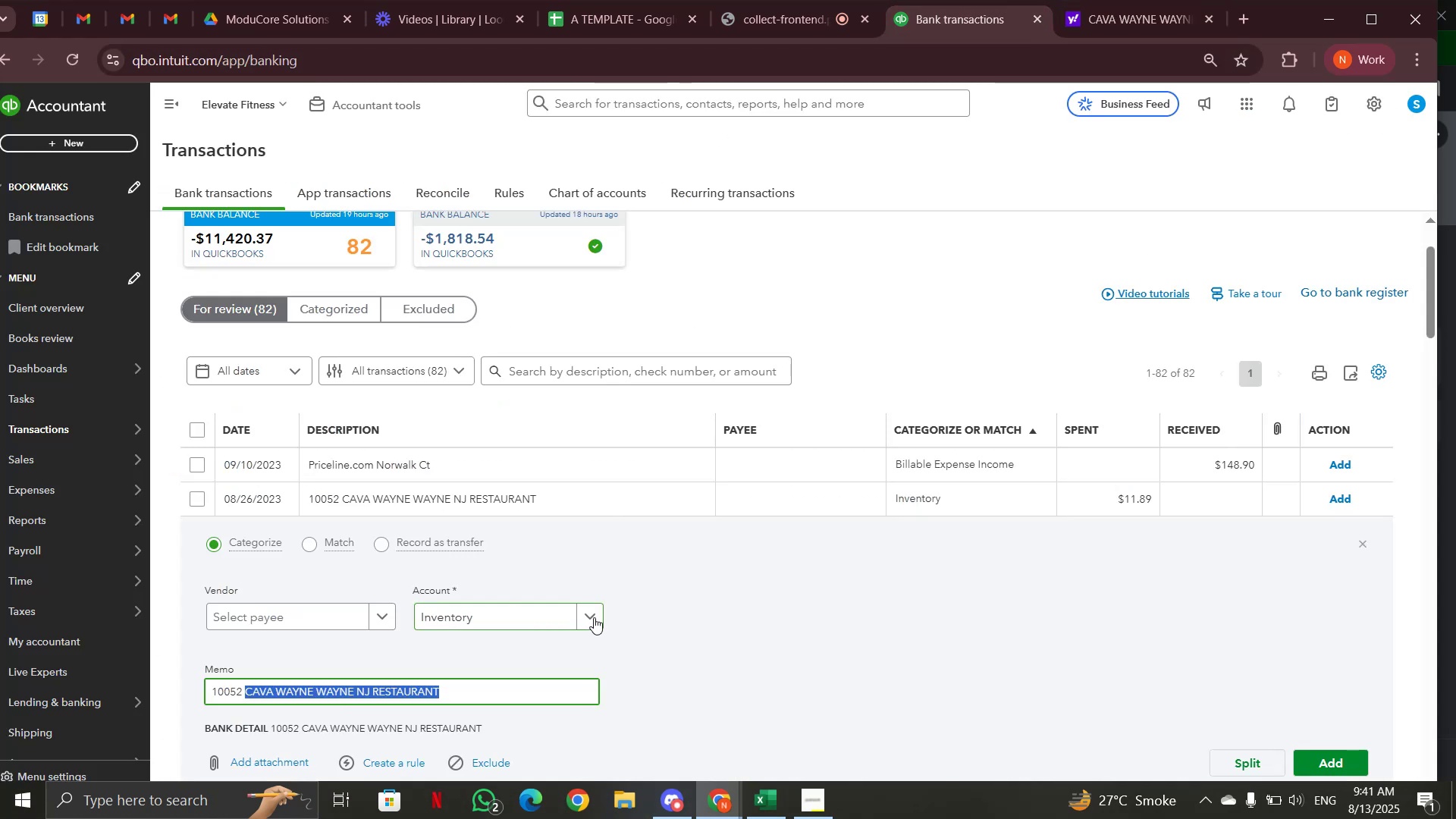 
left_click([588, 378])
 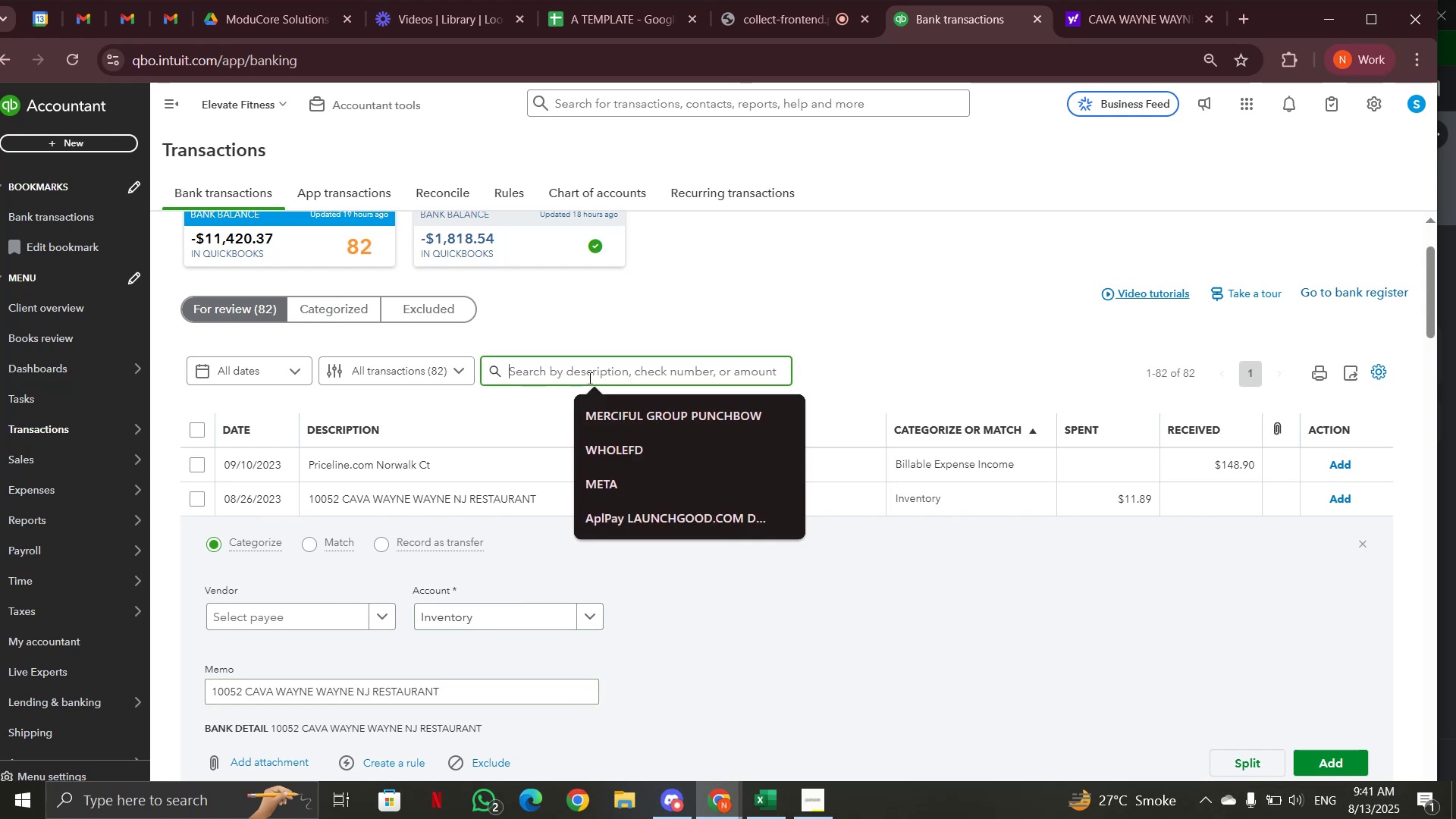 
key(Control+V)
 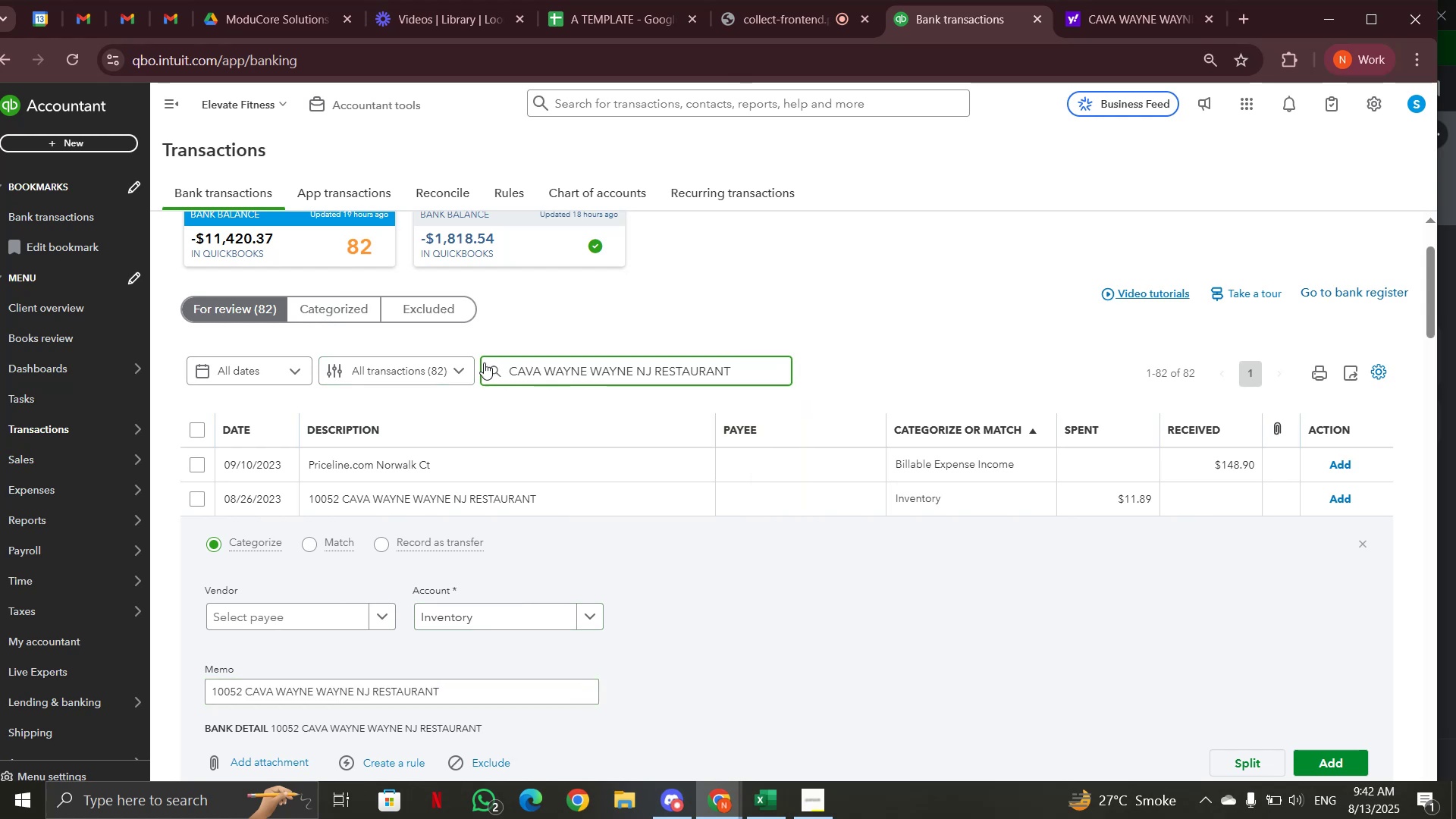 
left_click([491, 362])
 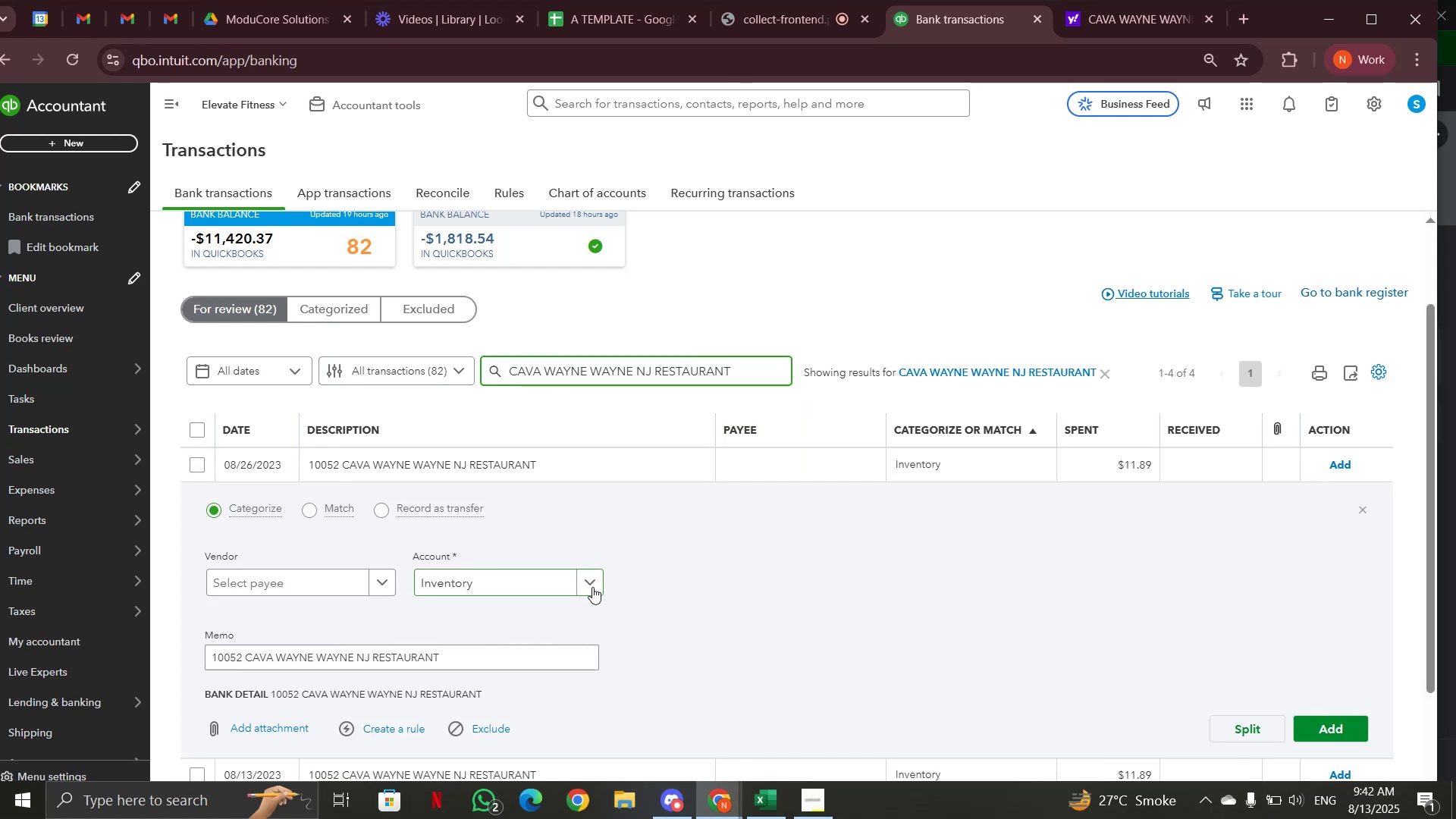 
left_click([592, 587])
 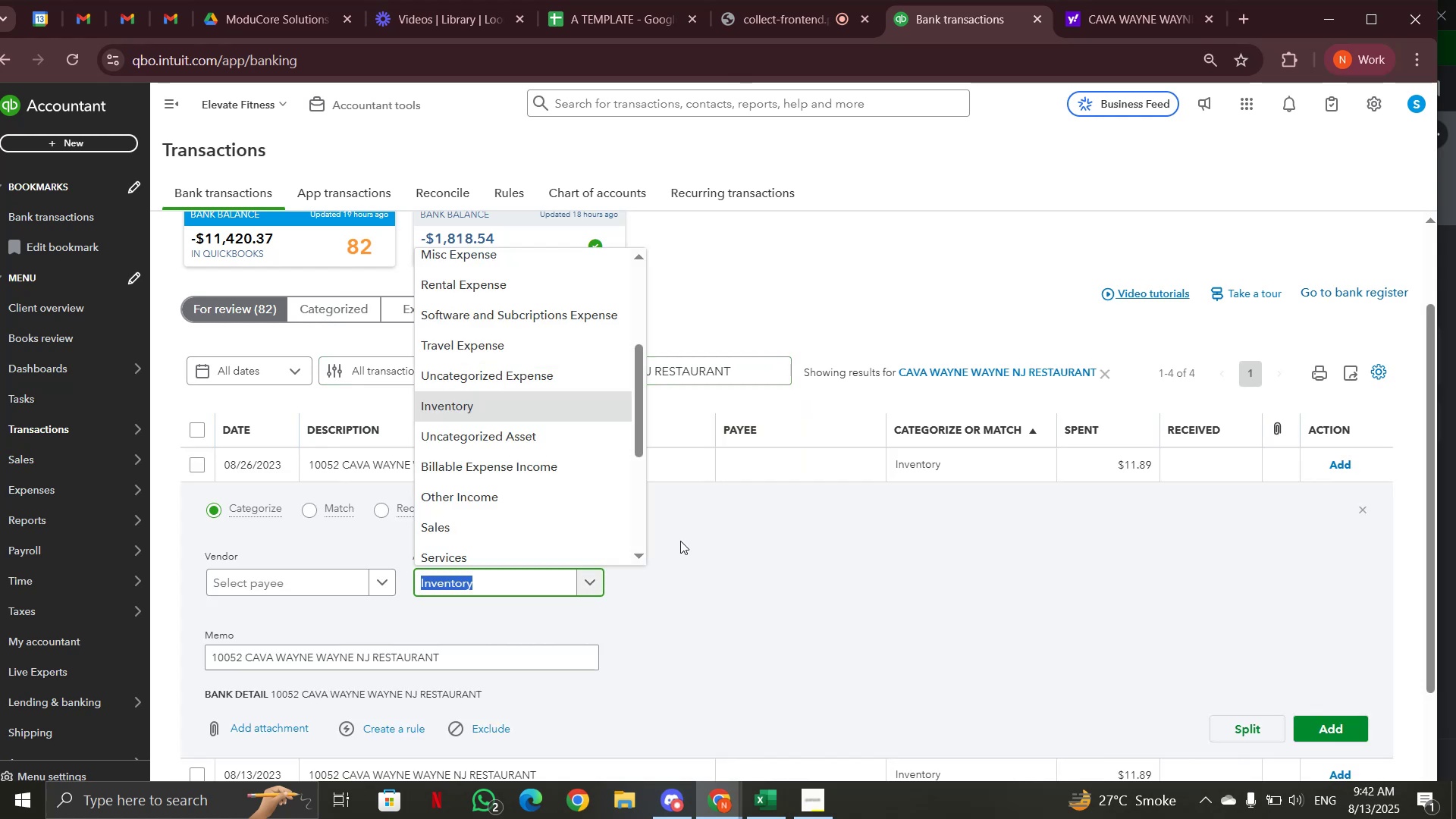 
left_click([988, 454])
 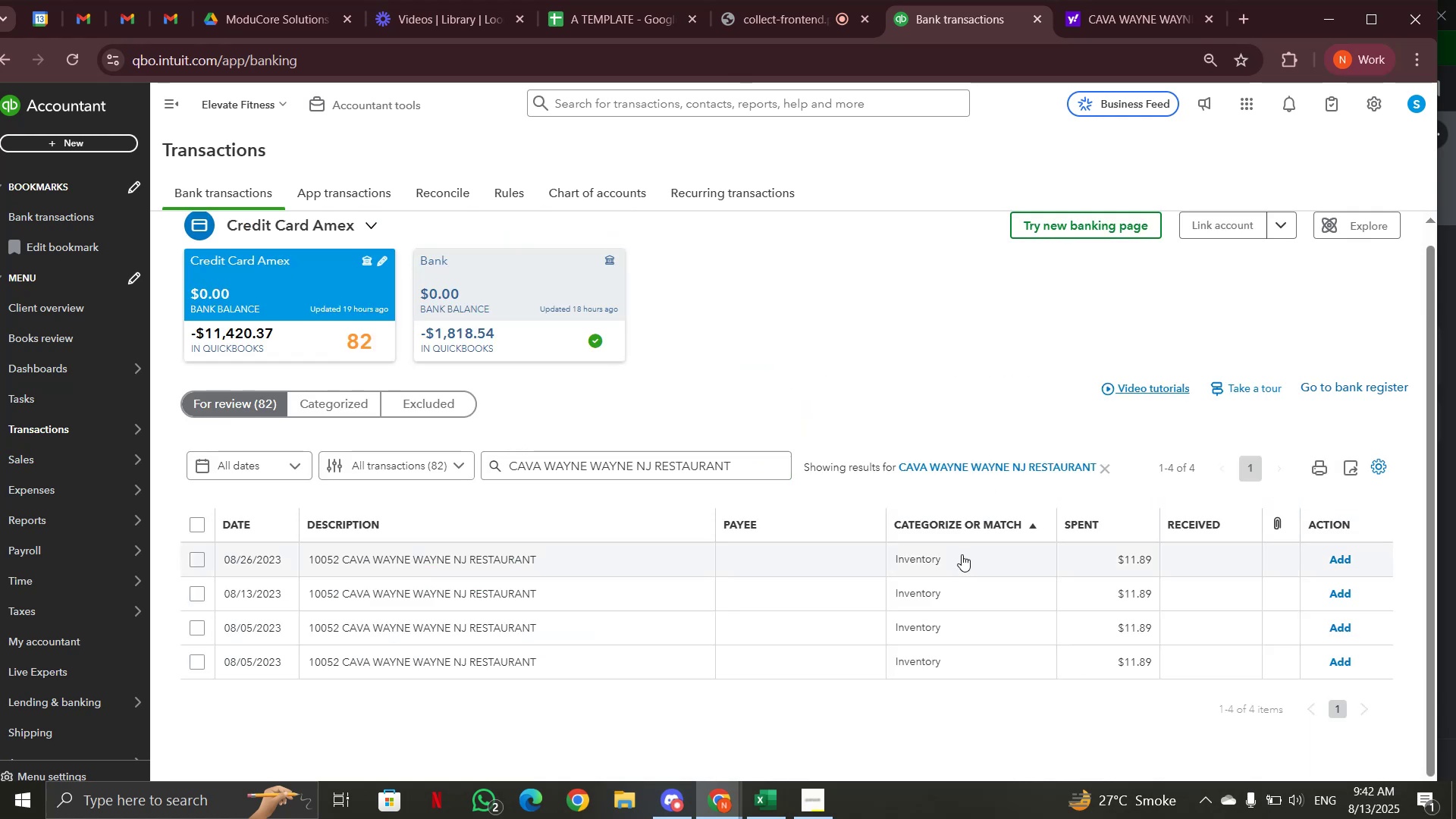 
left_click([962, 555])
 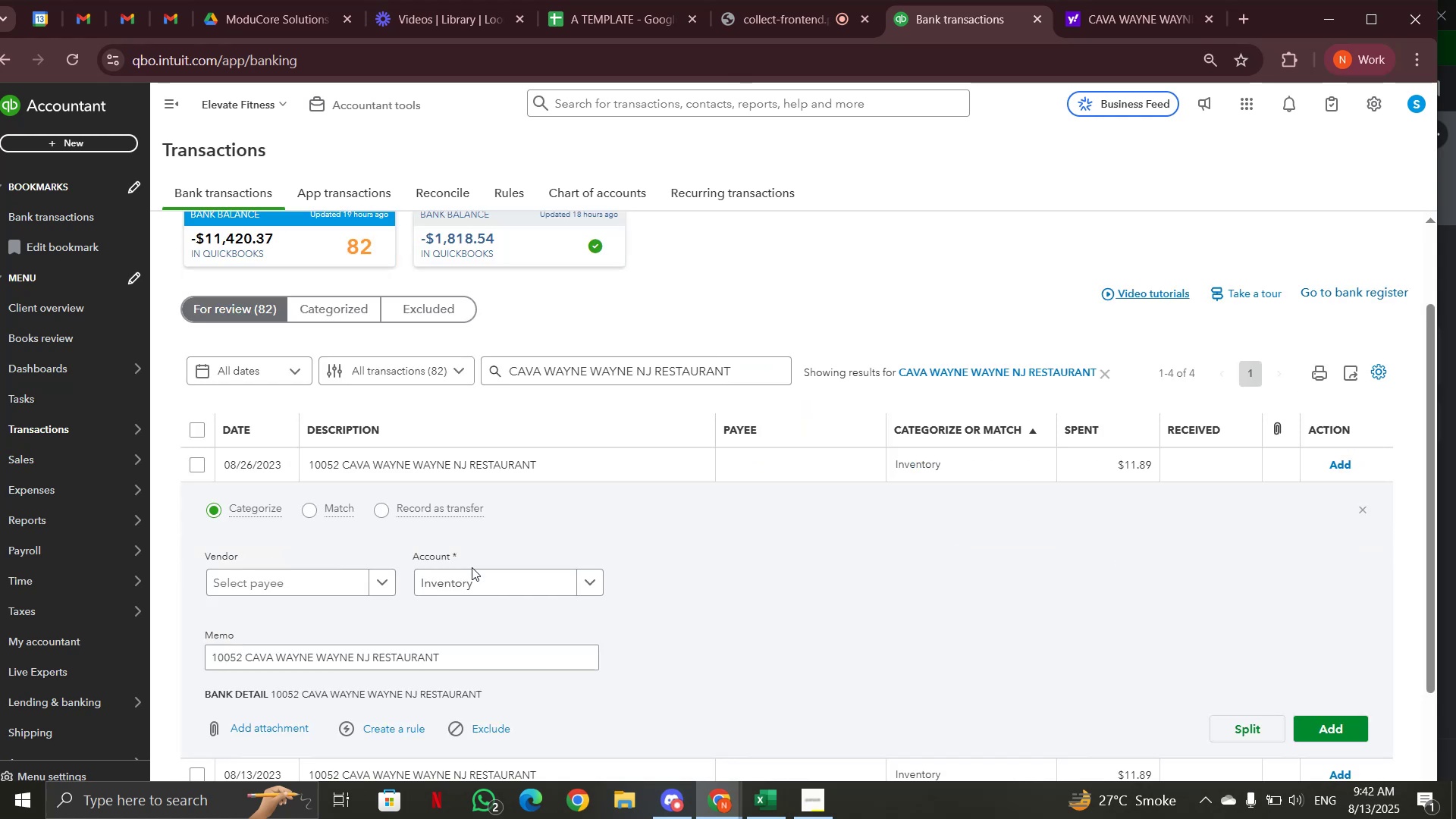 
left_click([475, 574])
 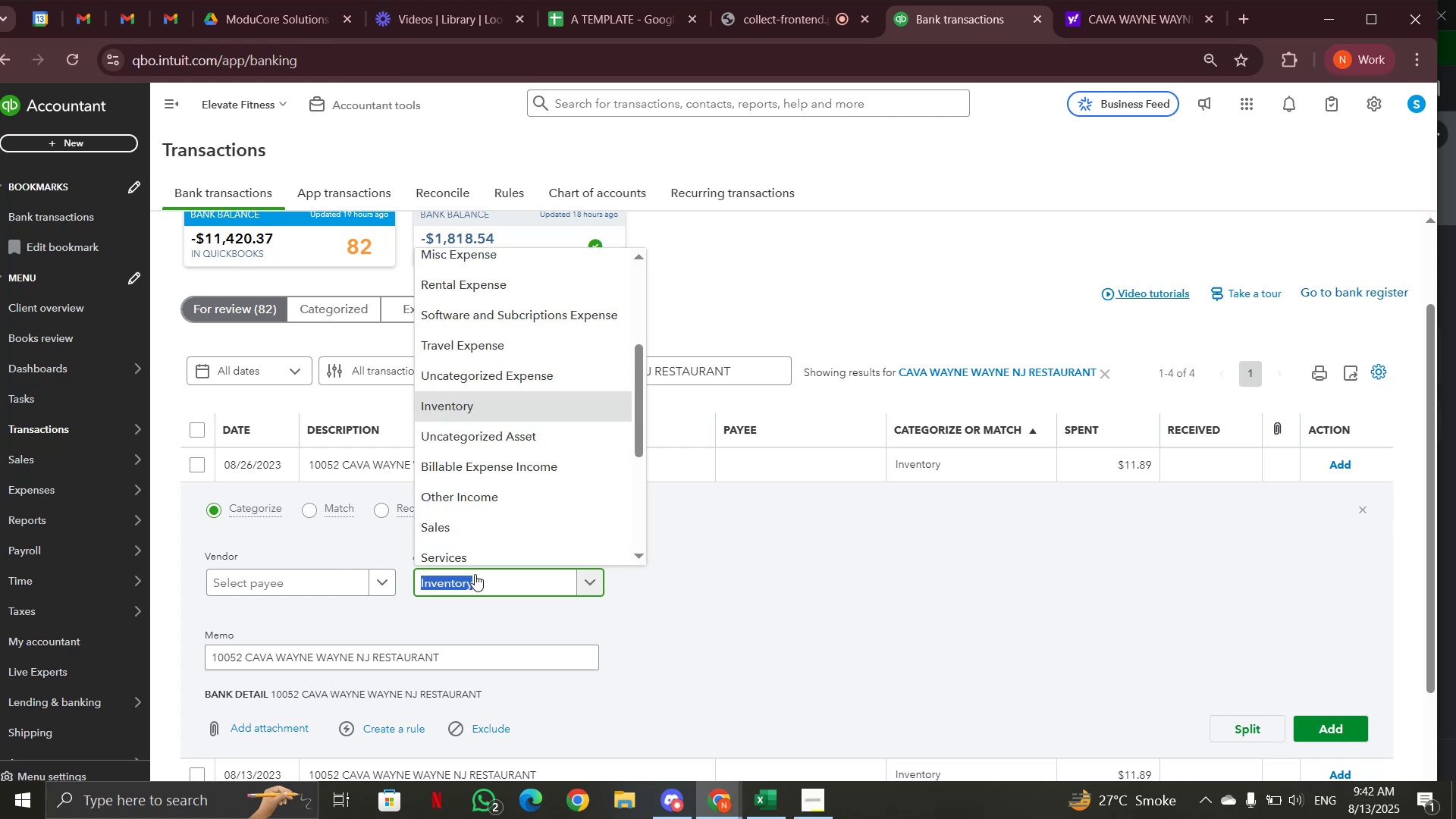 
type(me)
 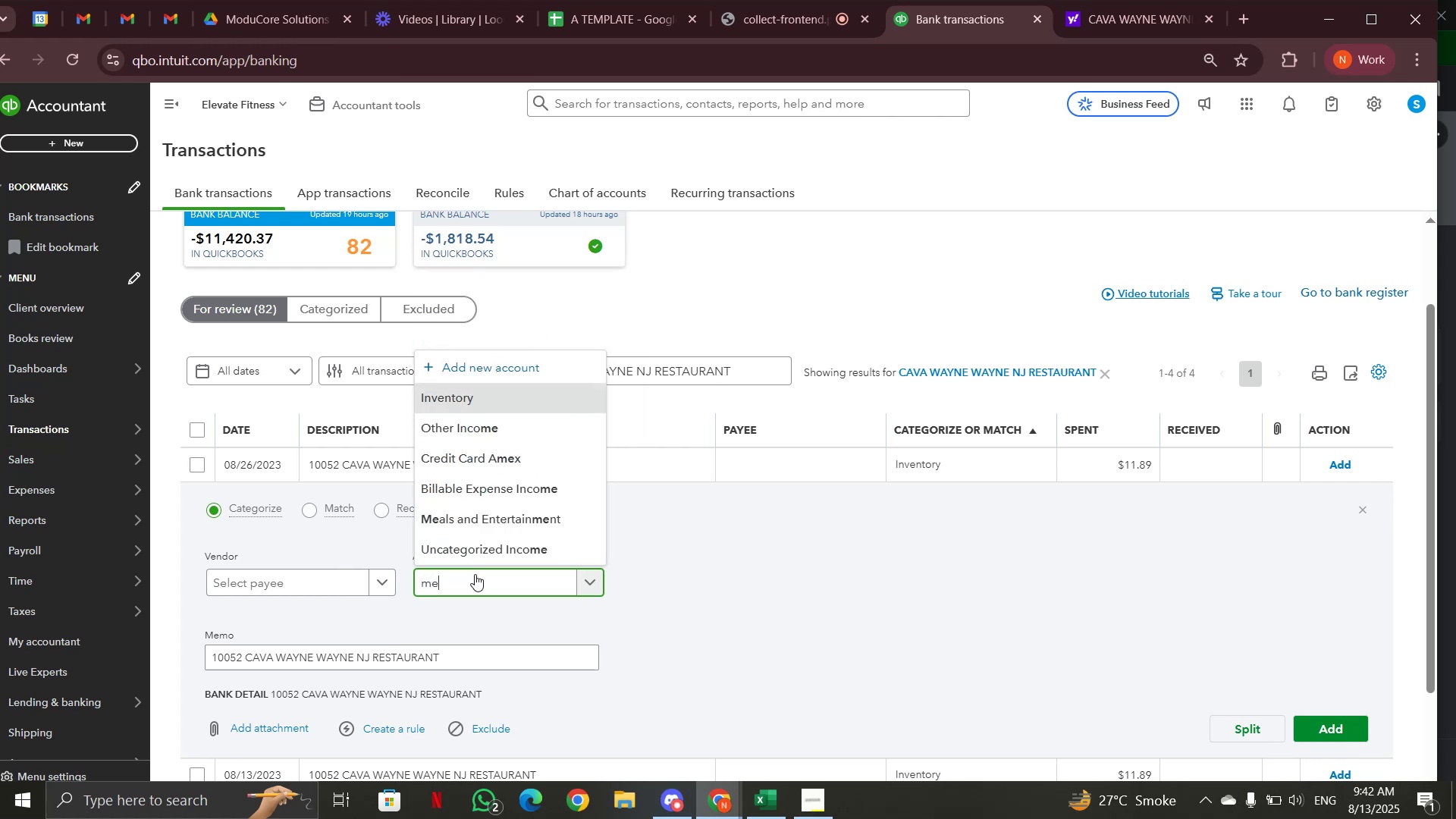 
left_click([482, 523])
 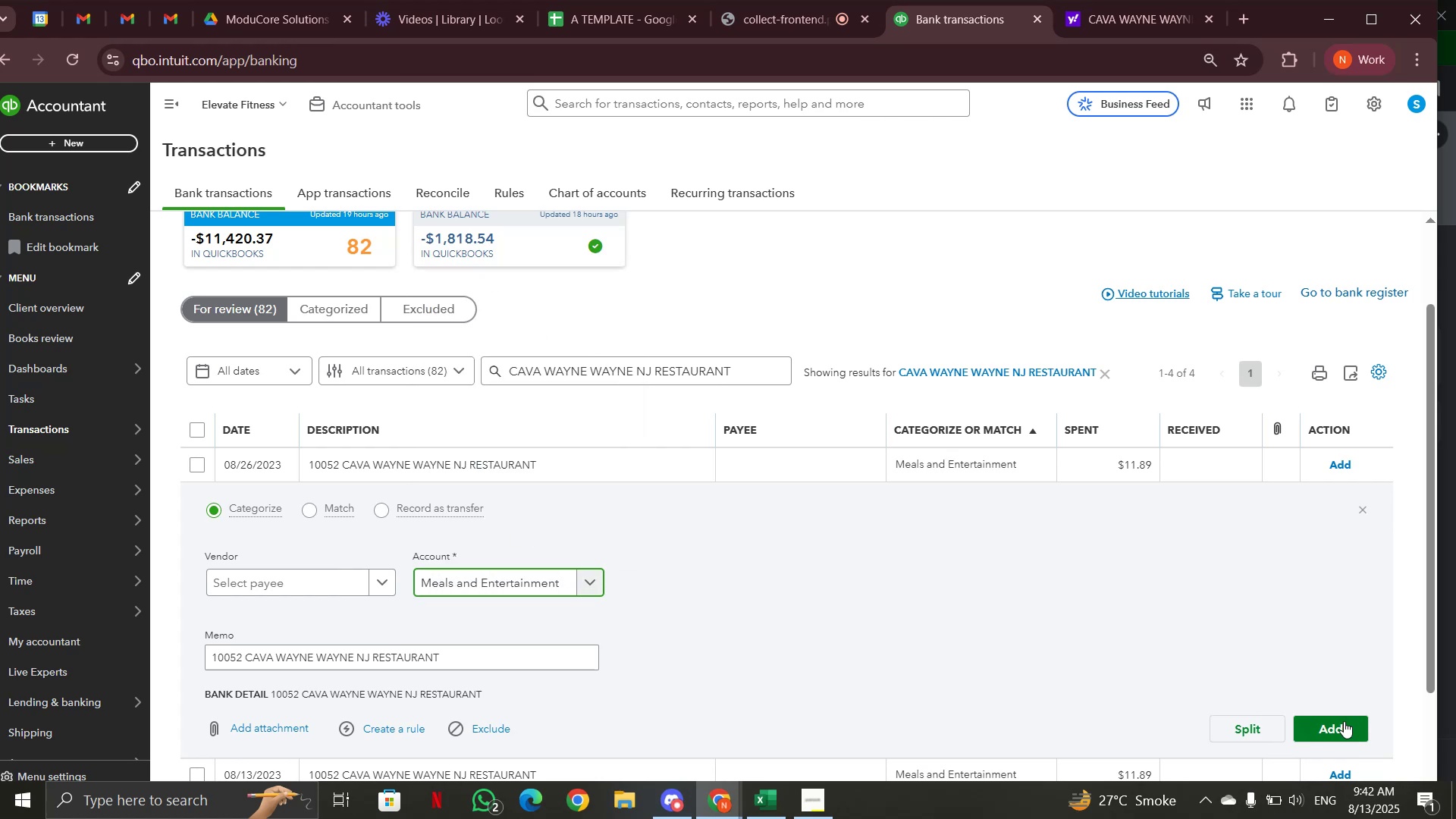 
left_click([1344, 721])
 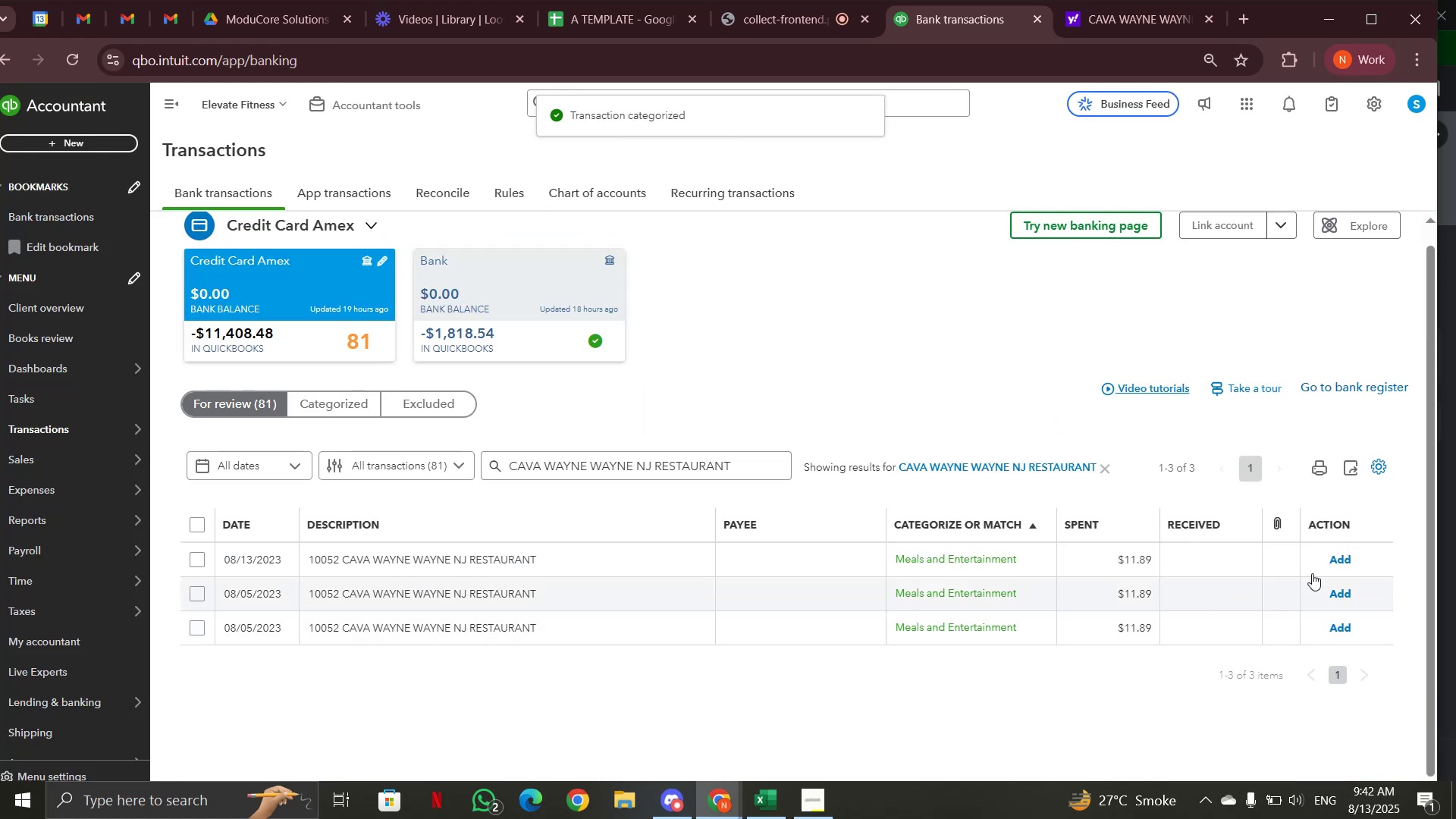 
left_click([1343, 563])
 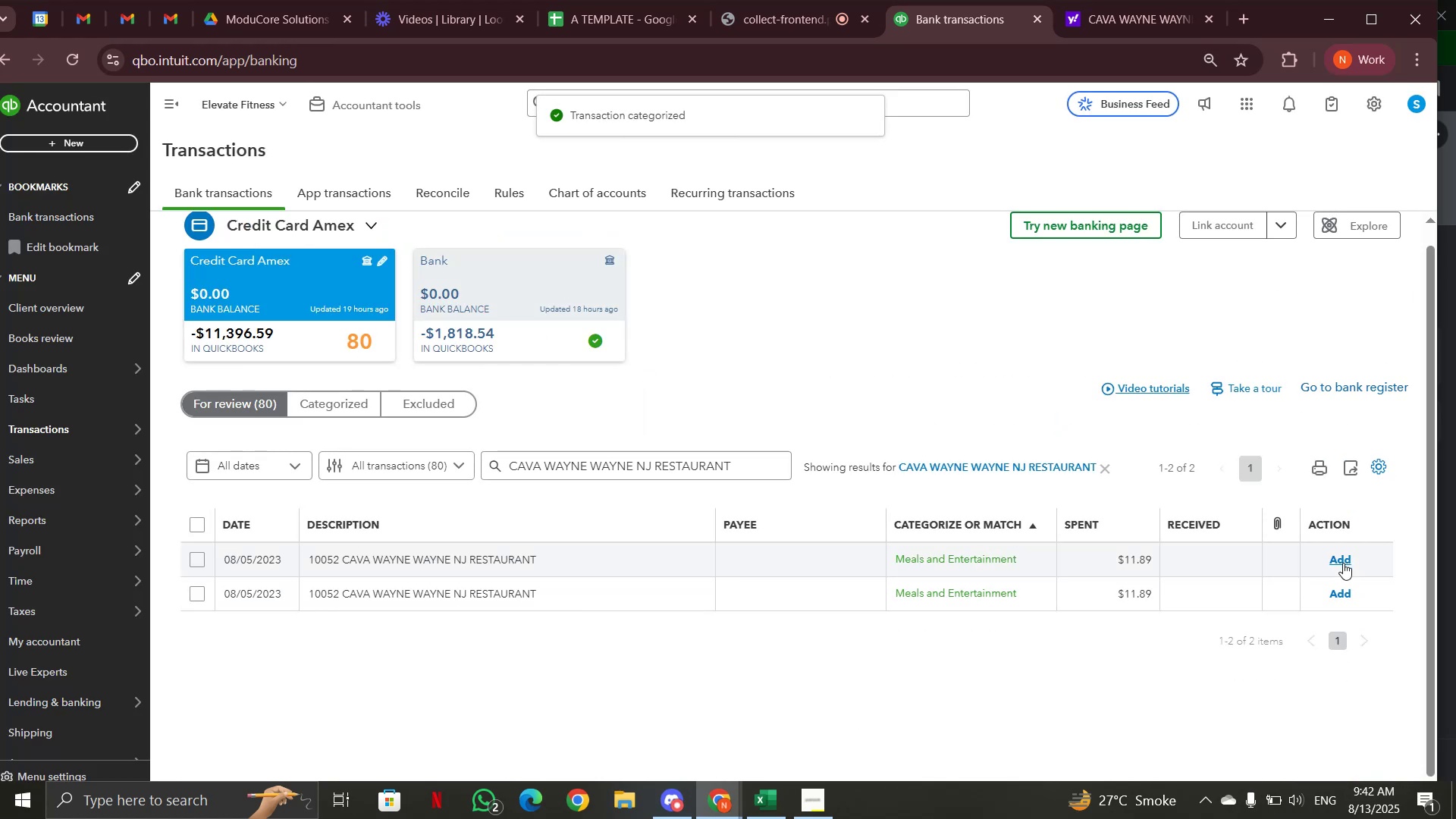 
left_click([1343, 563])
 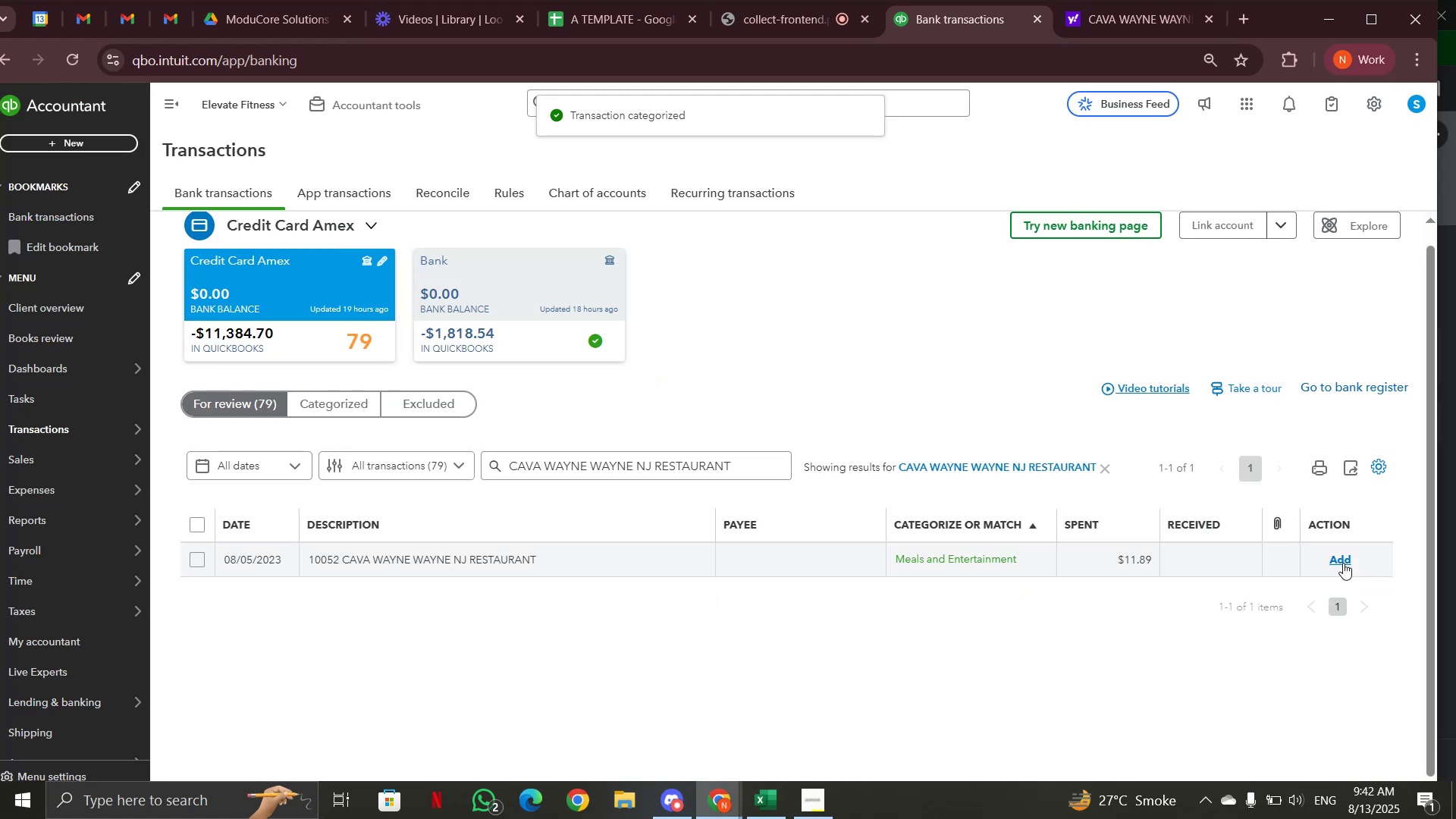 
left_click([1343, 563])
 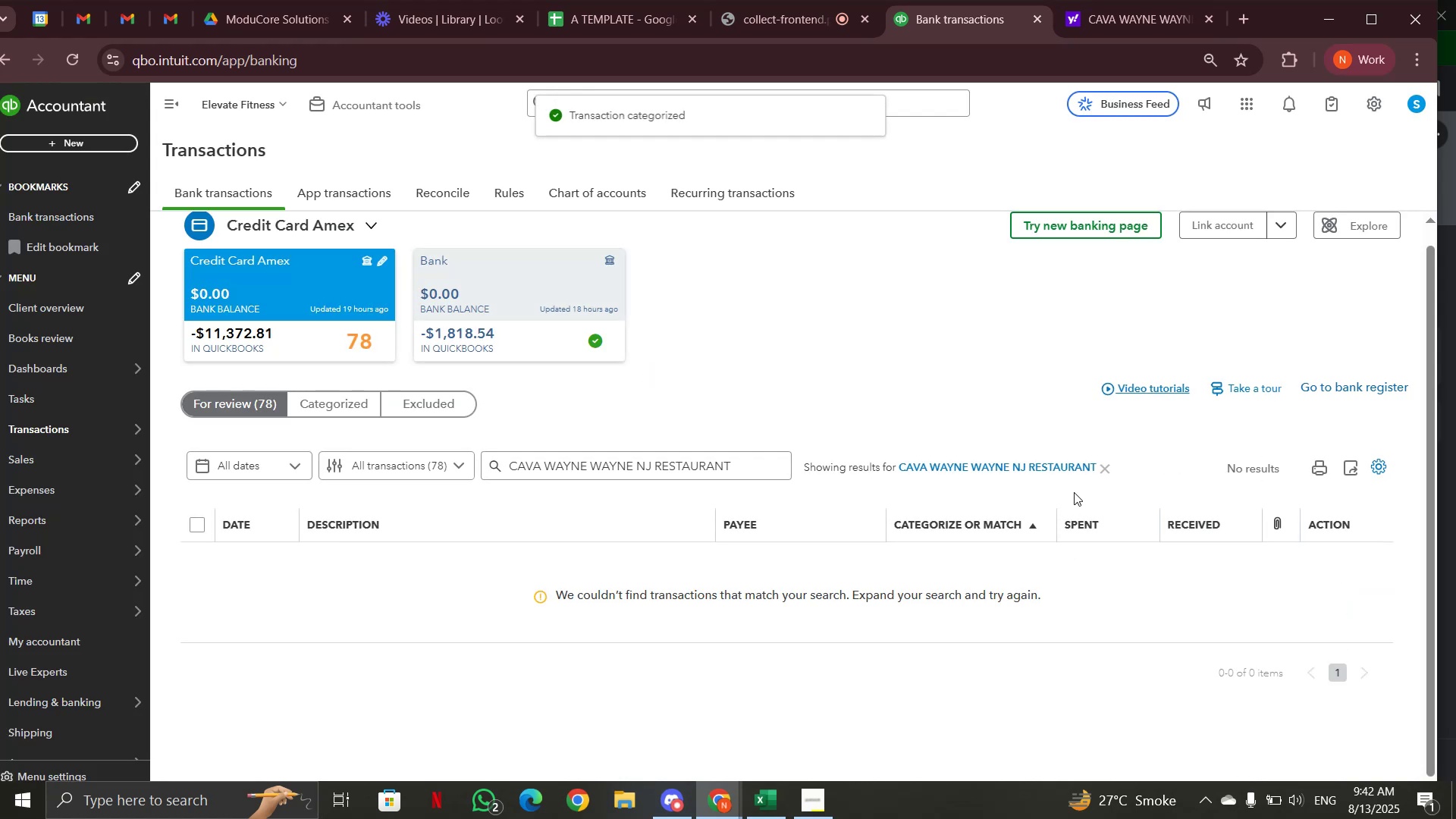 
left_click([1104, 472])
 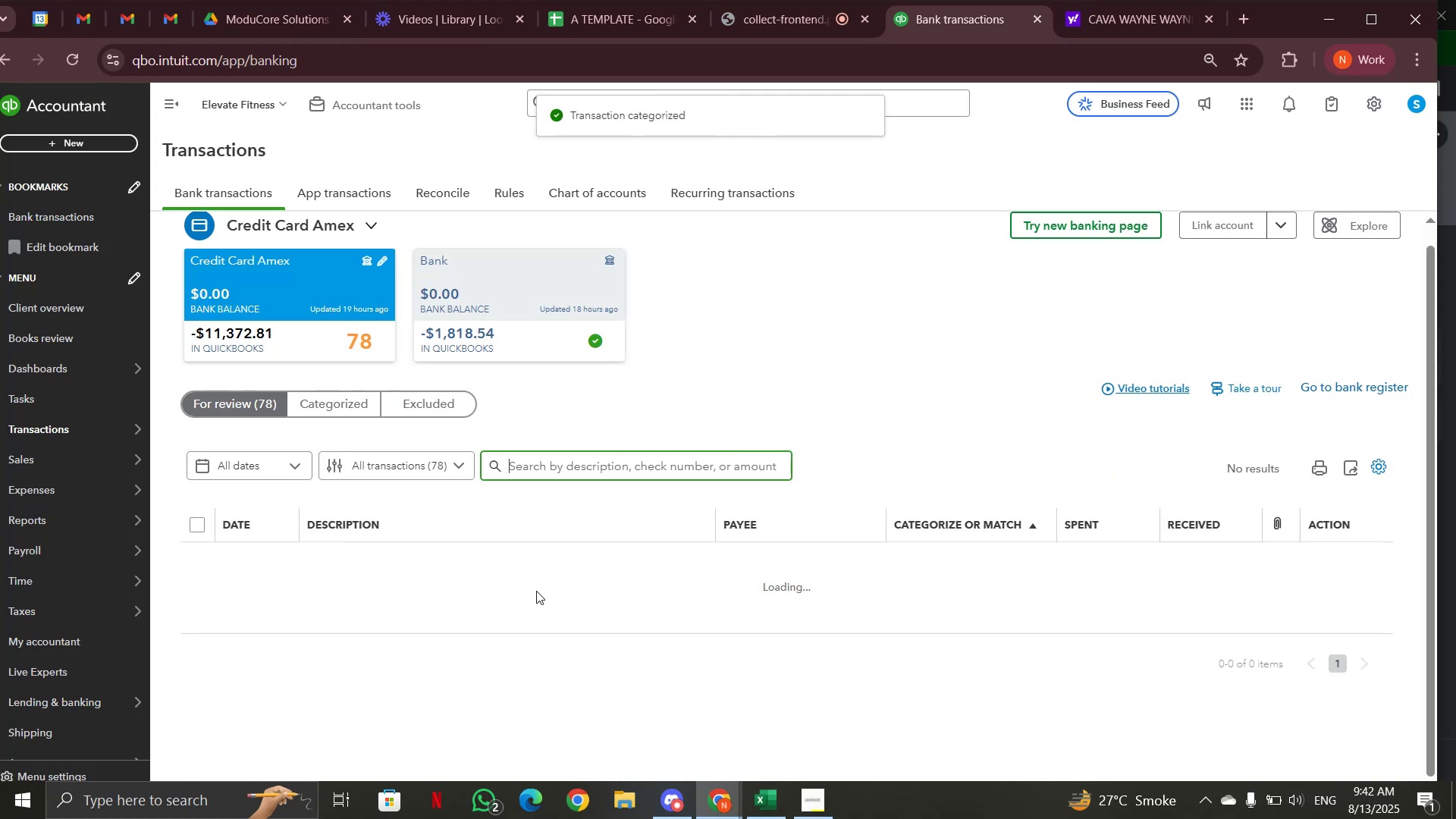 
scroll: coordinate [536, 591], scroll_direction: down, amount: 4.0
 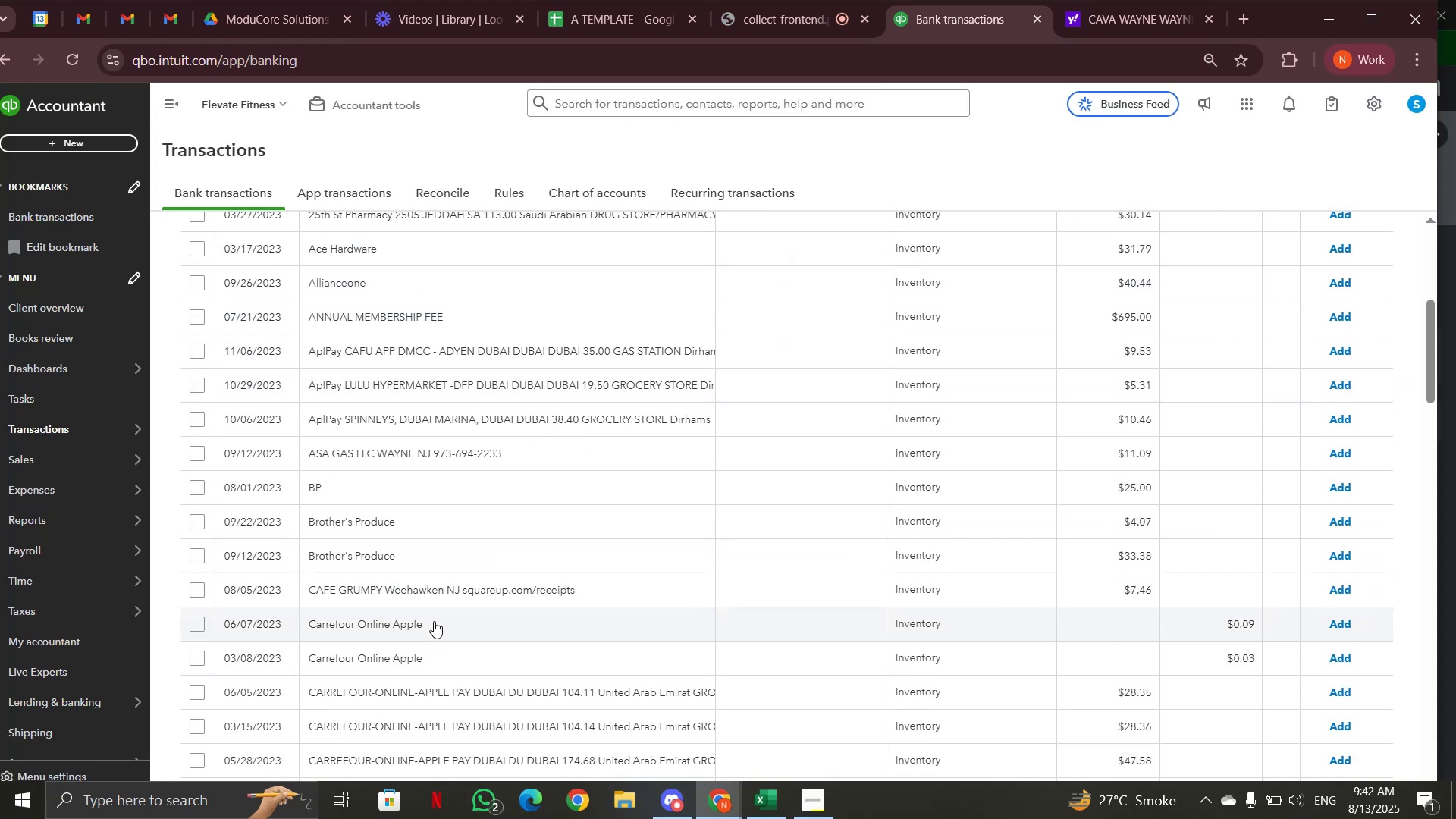 
left_click([434, 621])
 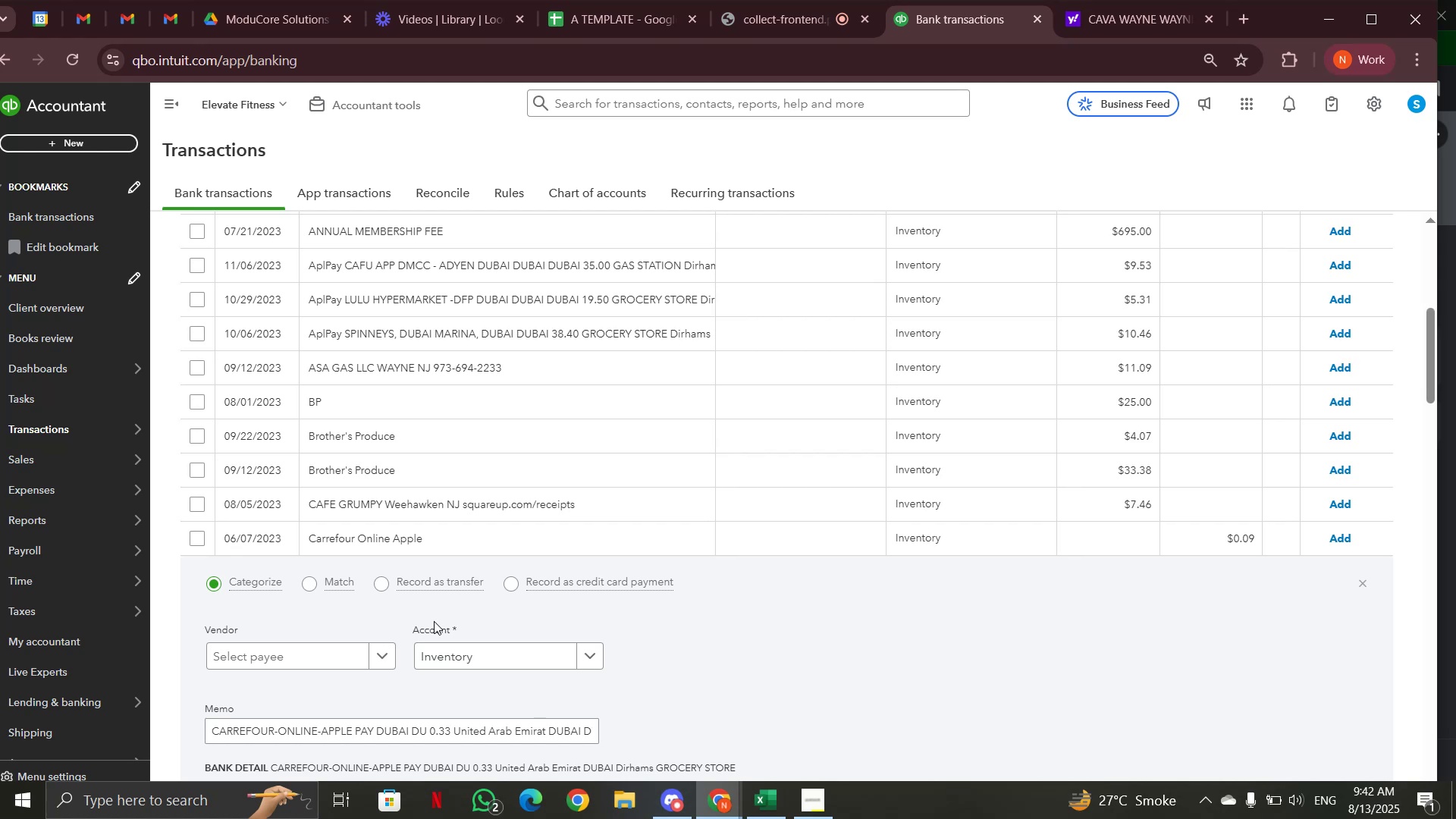 
scroll: coordinate [434, 621], scroll_direction: down, amount: 1.0
 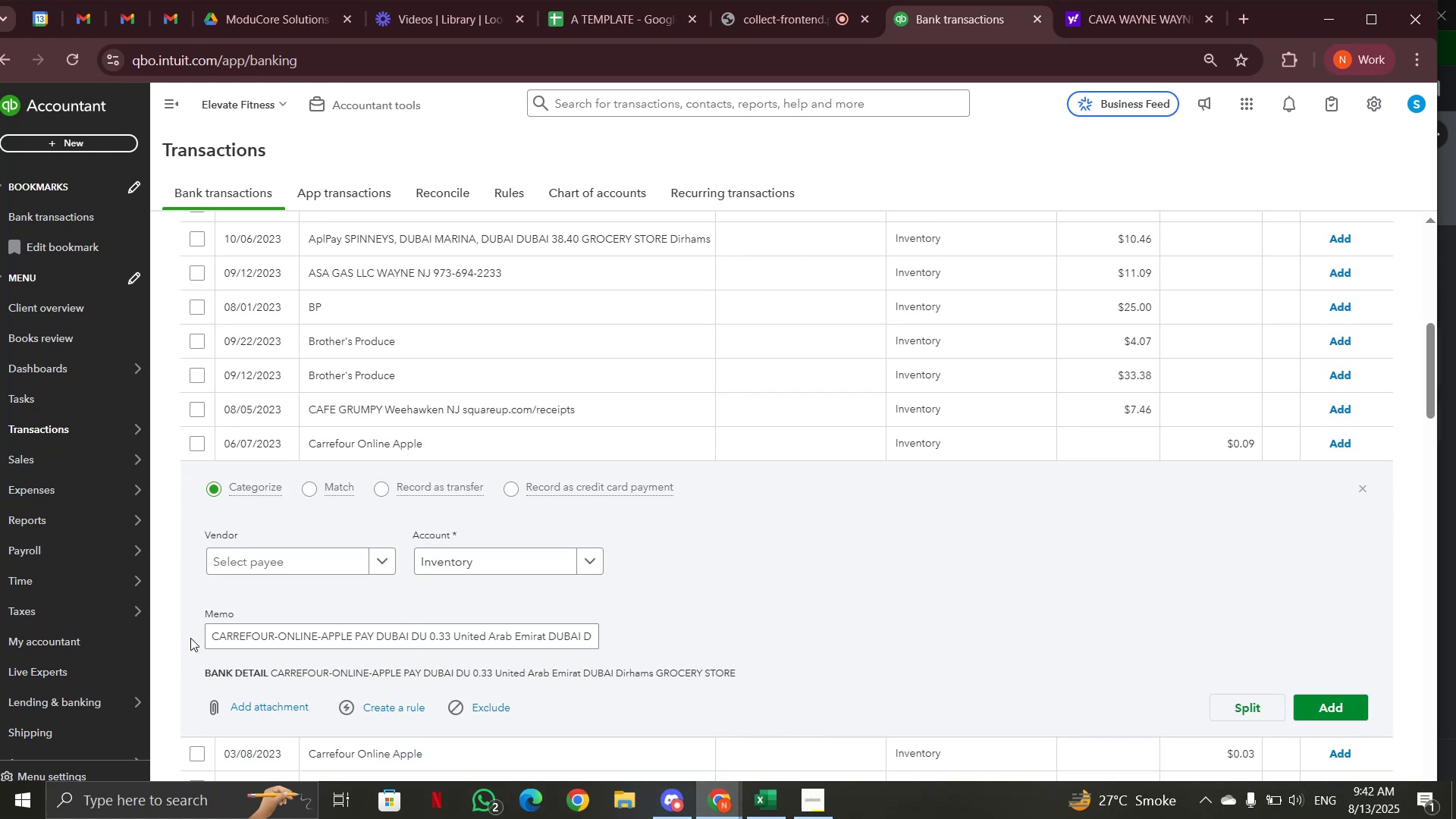 
left_click_drag(start_coordinate=[210, 636], to_coordinate=[592, 631])
 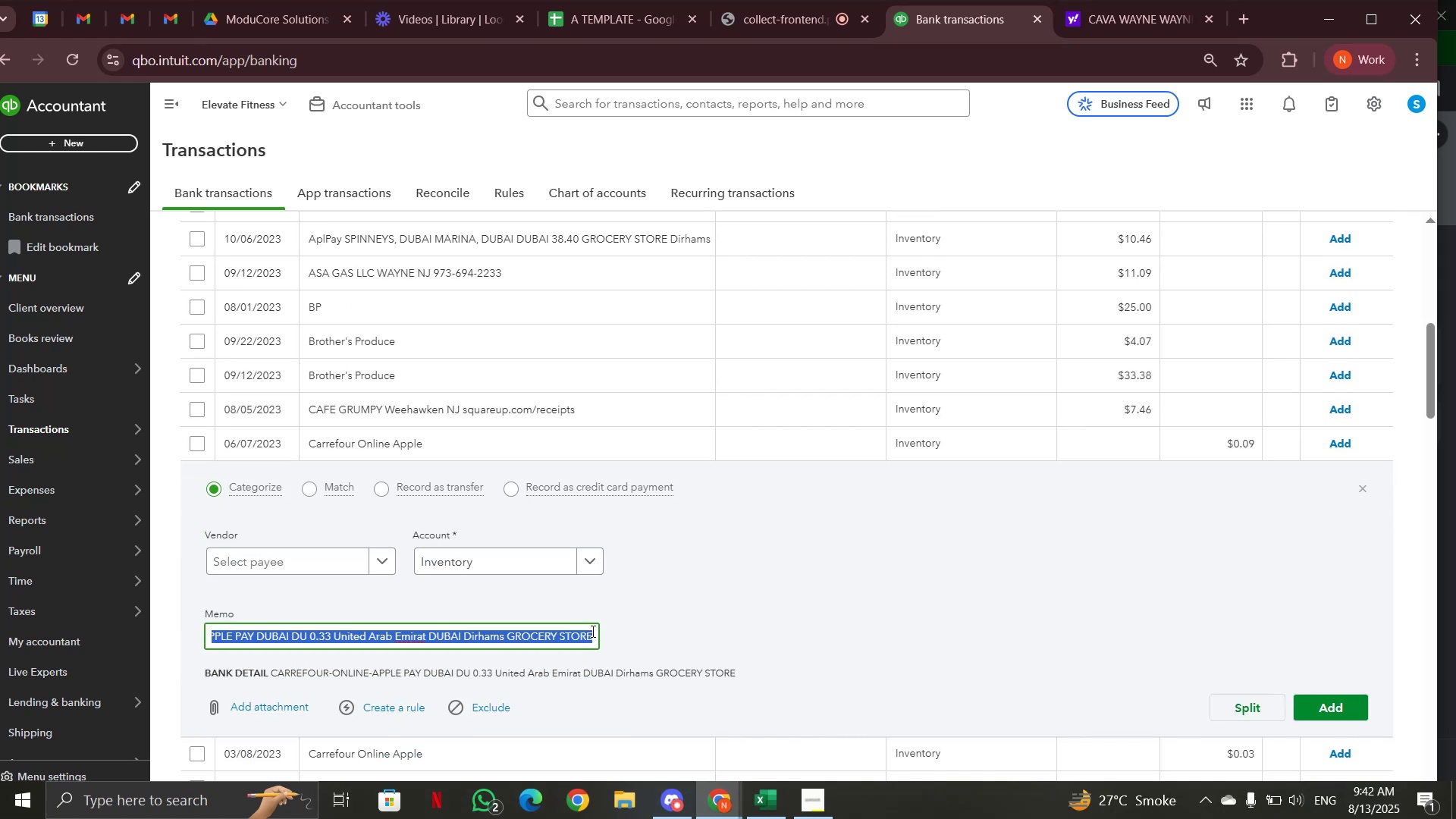 
key(Control+C)
 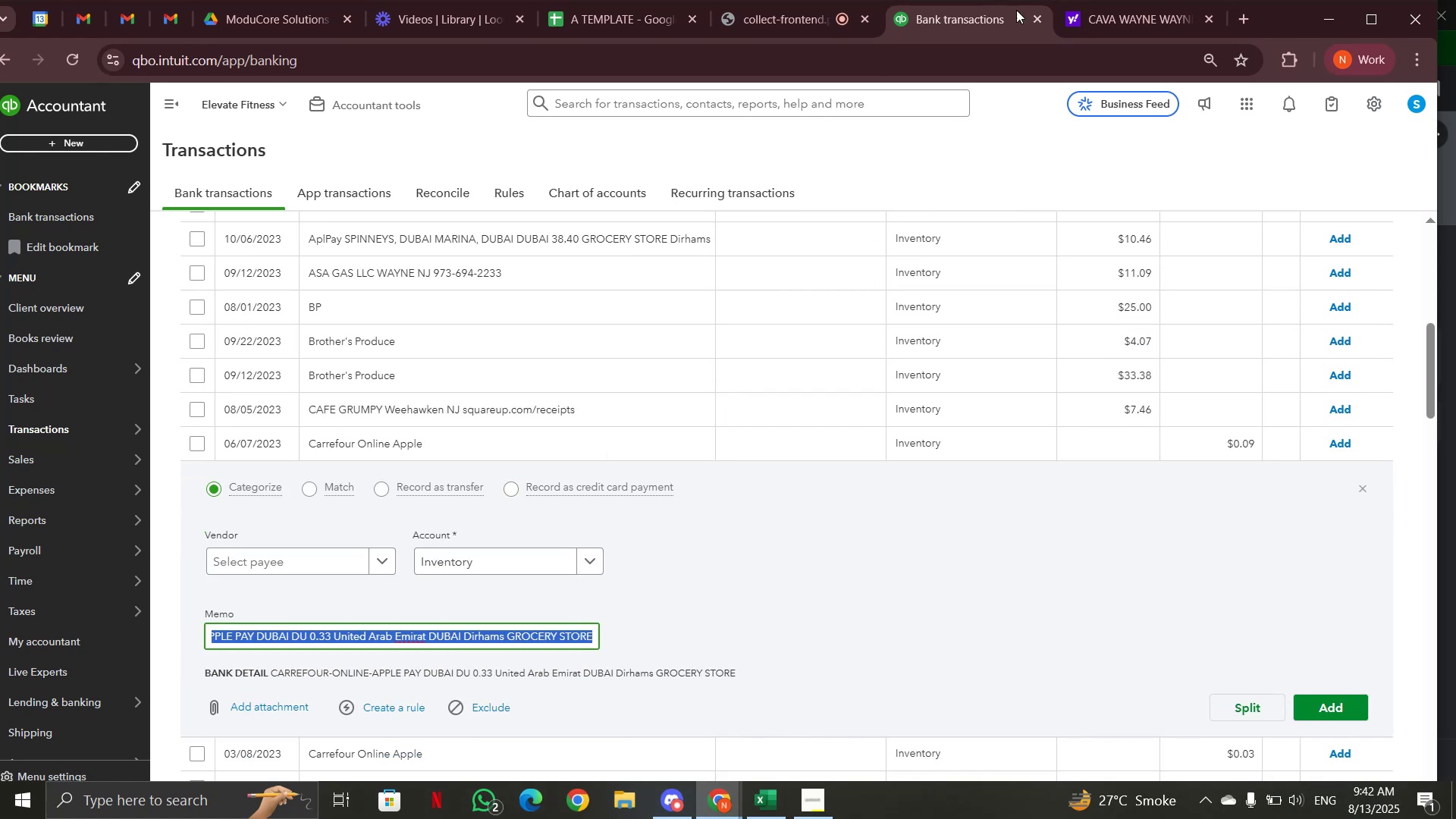 
left_click([1118, 16])
 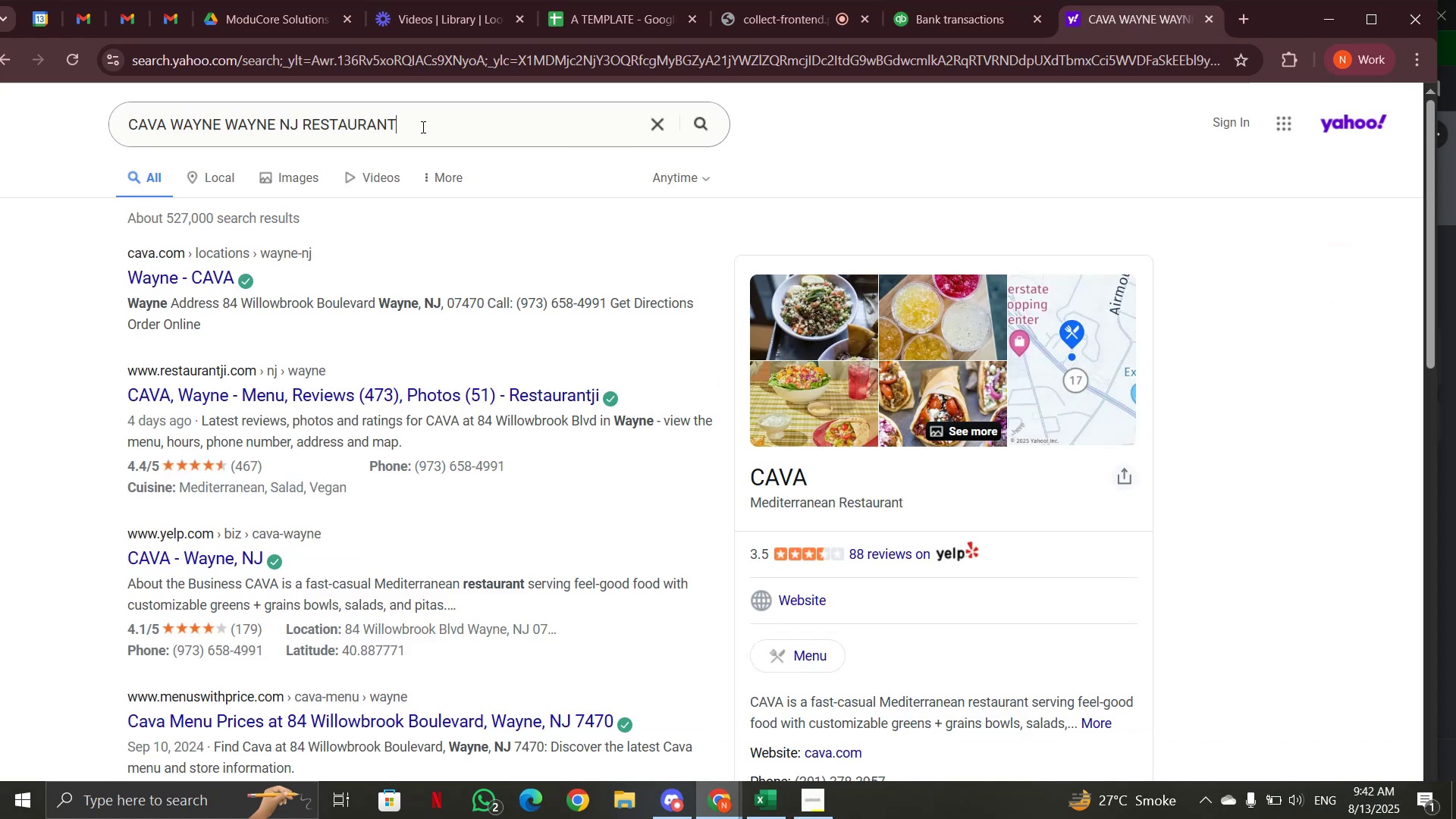 
double_click([422, 127])
 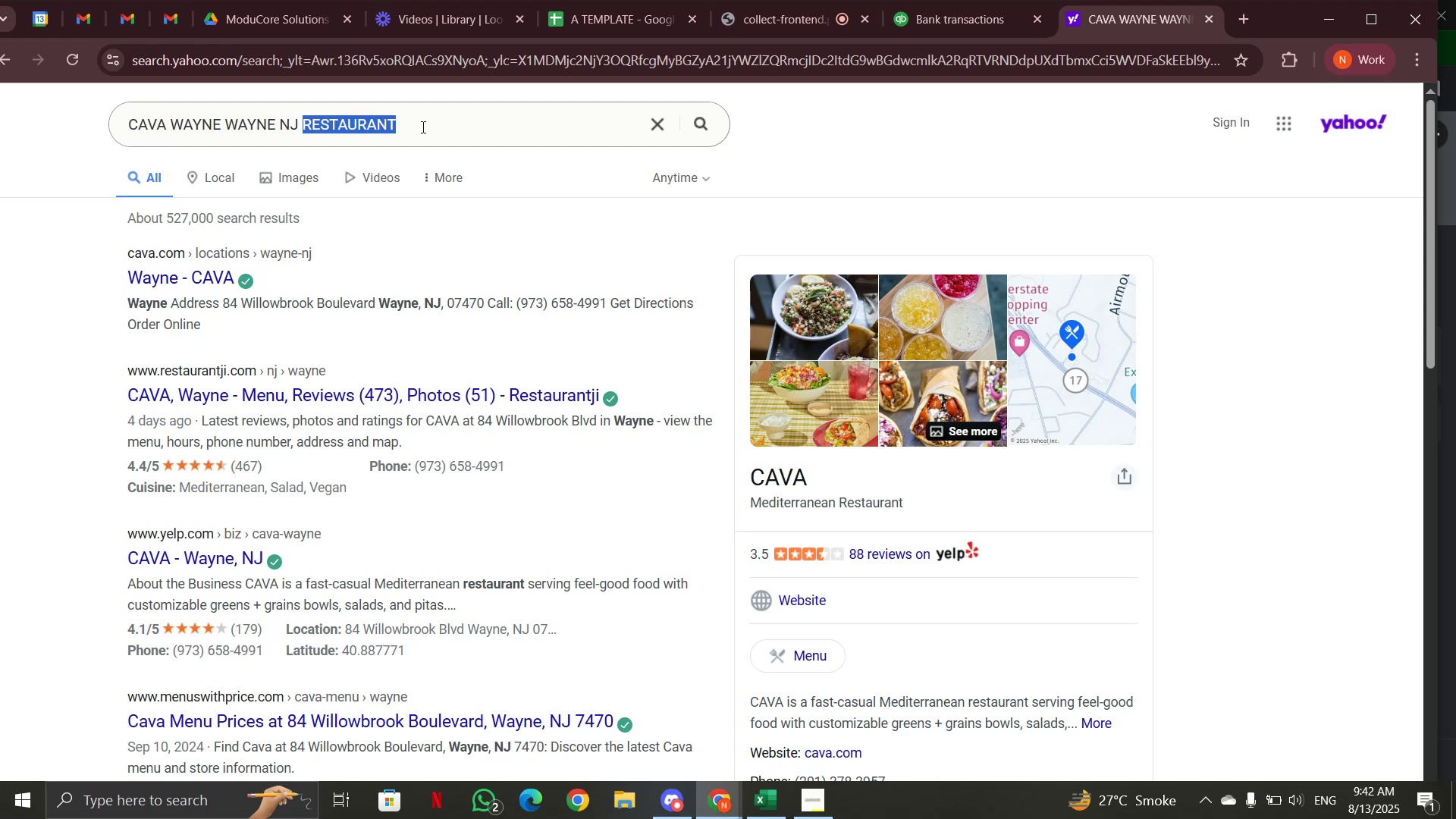 
triple_click([422, 127])
 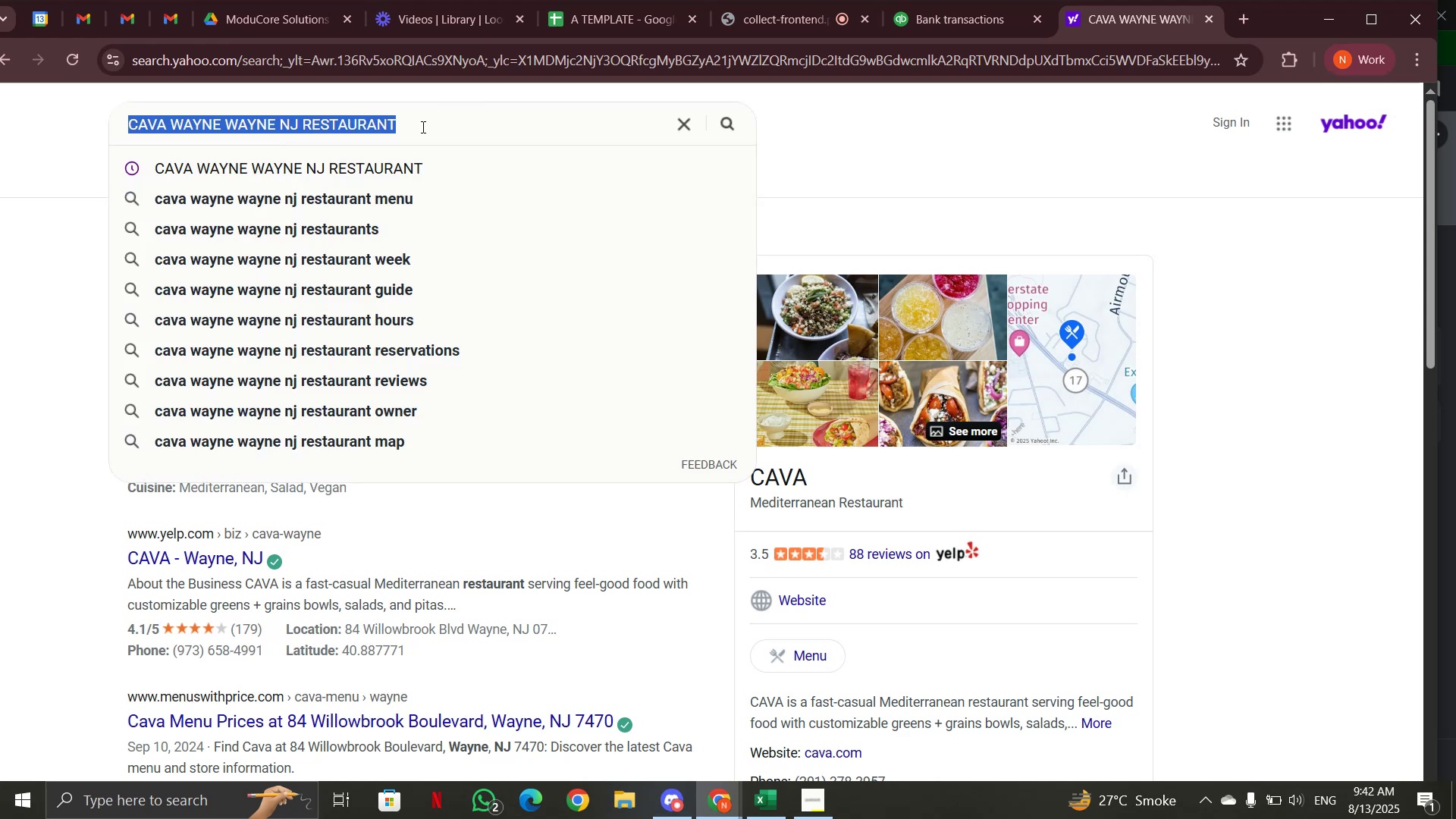 
key(Control+V)
 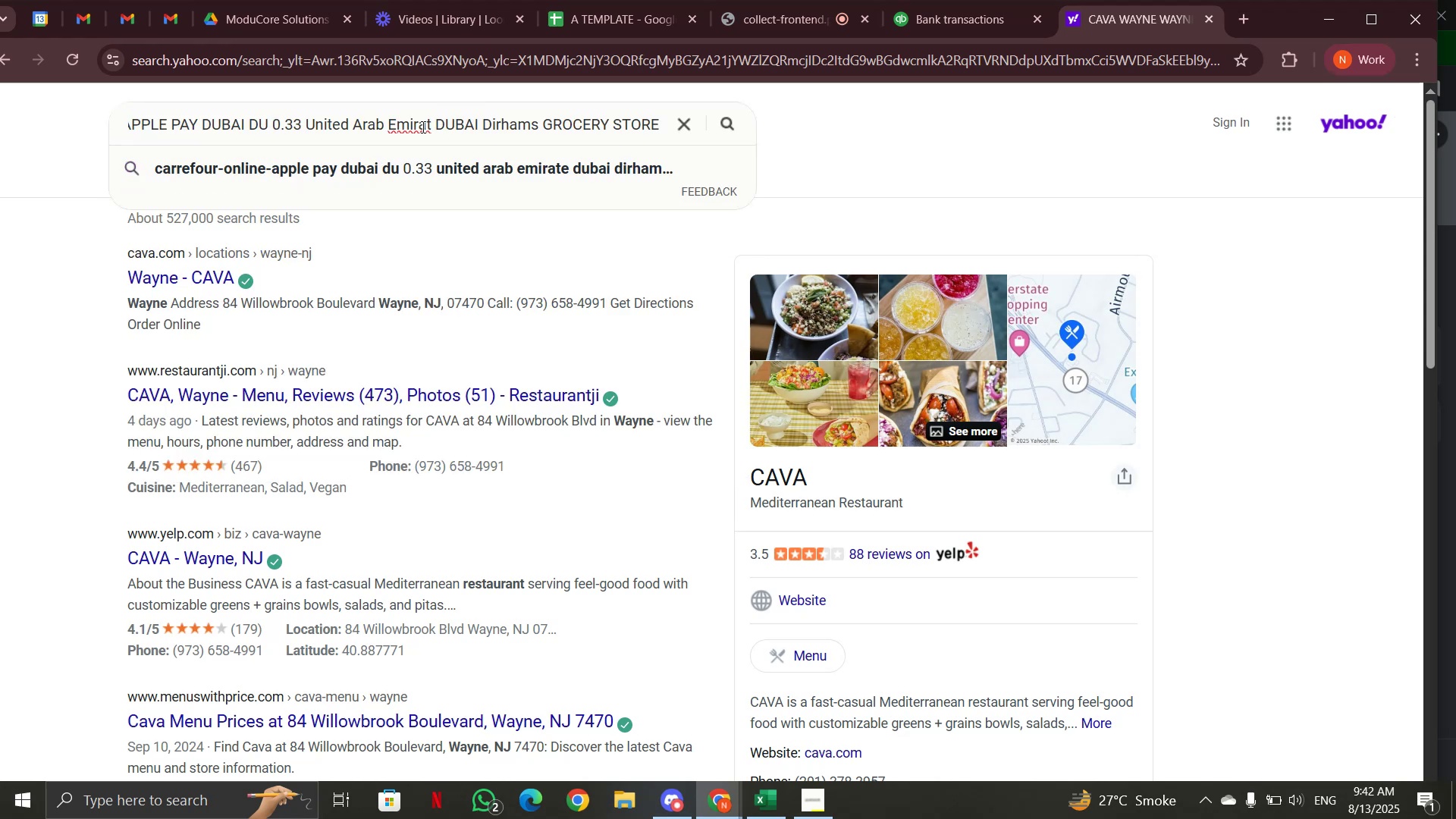 
key(Enter)
 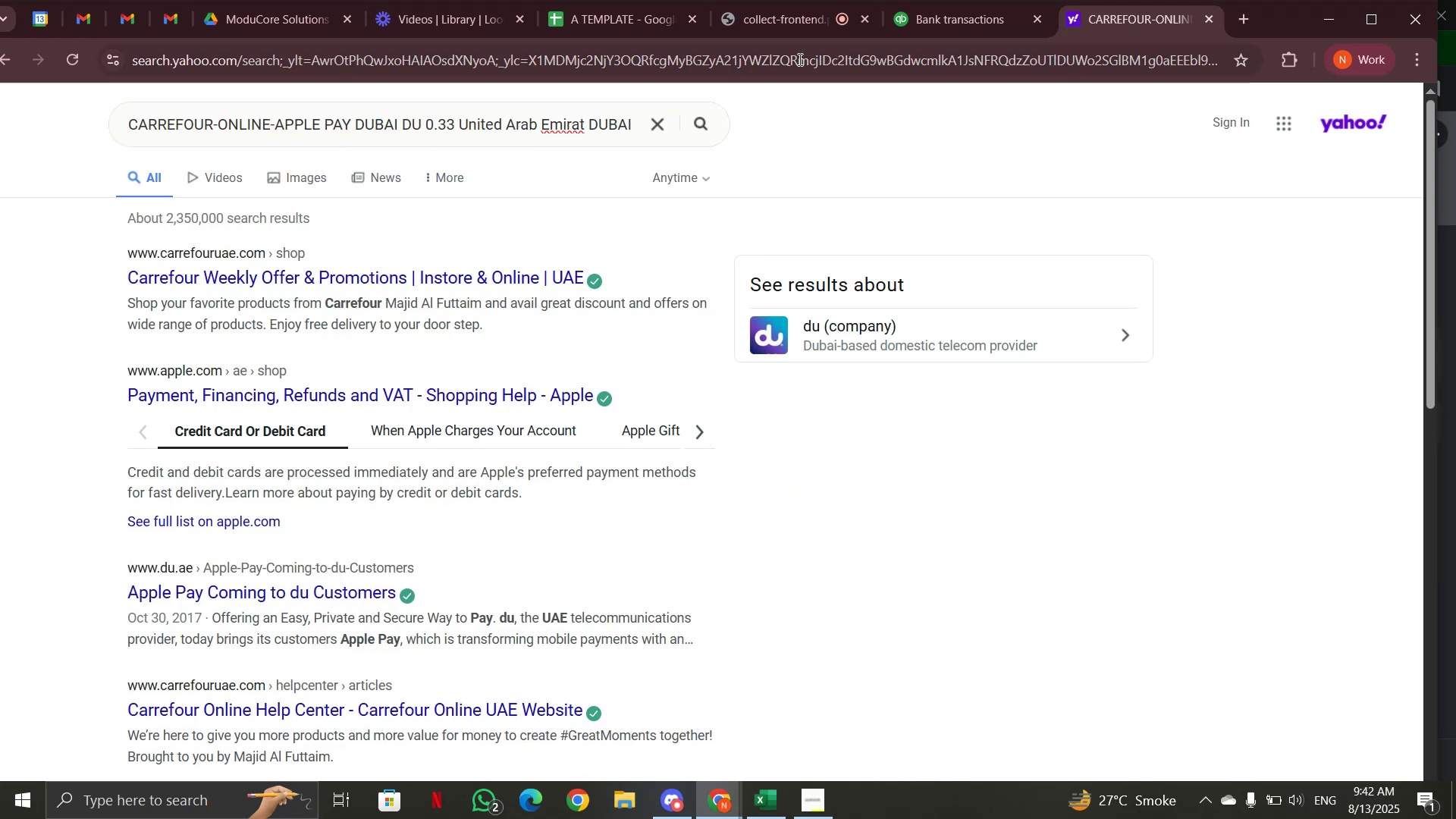 
left_click([961, 18])
 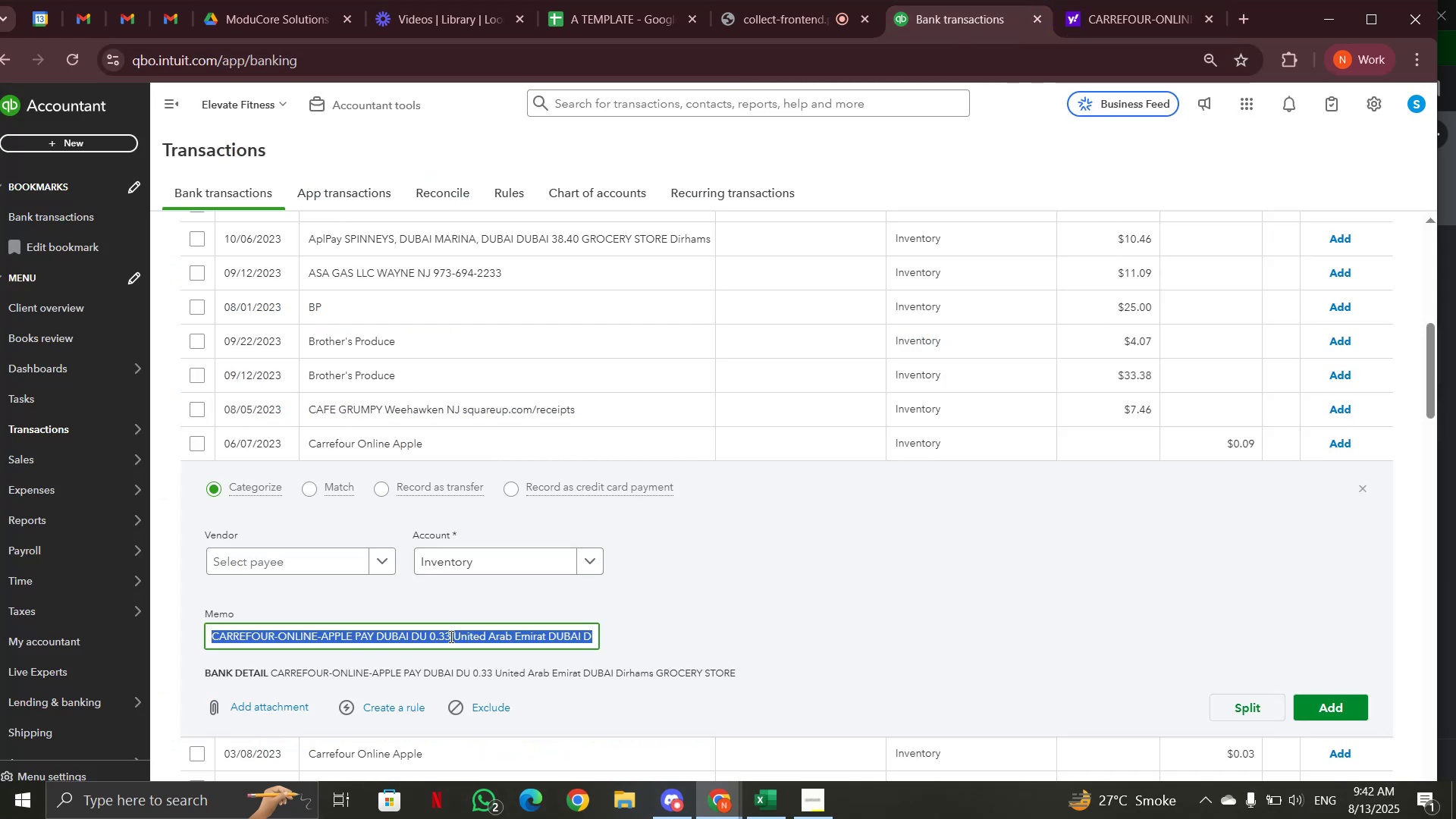 
left_click([651, 636])
 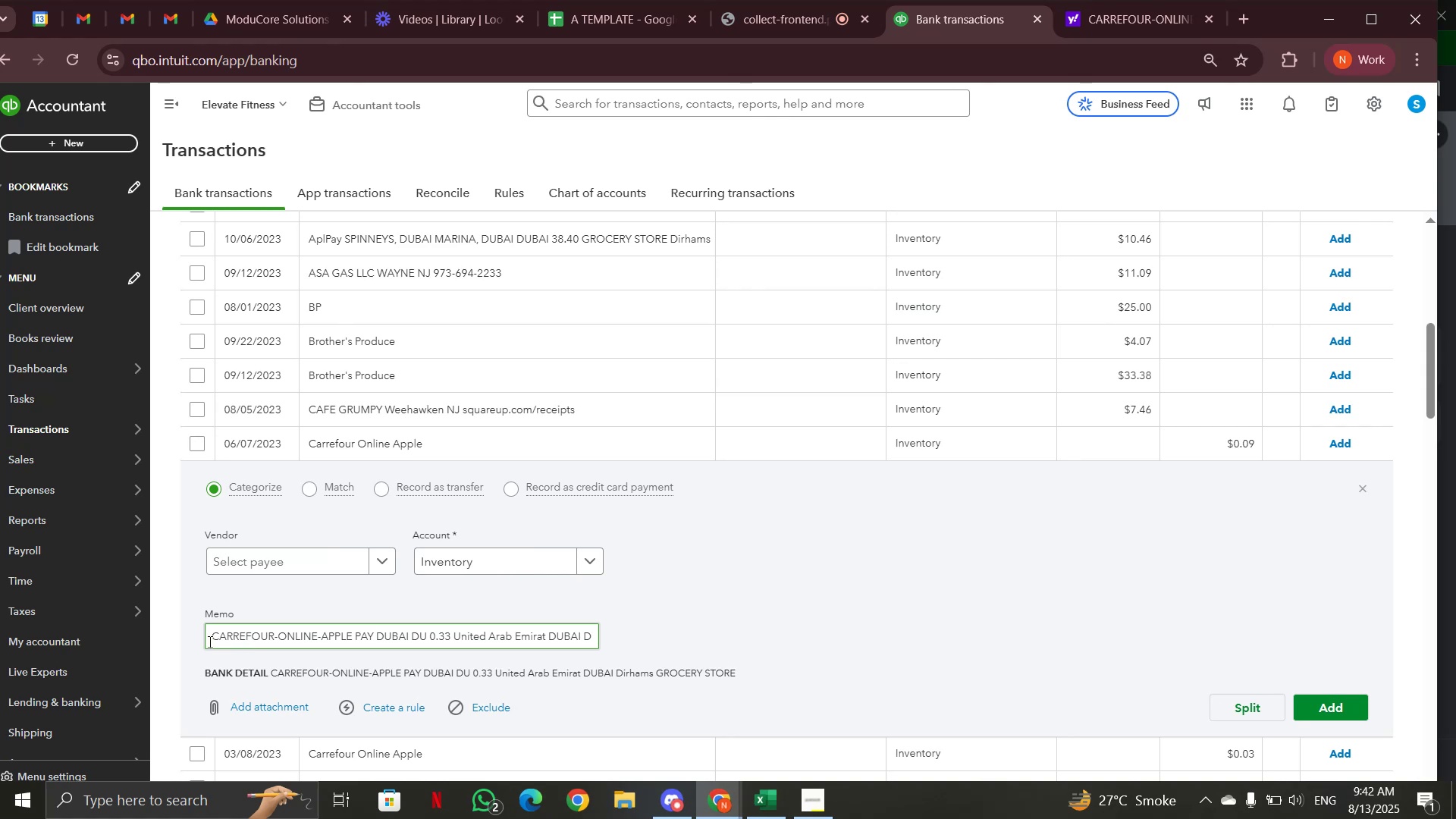 
left_click_drag(start_coordinate=[208, 635], to_coordinate=[315, 633])
 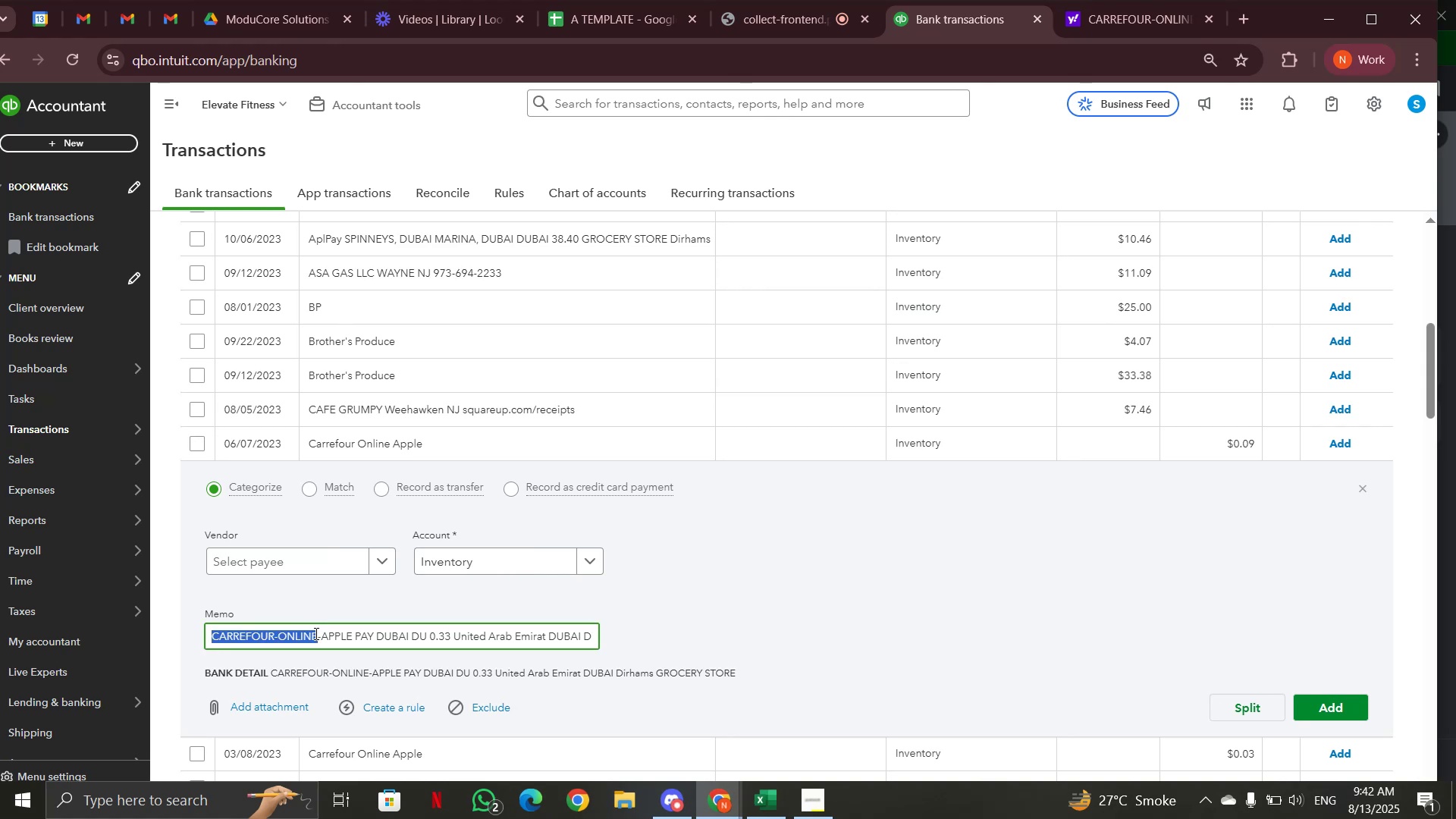 
key(Control+C)
 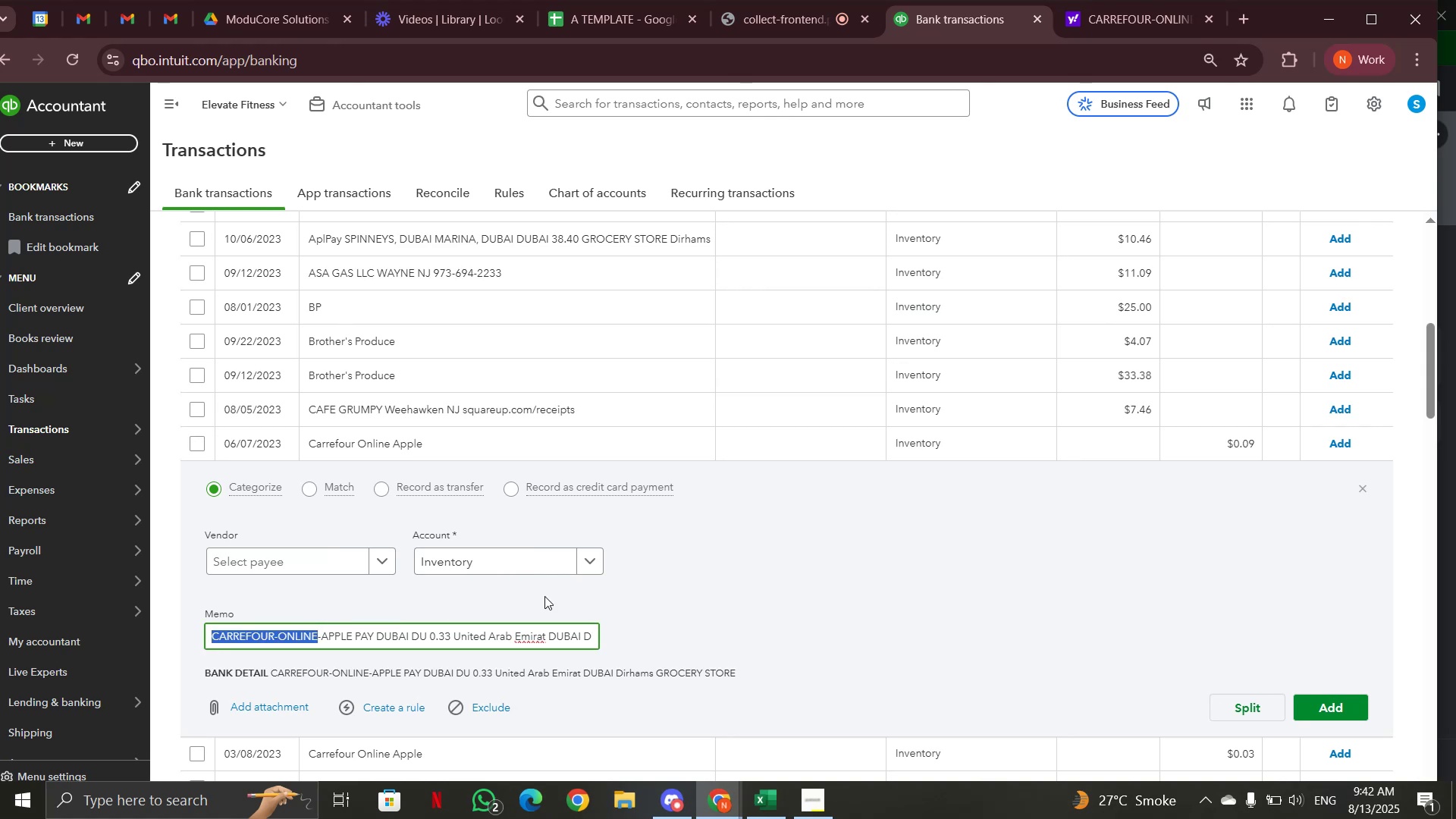 
scroll: coordinate [598, 596], scroll_direction: up, amount: 4.0
 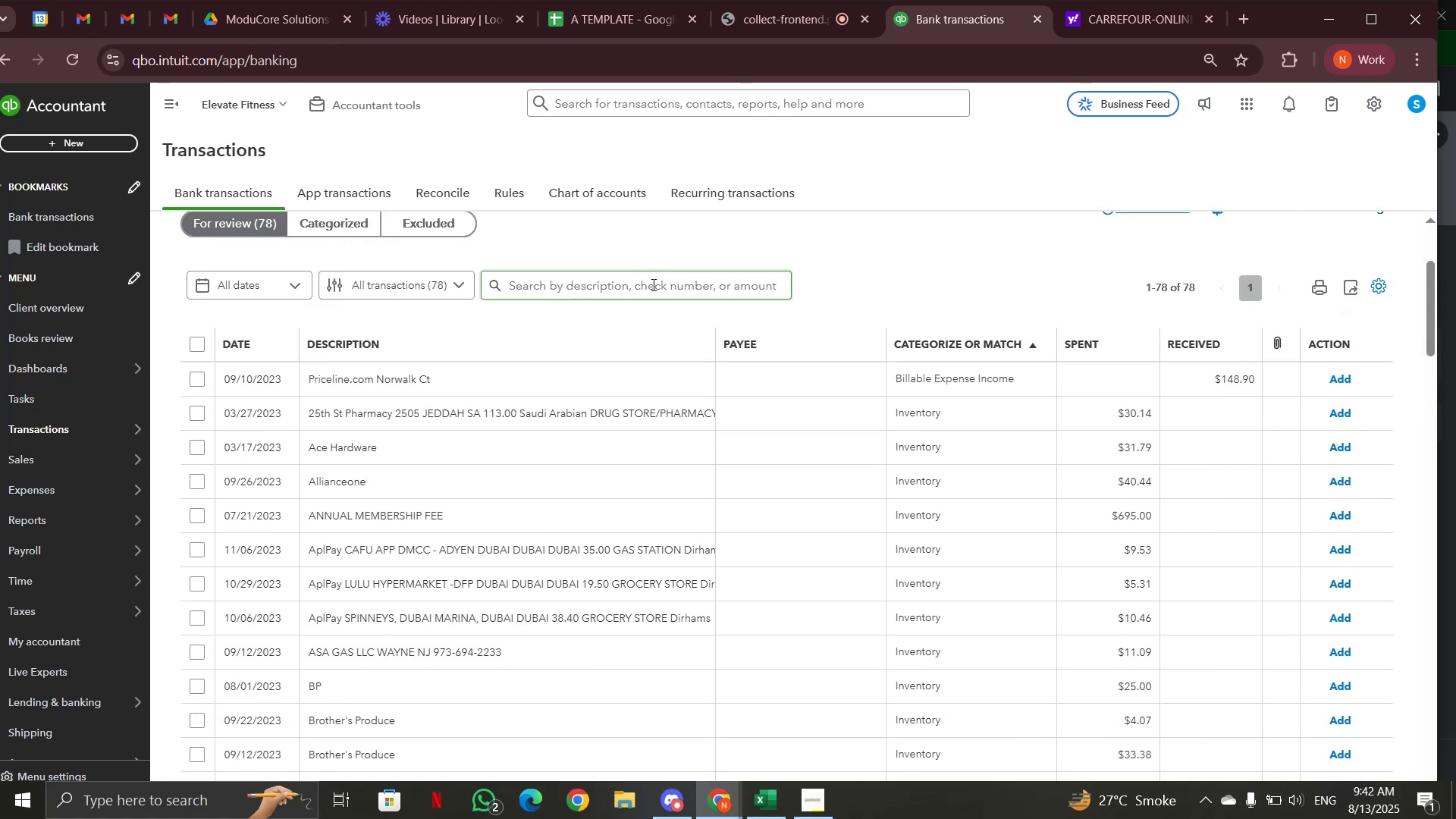 
left_click([652, 286])
 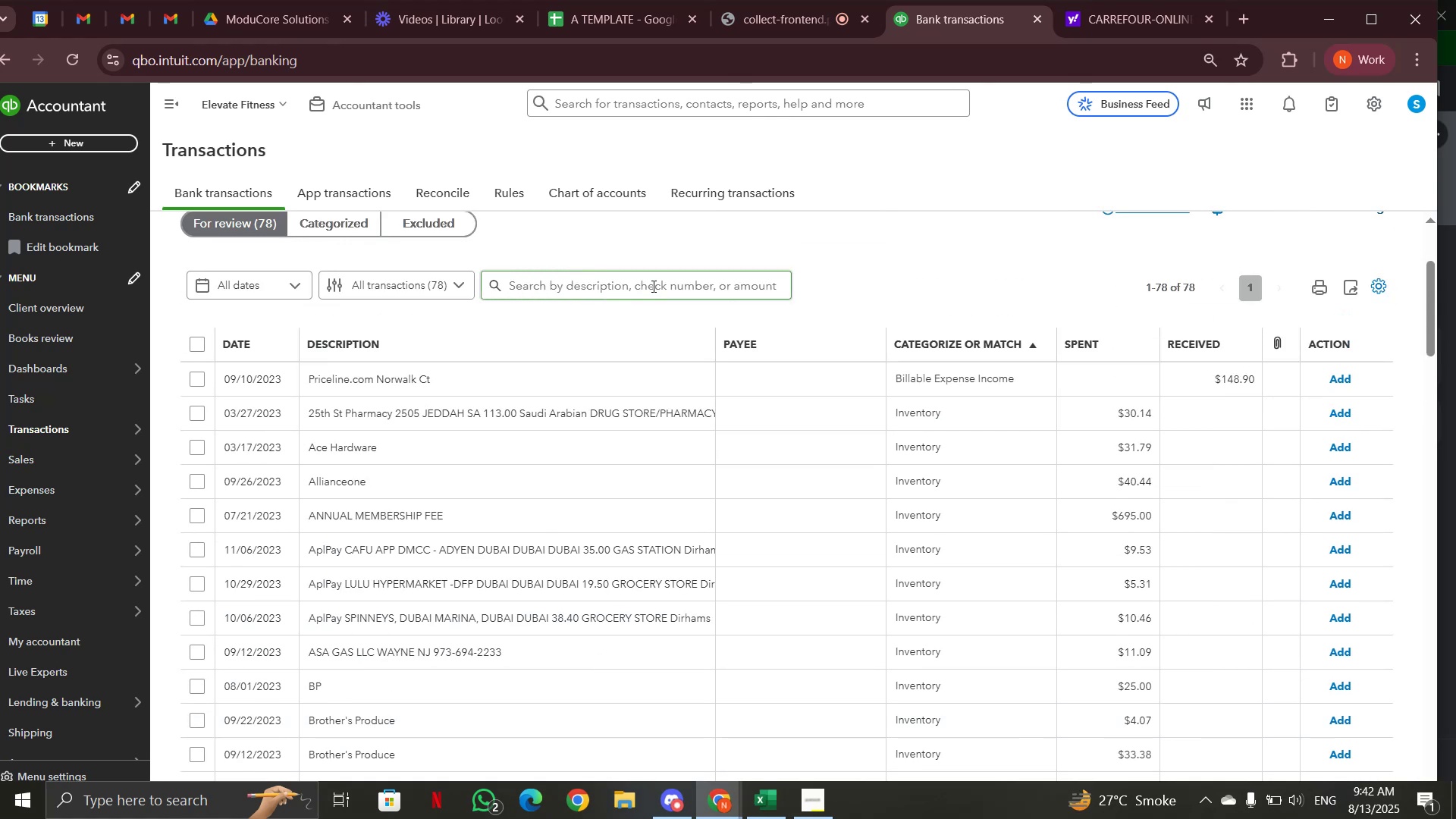 
key(Control+V)
 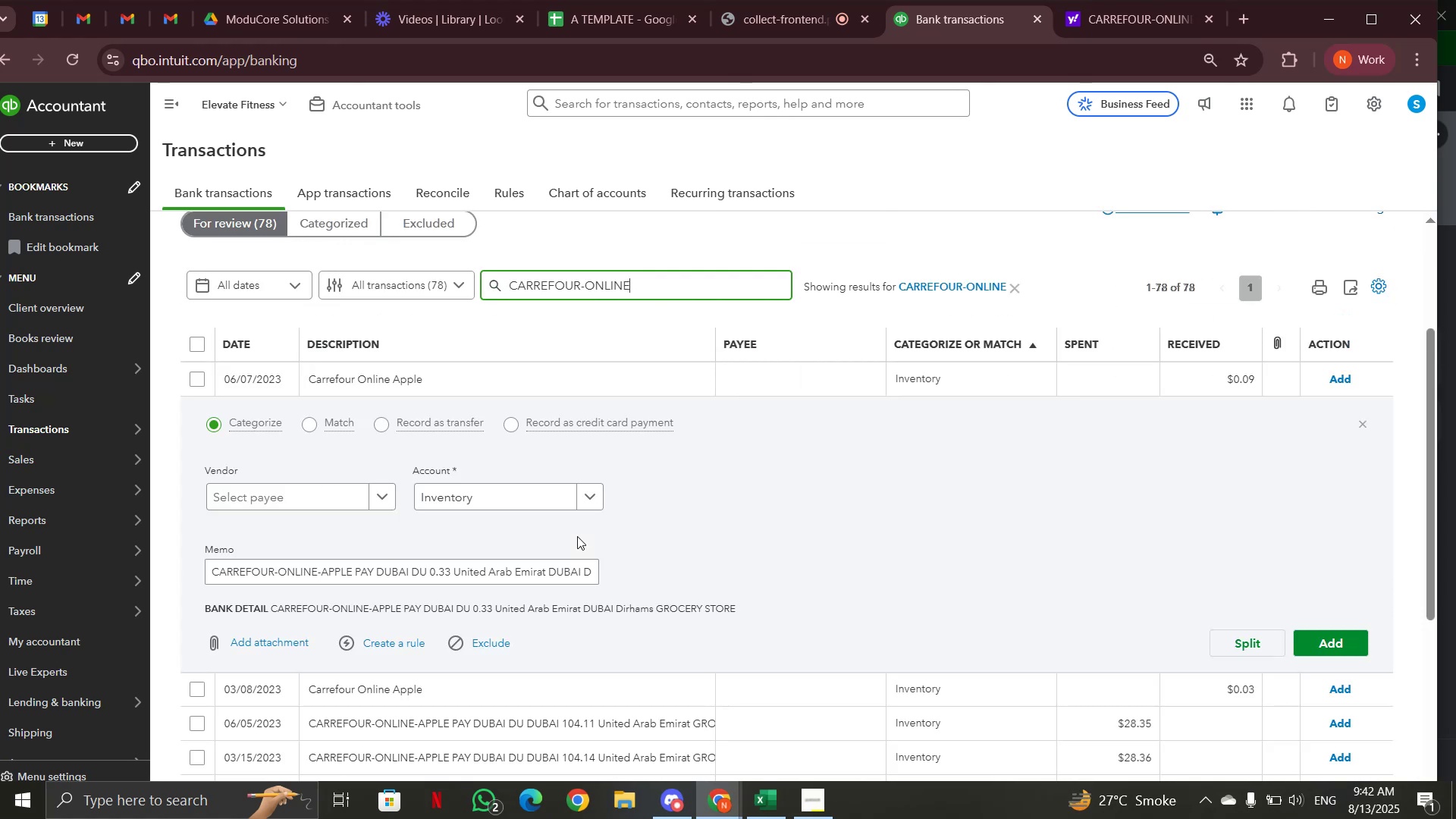 
left_click([471, 378])
 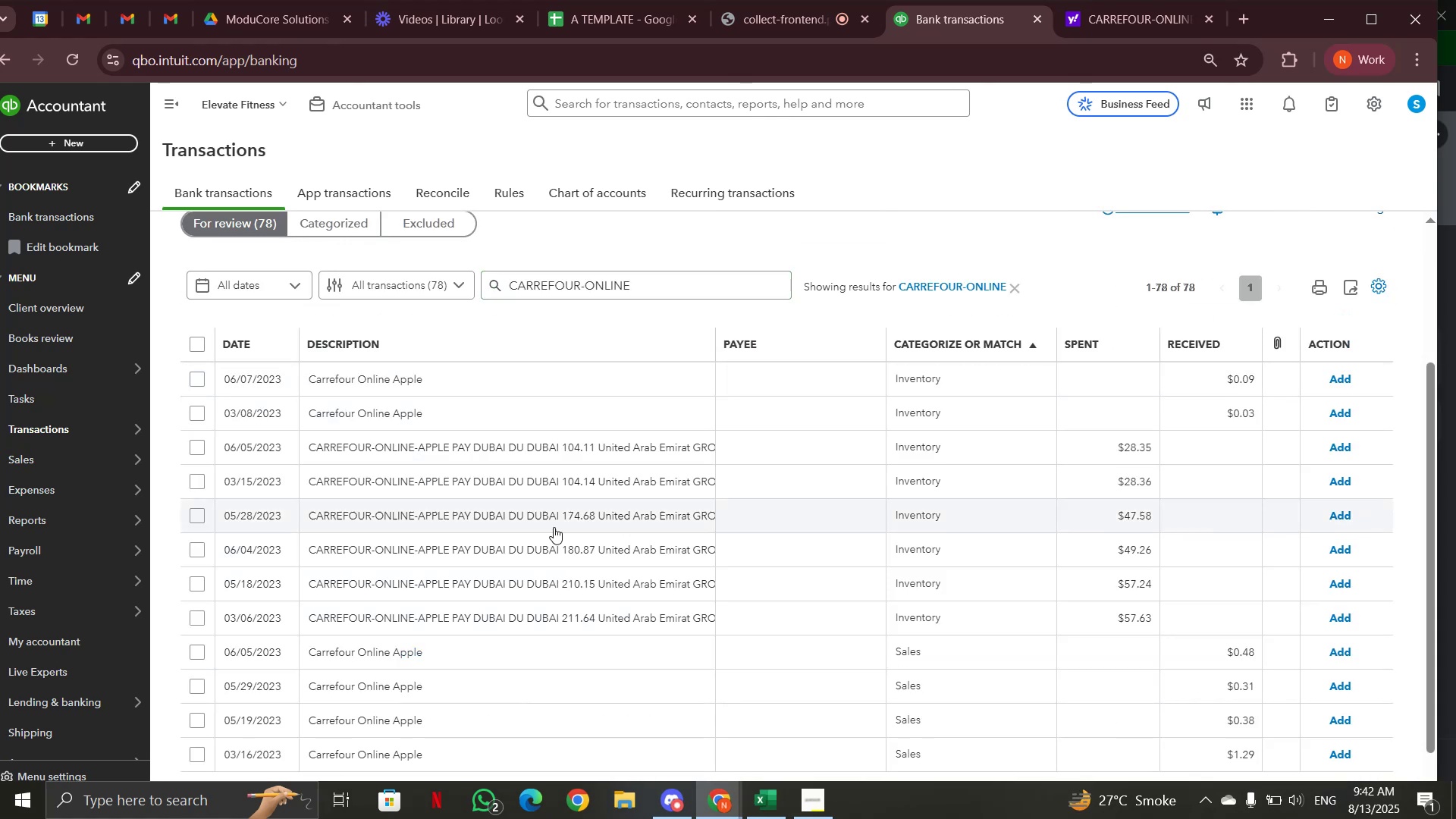 
scroll: coordinate [566, 538], scroll_direction: down, amount: 2.0
 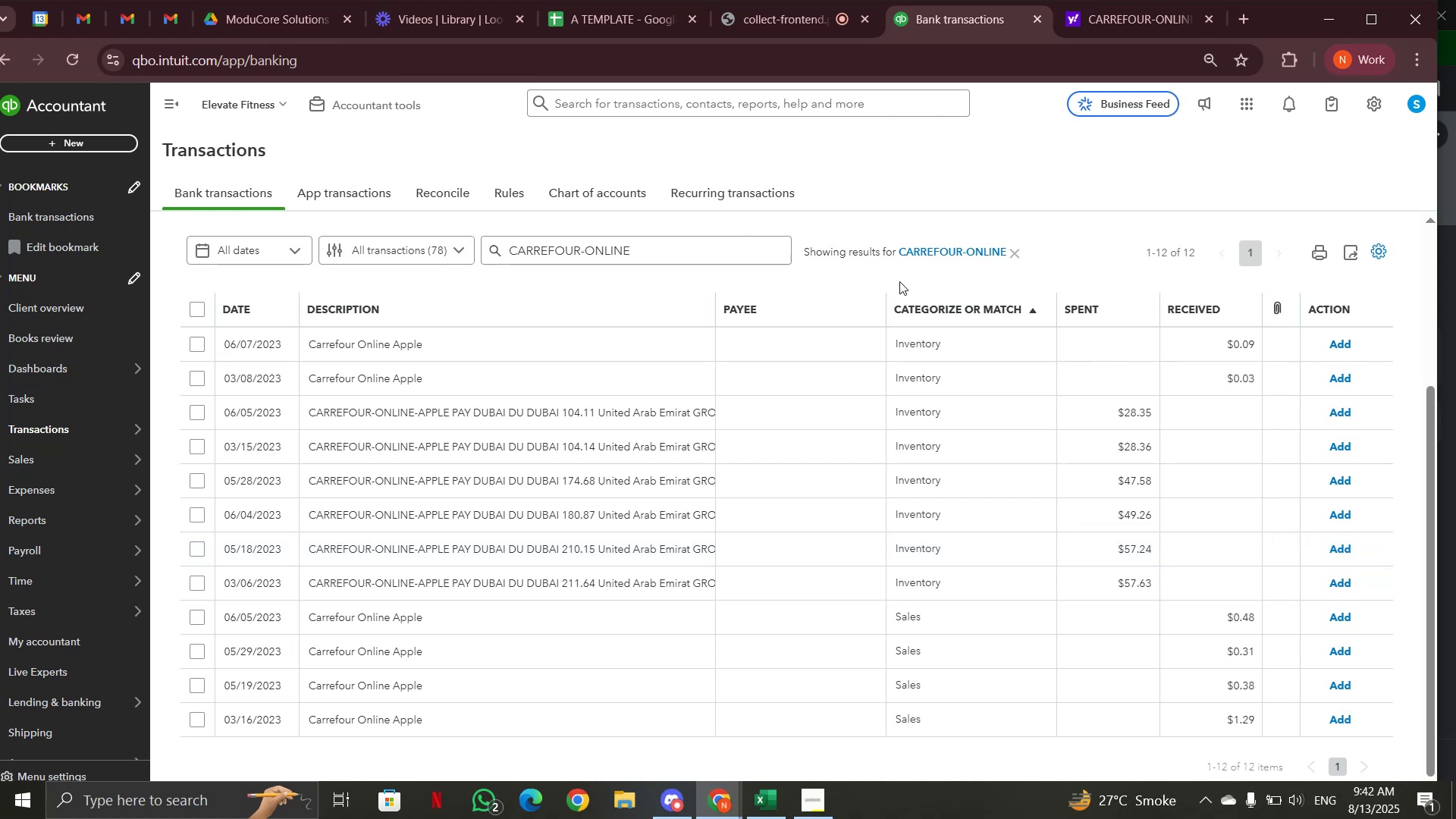 
left_click([945, 350])
 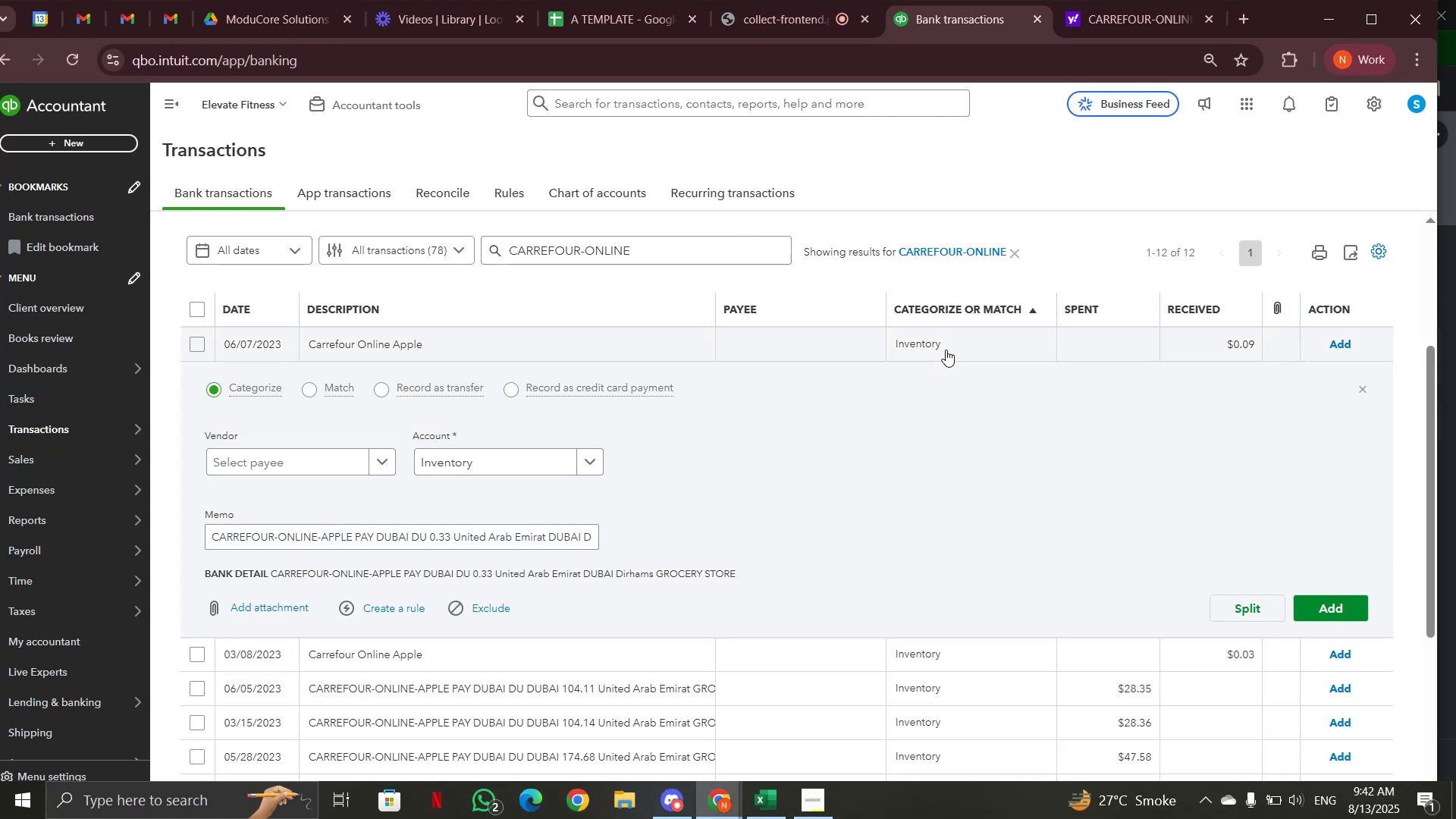 
left_click([946, 350])
 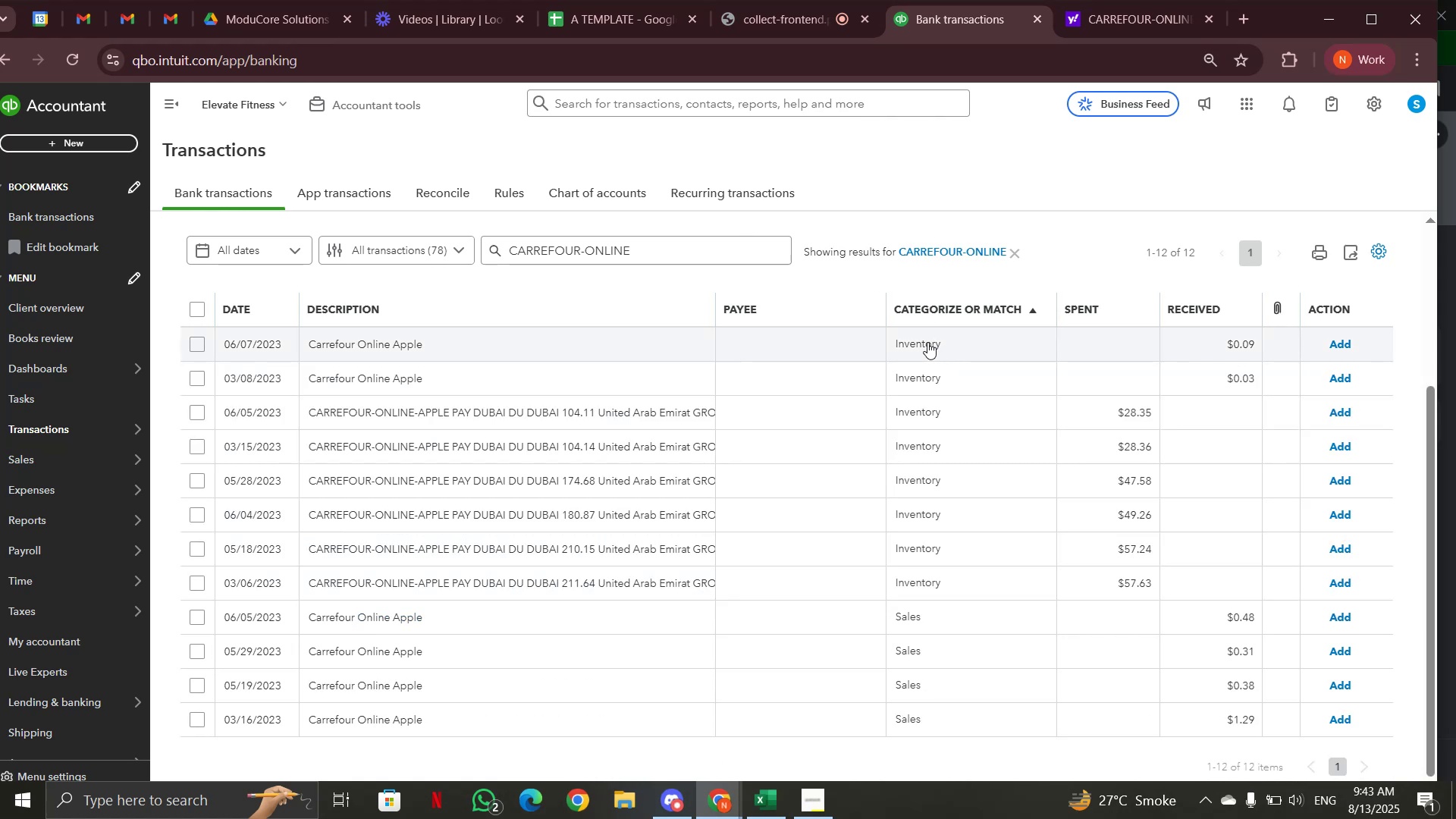 
double_click([927, 342])
 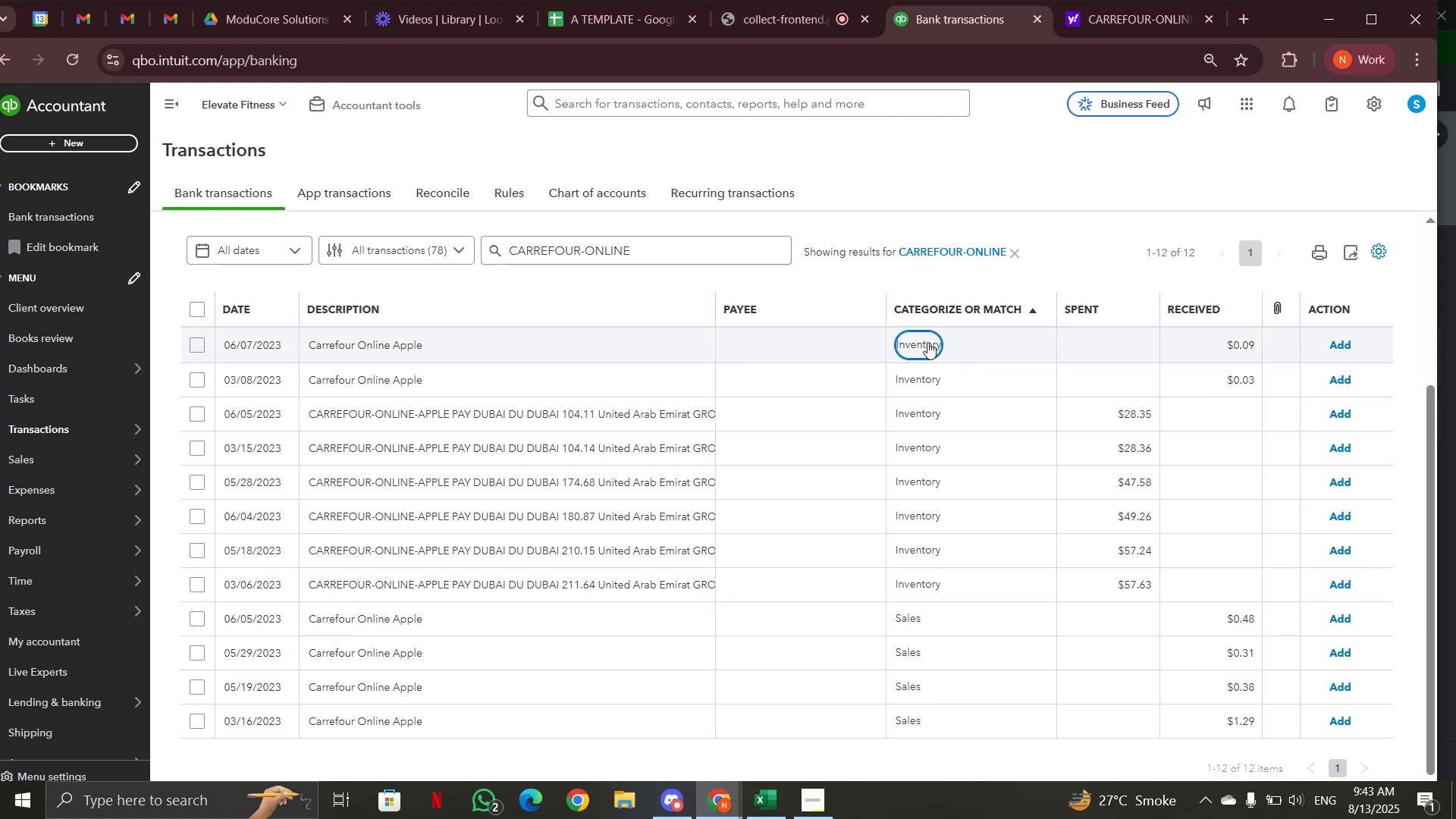 
left_click([927, 342])
 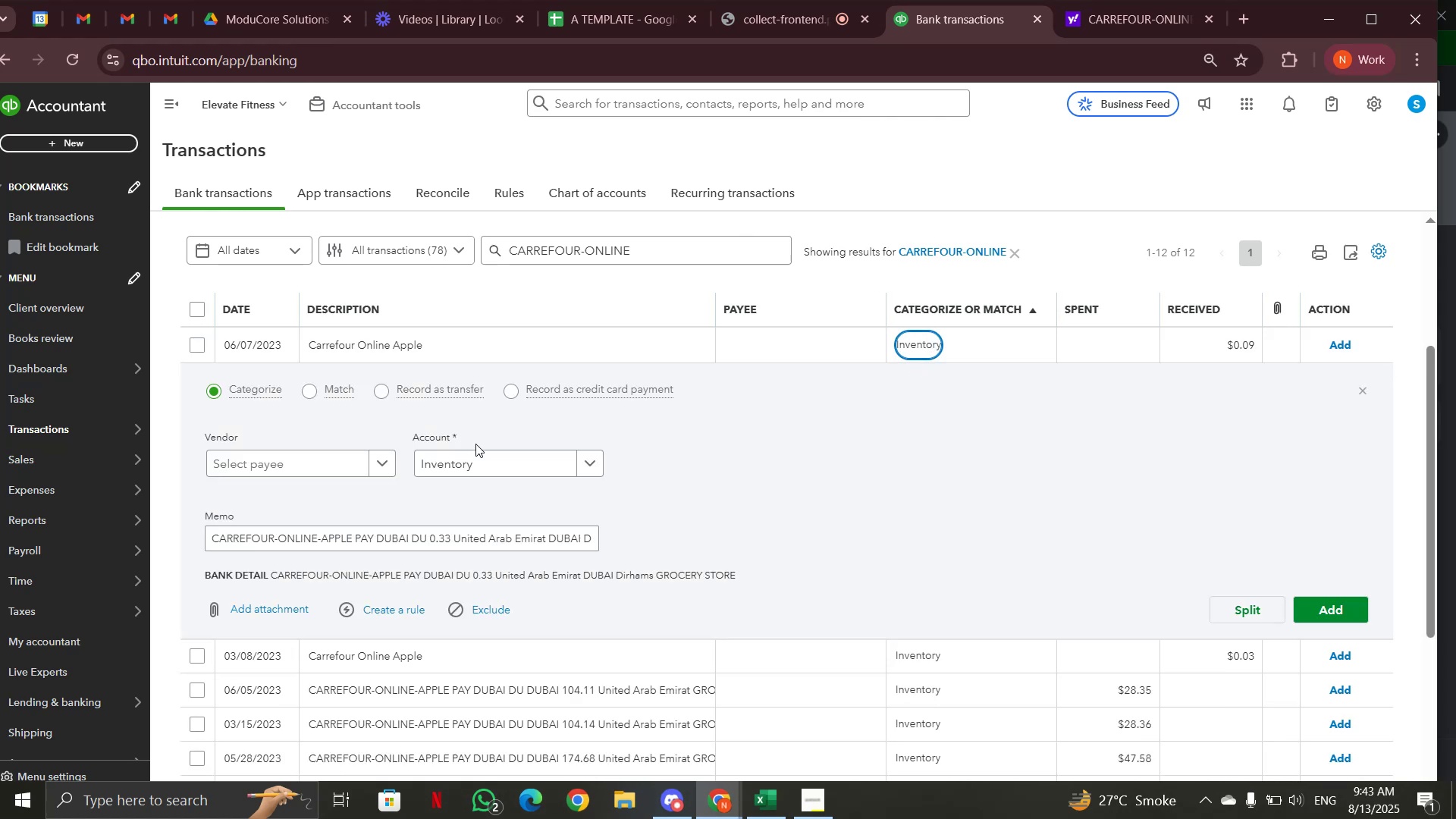 
left_click([485, 462])
 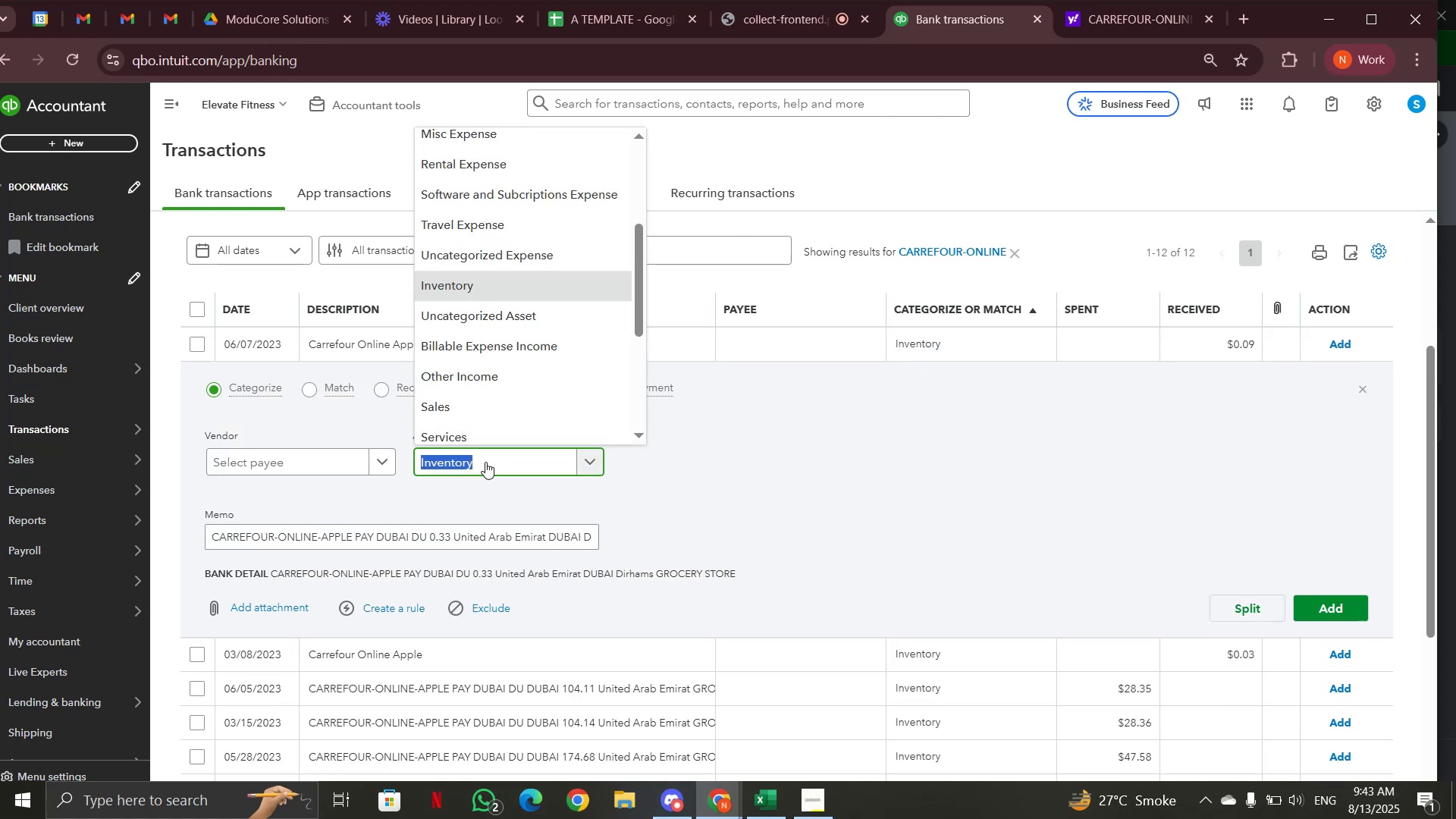 
type(gro)
 